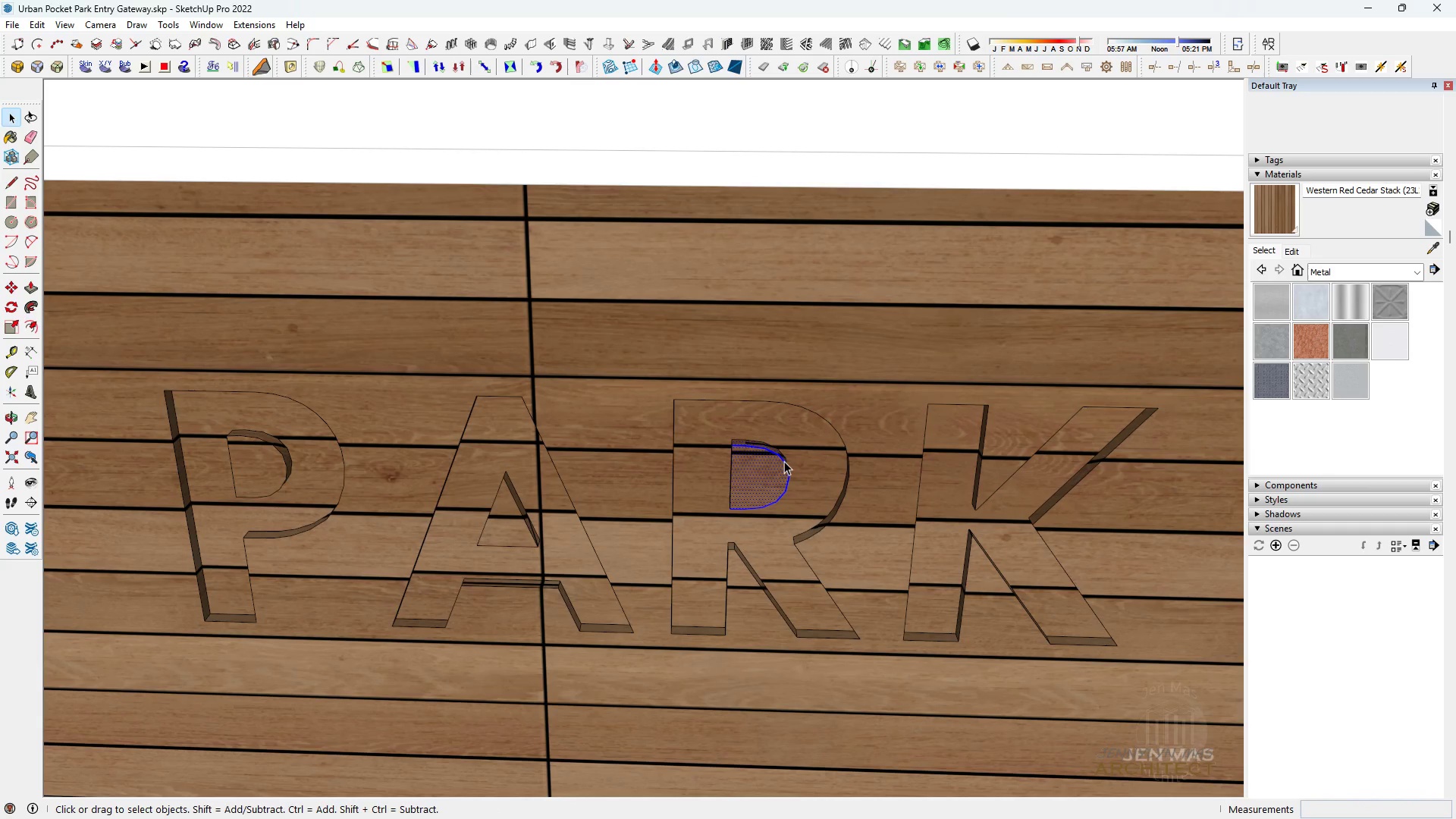 
triple_click([784, 461])
 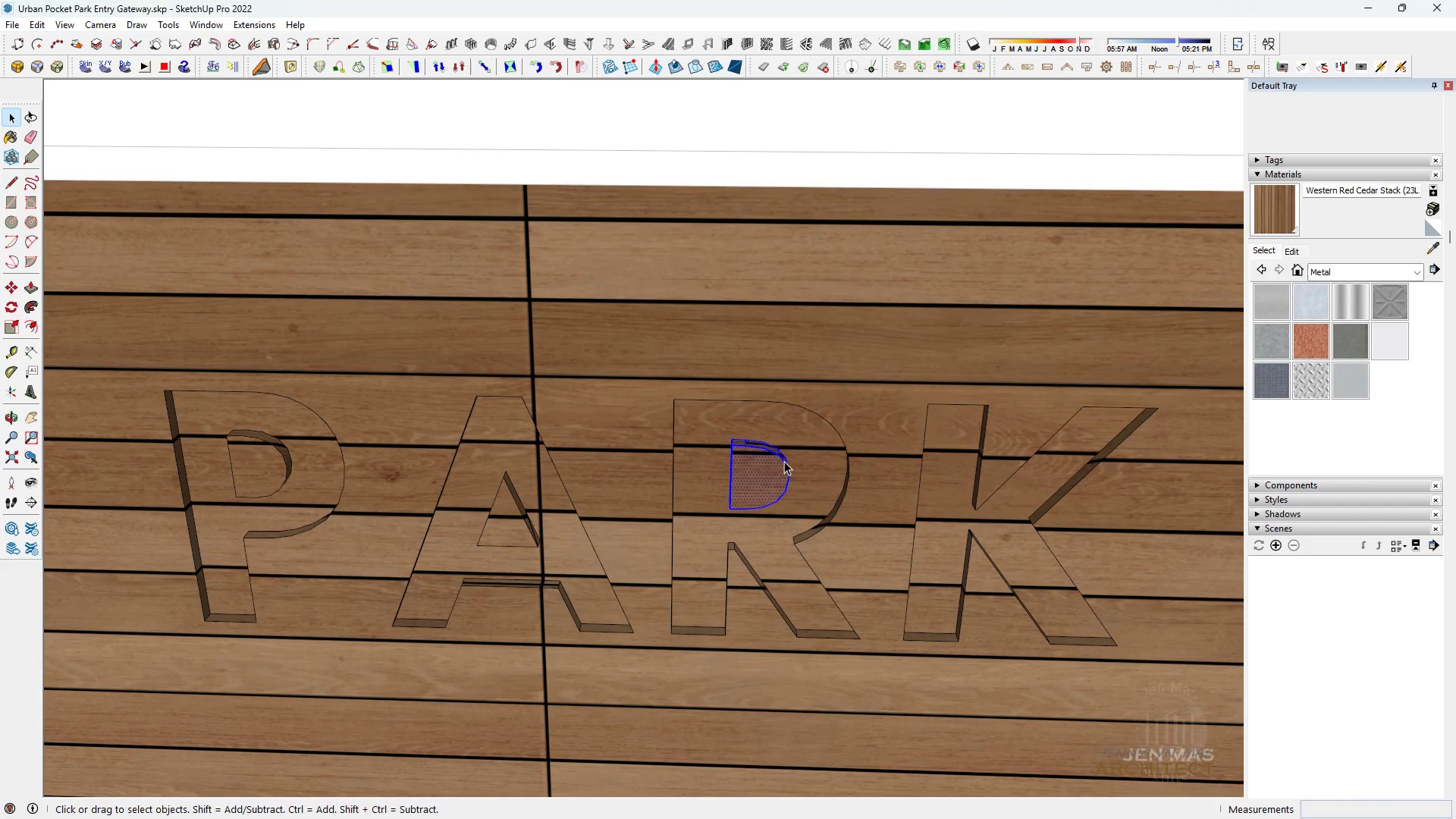 
triple_click([784, 461])
 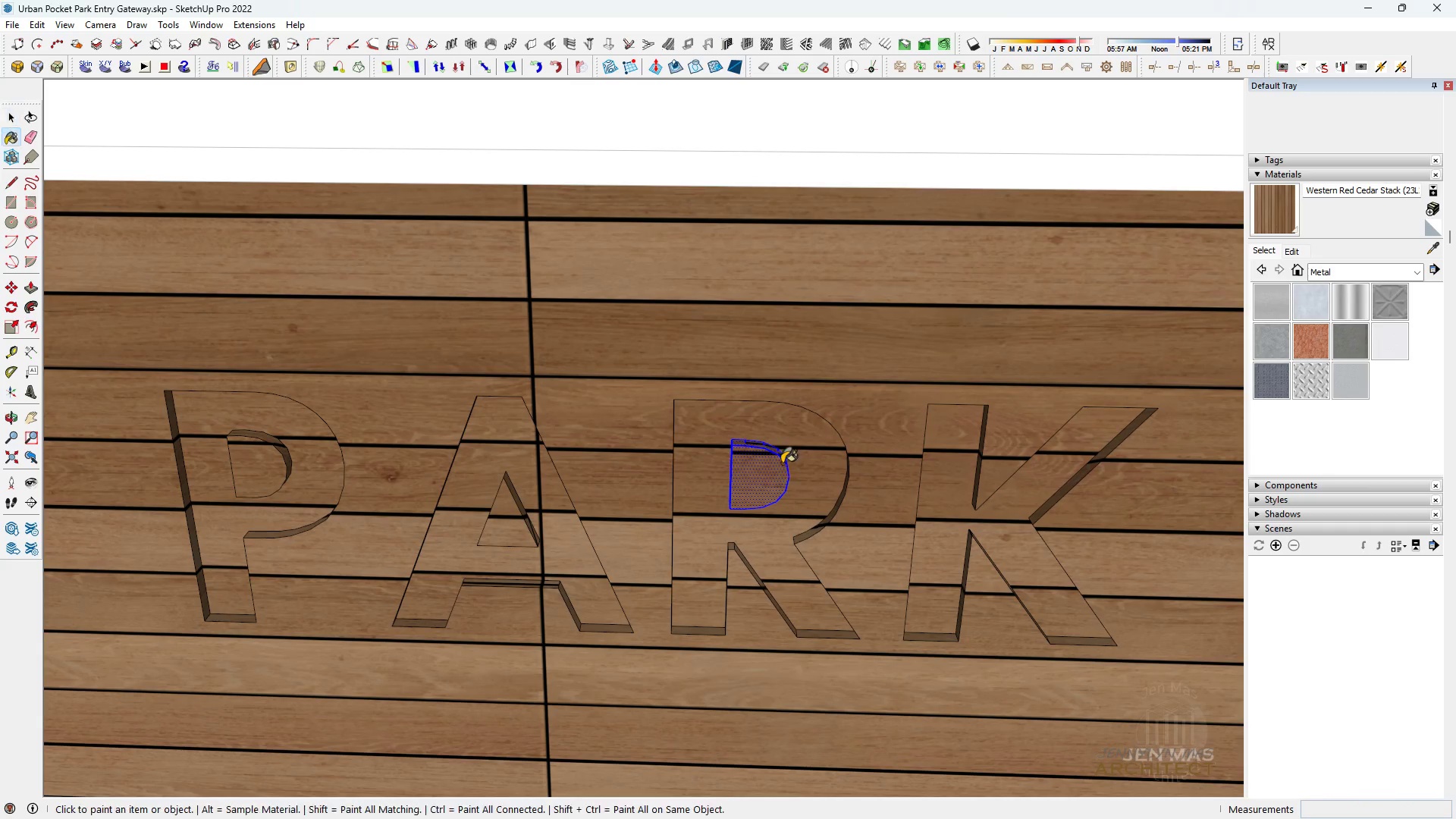 
key(B)
 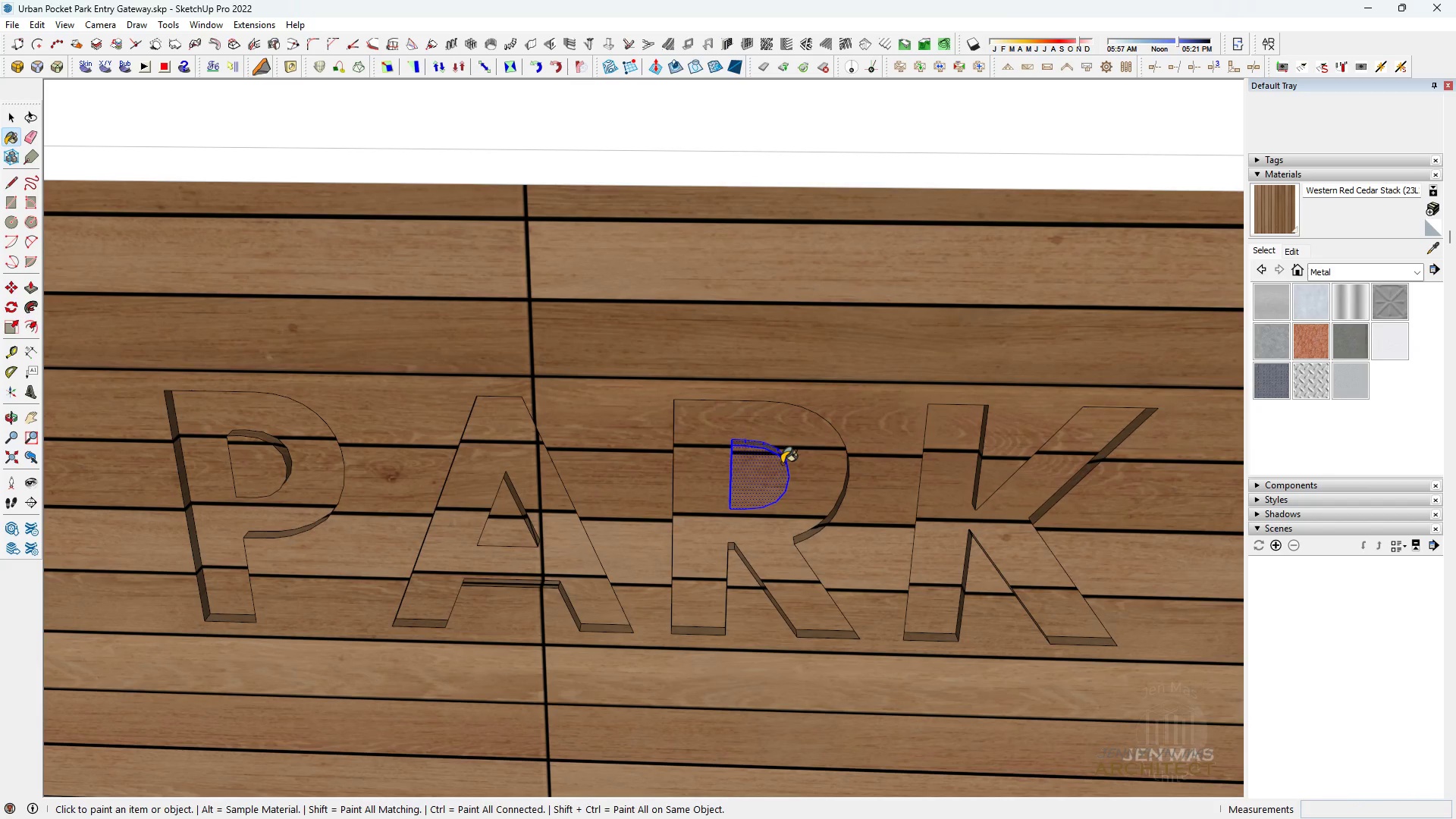 
triple_click([782, 463])
 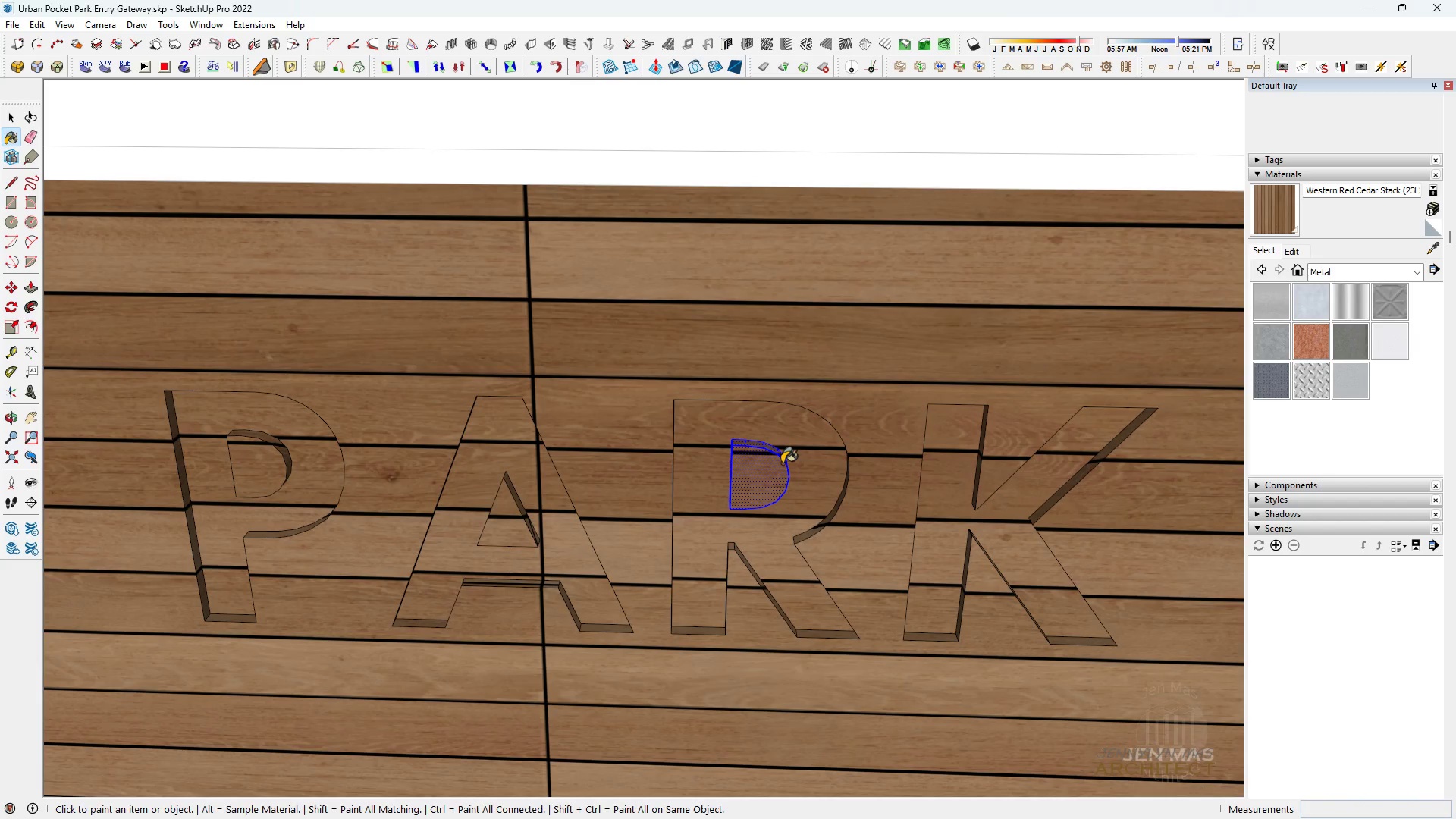 
triple_click([782, 463])
 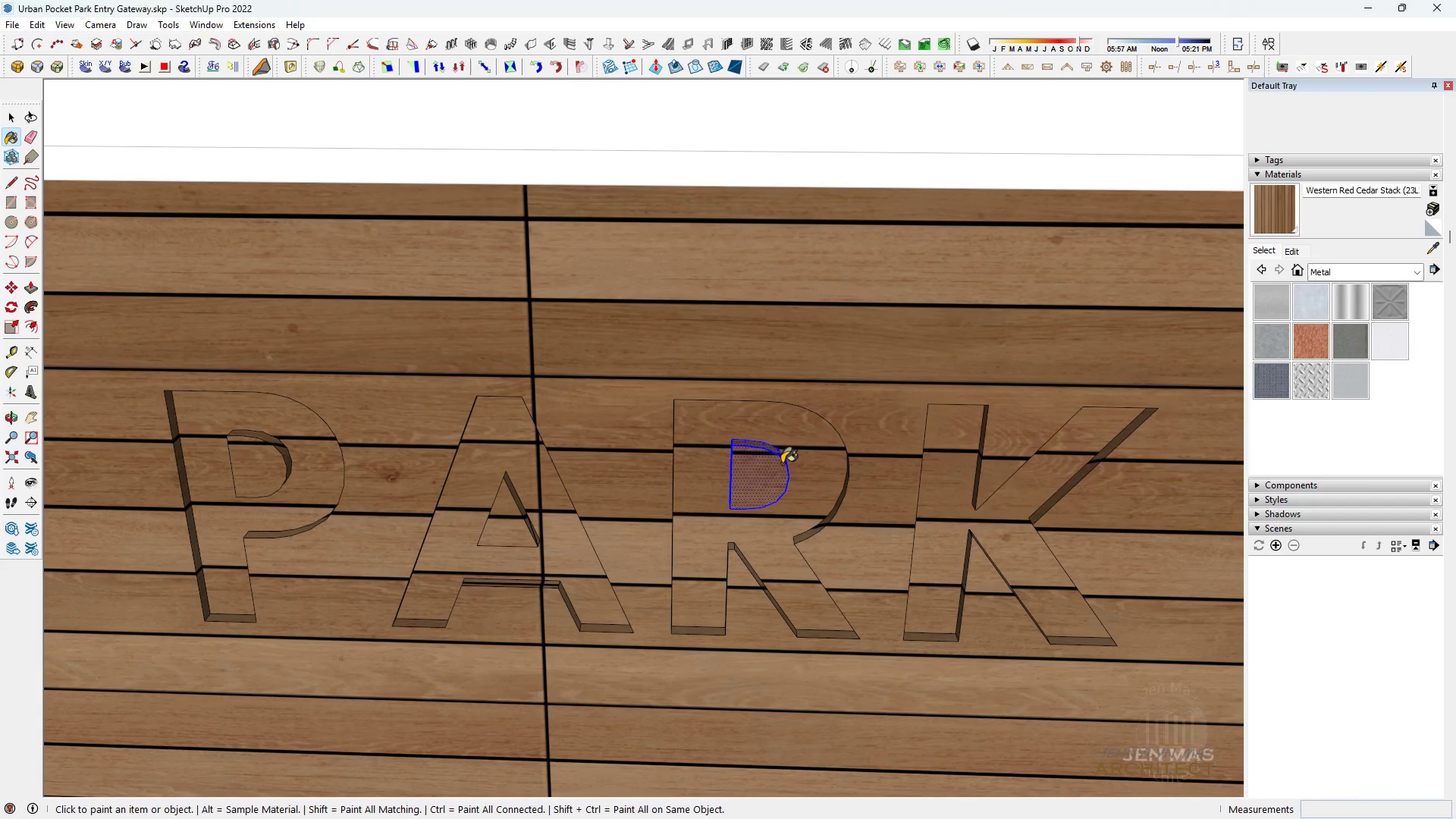 
triple_click([782, 463])
 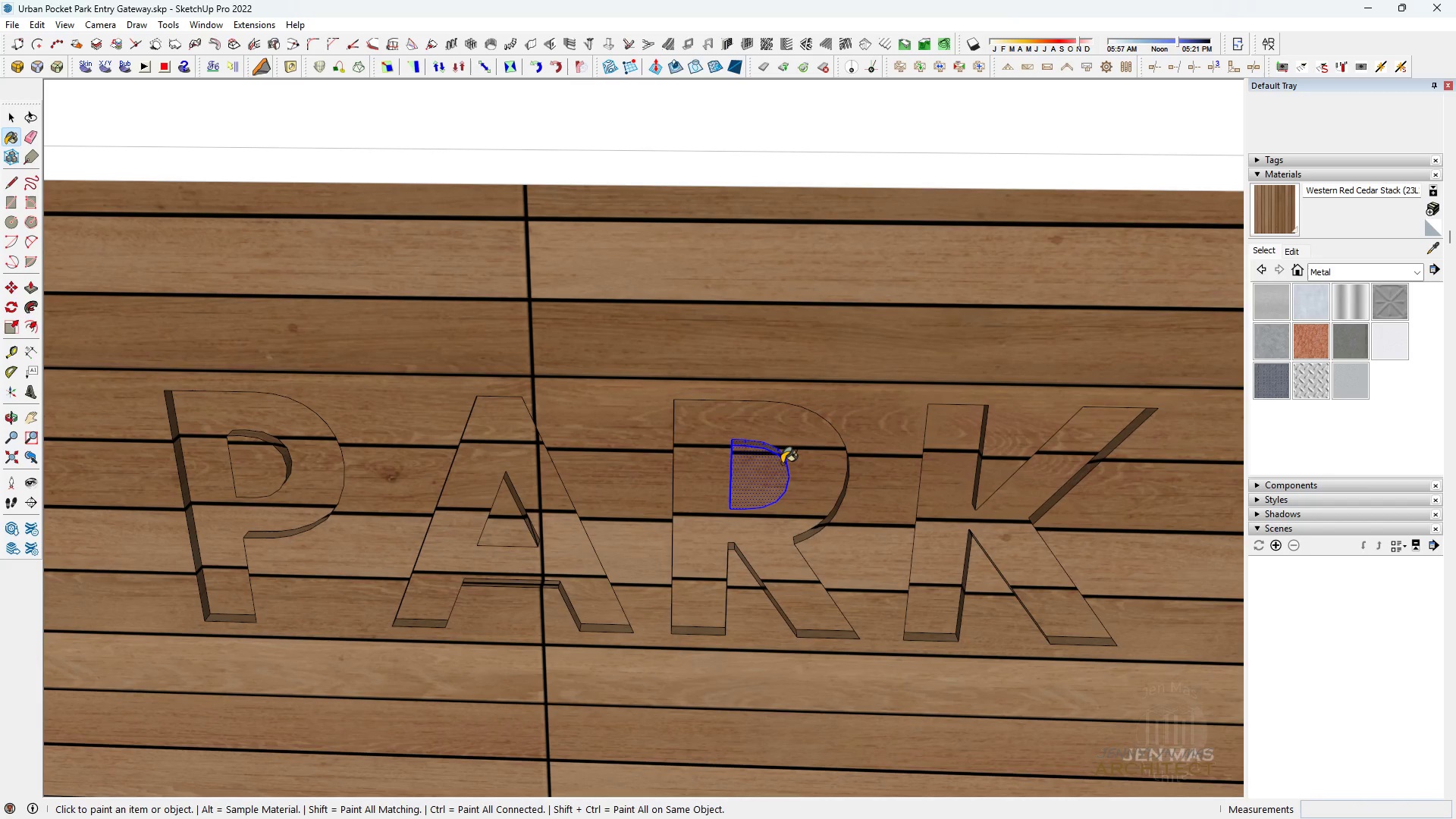 
triple_click([782, 463])
 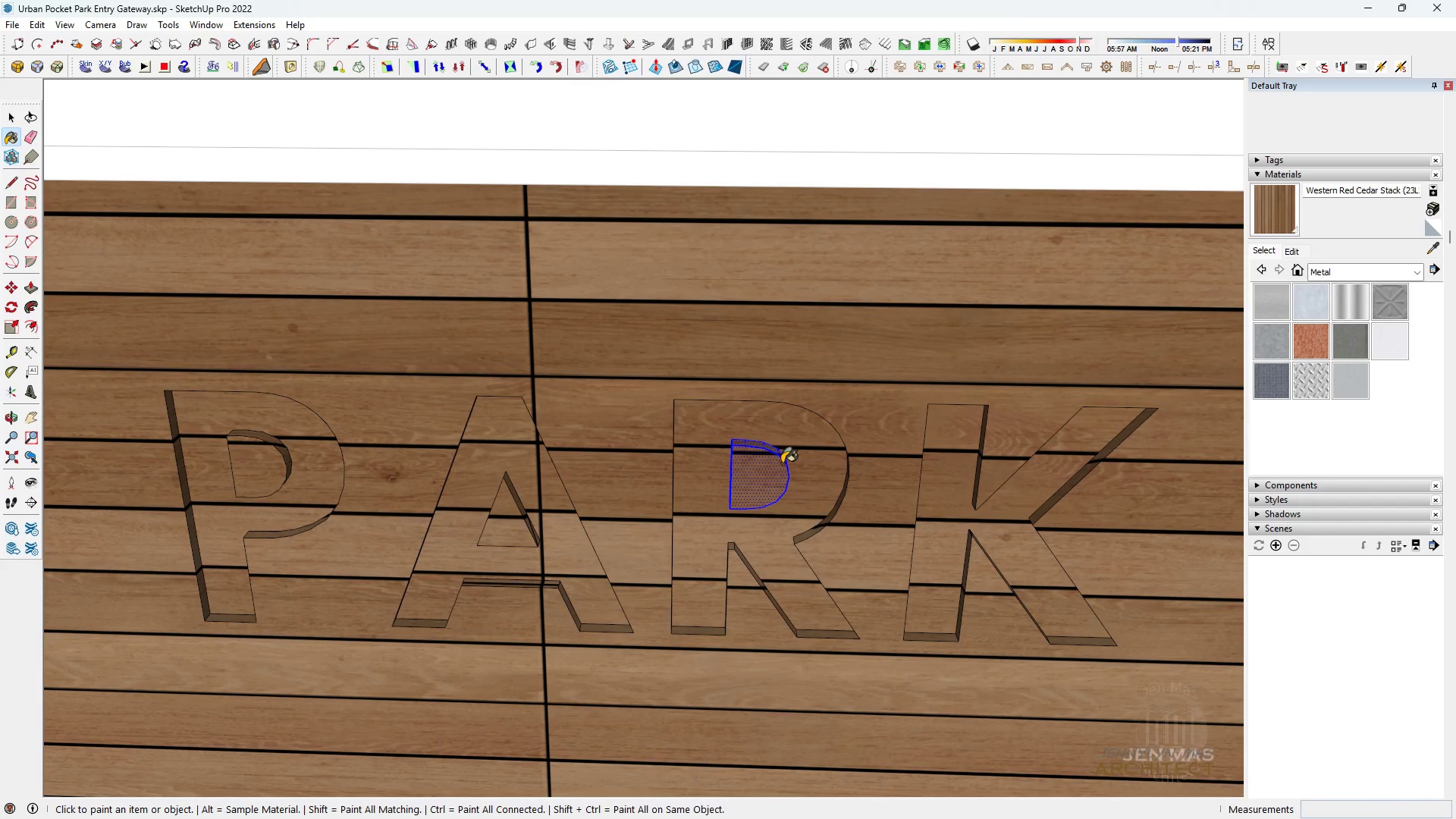 
triple_click([782, 463])
 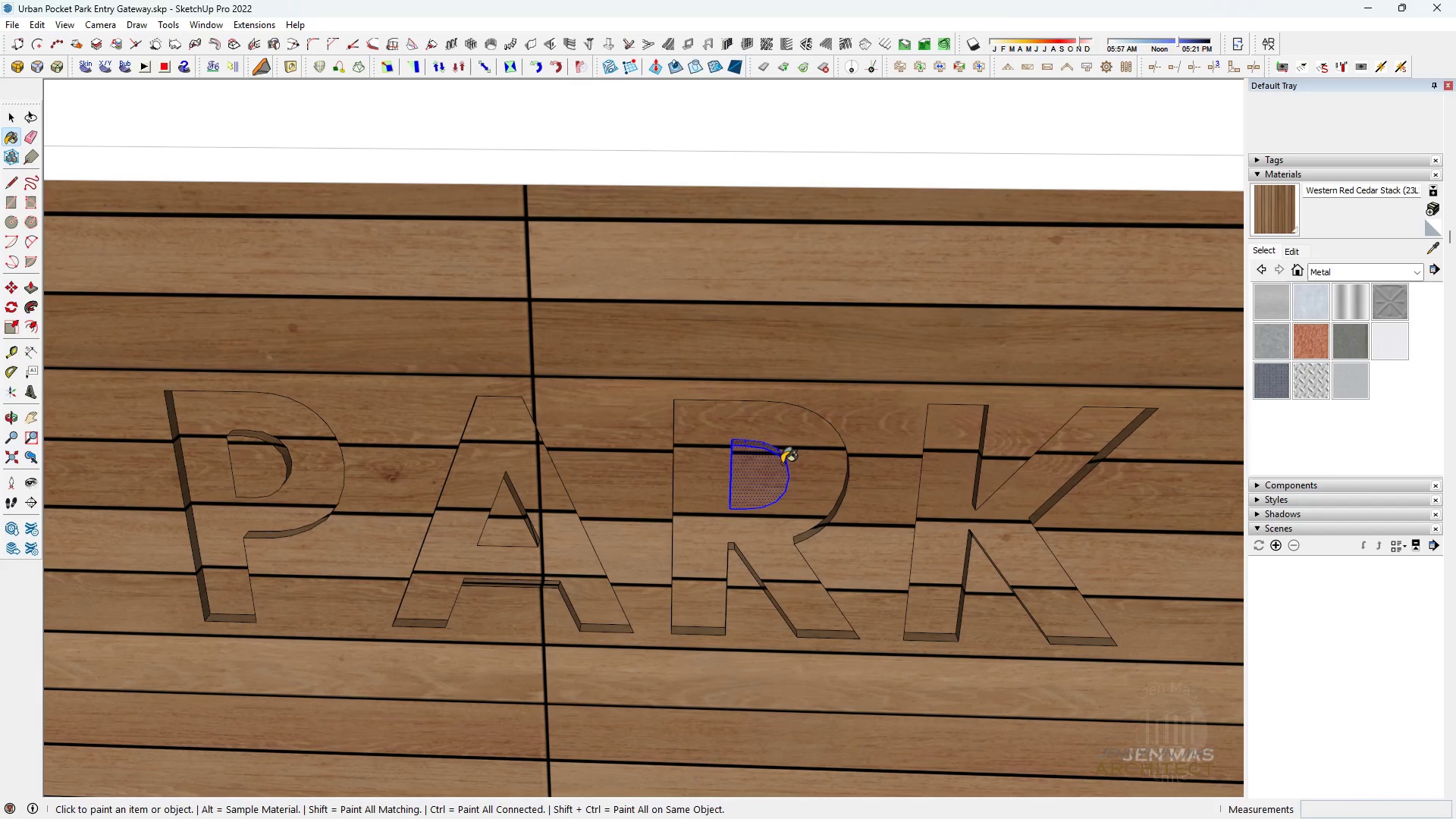 
triple_click([782, 463])
 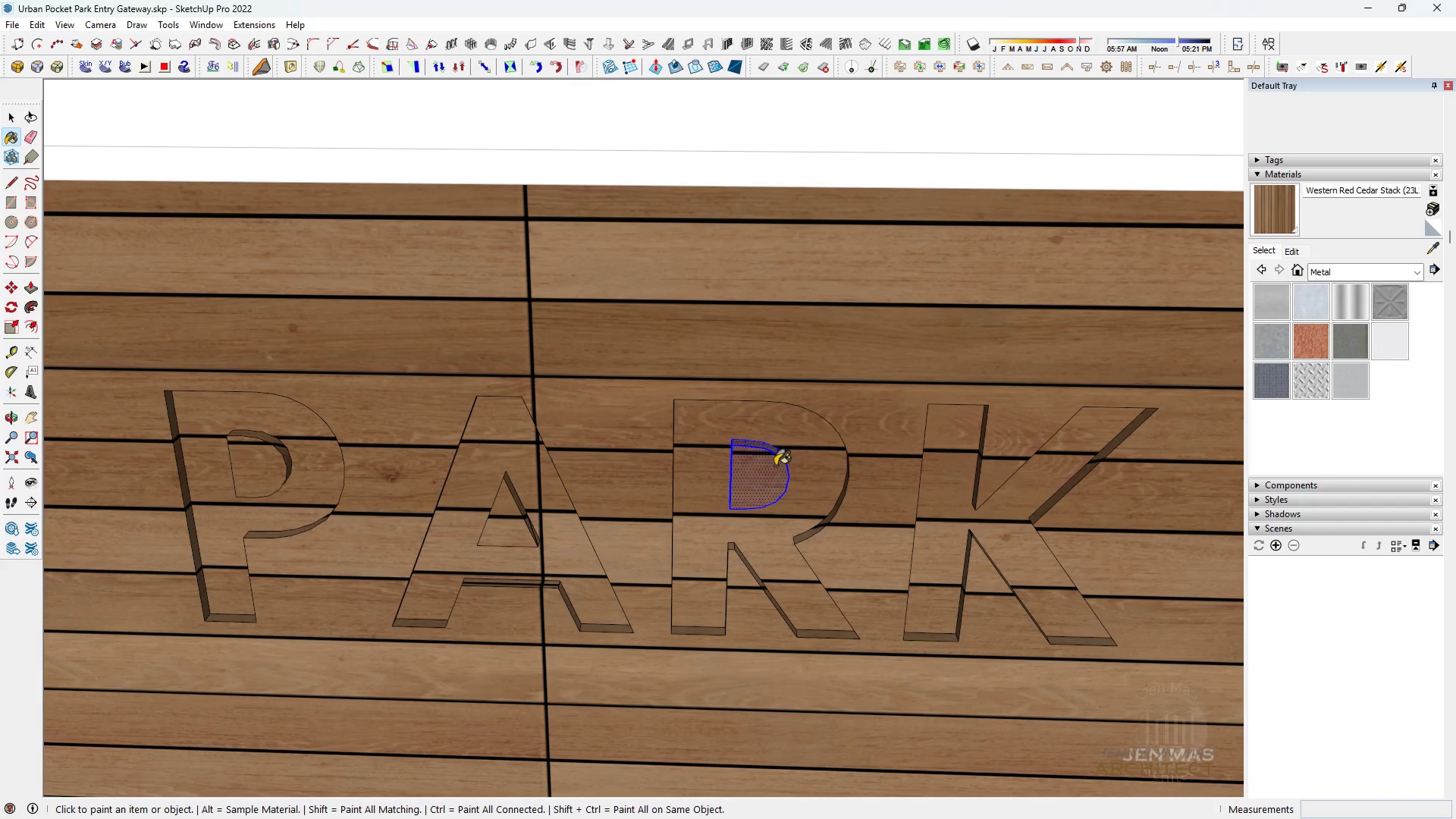 
triple_click([782, 463])
 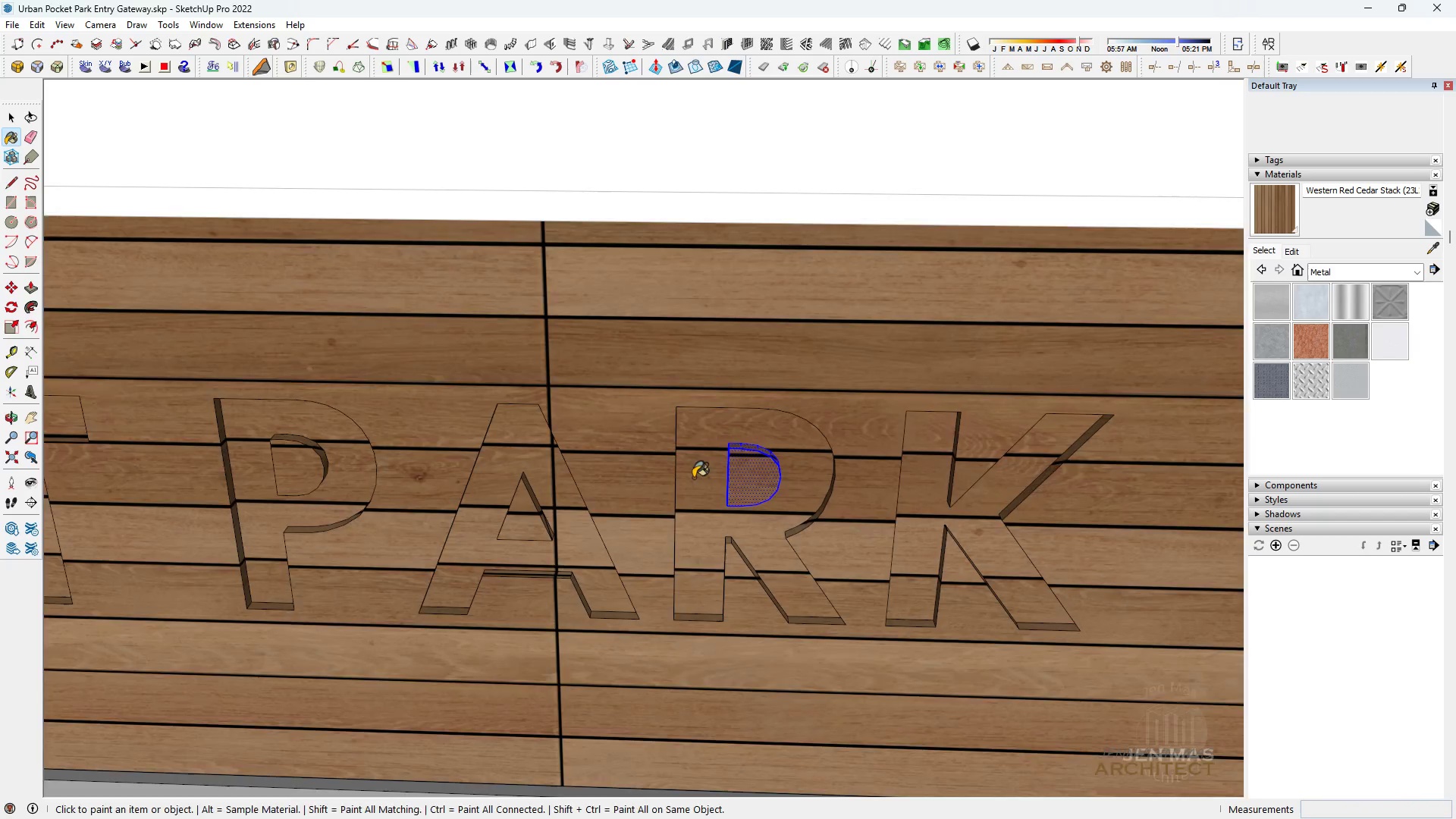 
scroll: coordinate [681, 488], scroll_direction: down, amount: 7.0
 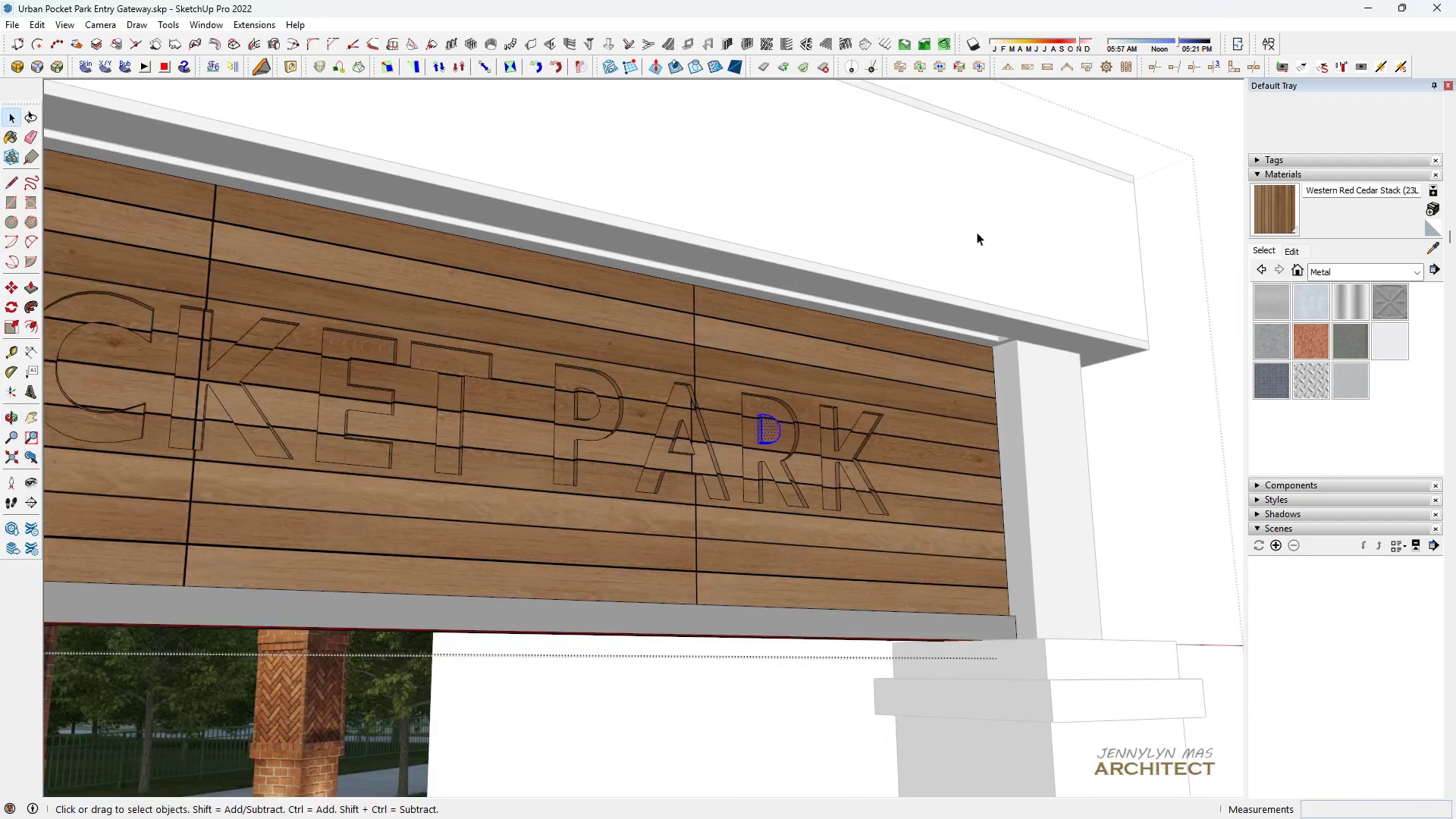 
key(Space)
 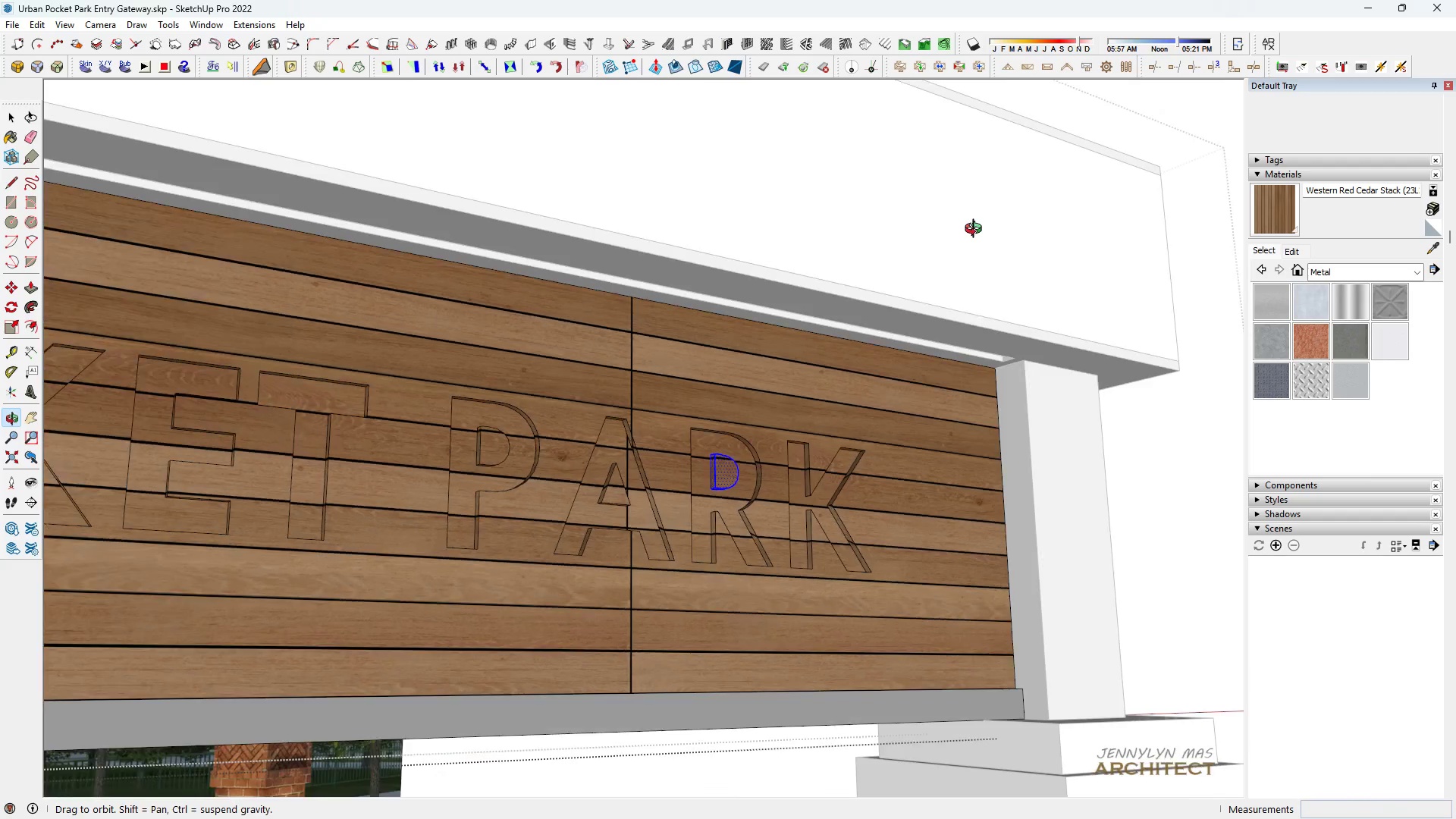 
scroll: coordinate [977, 231], scroll_direction: down, amount: 3.0
 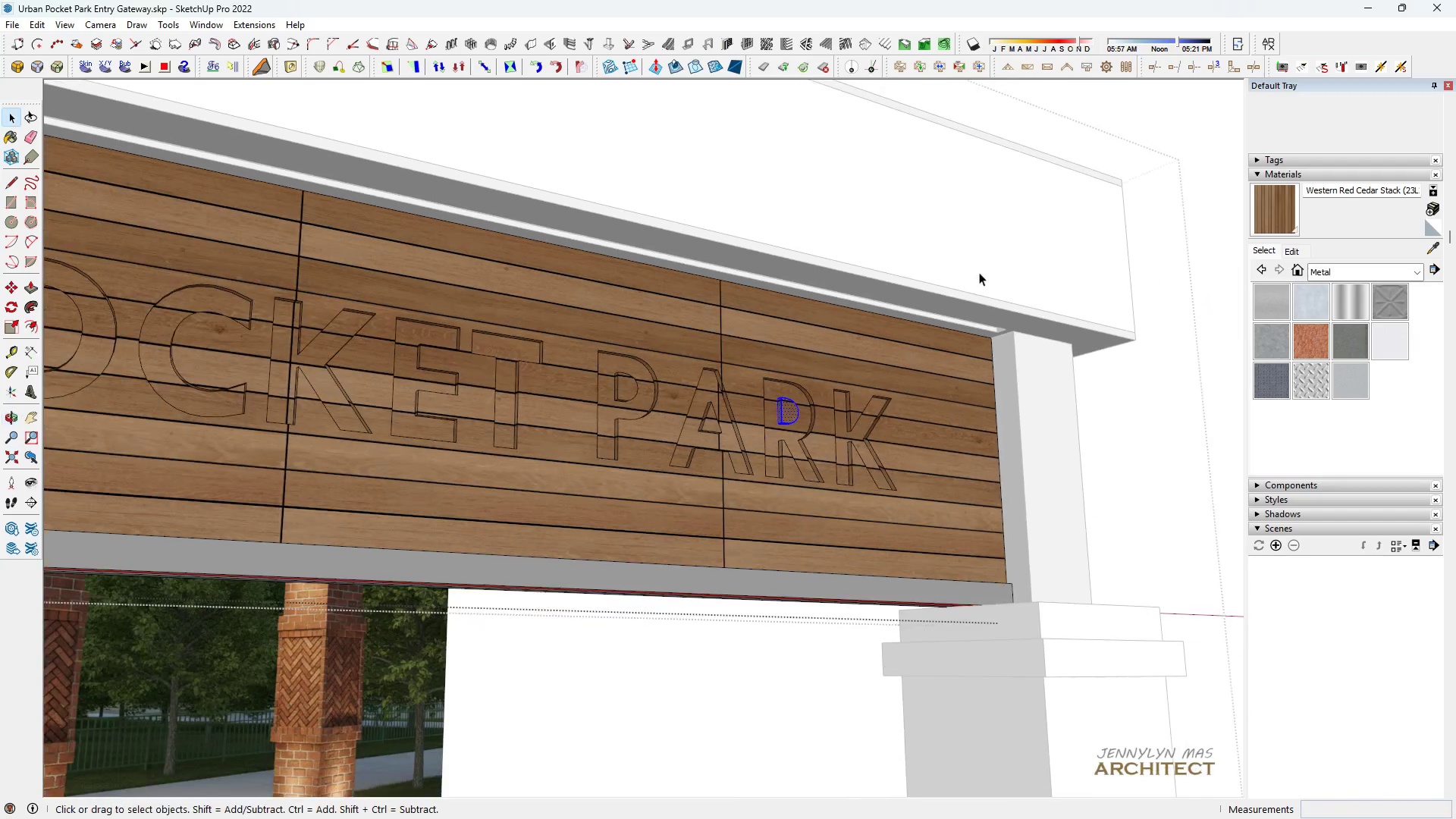 
key(Space)
 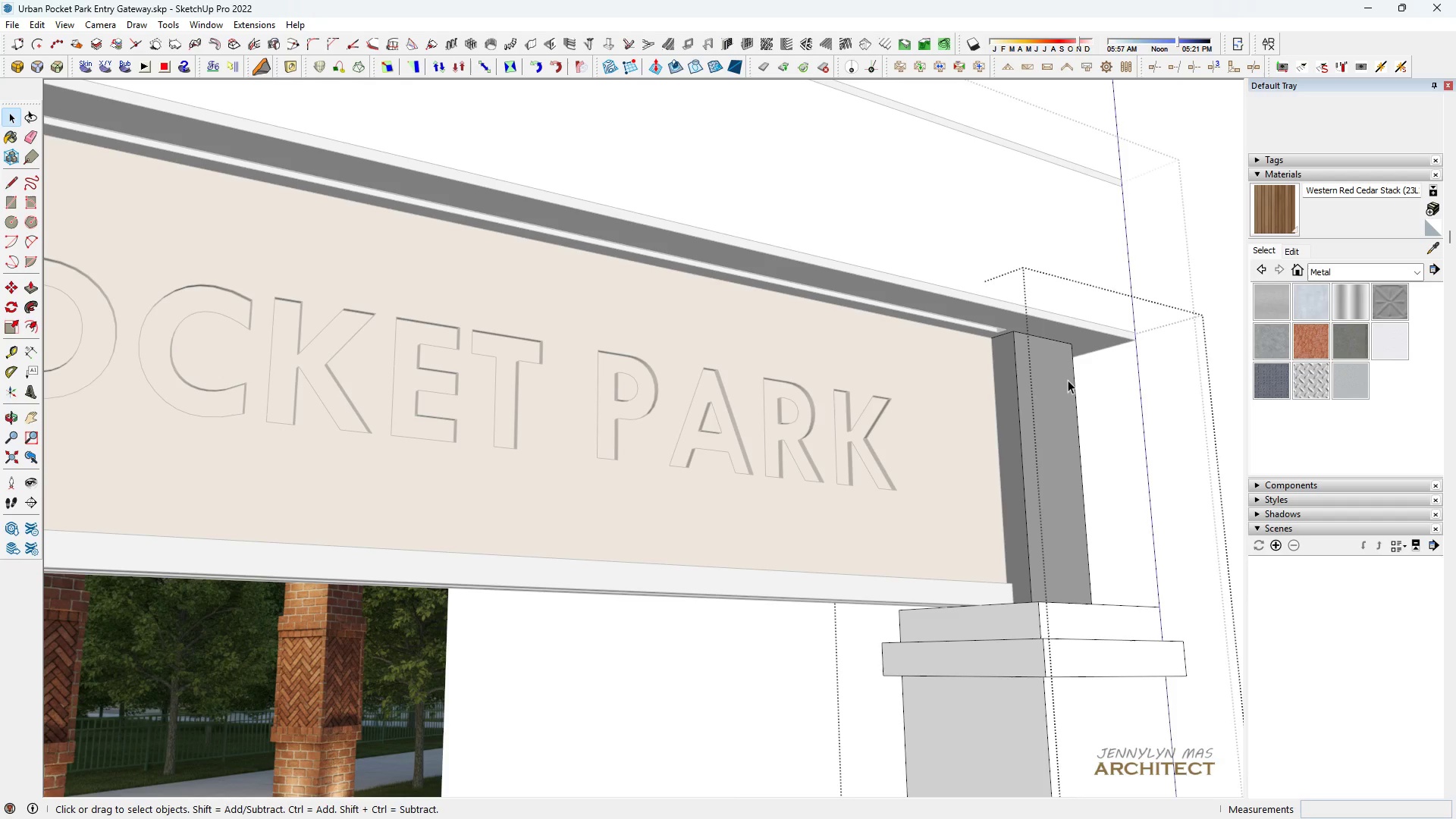 
double_click([1068, 380])
 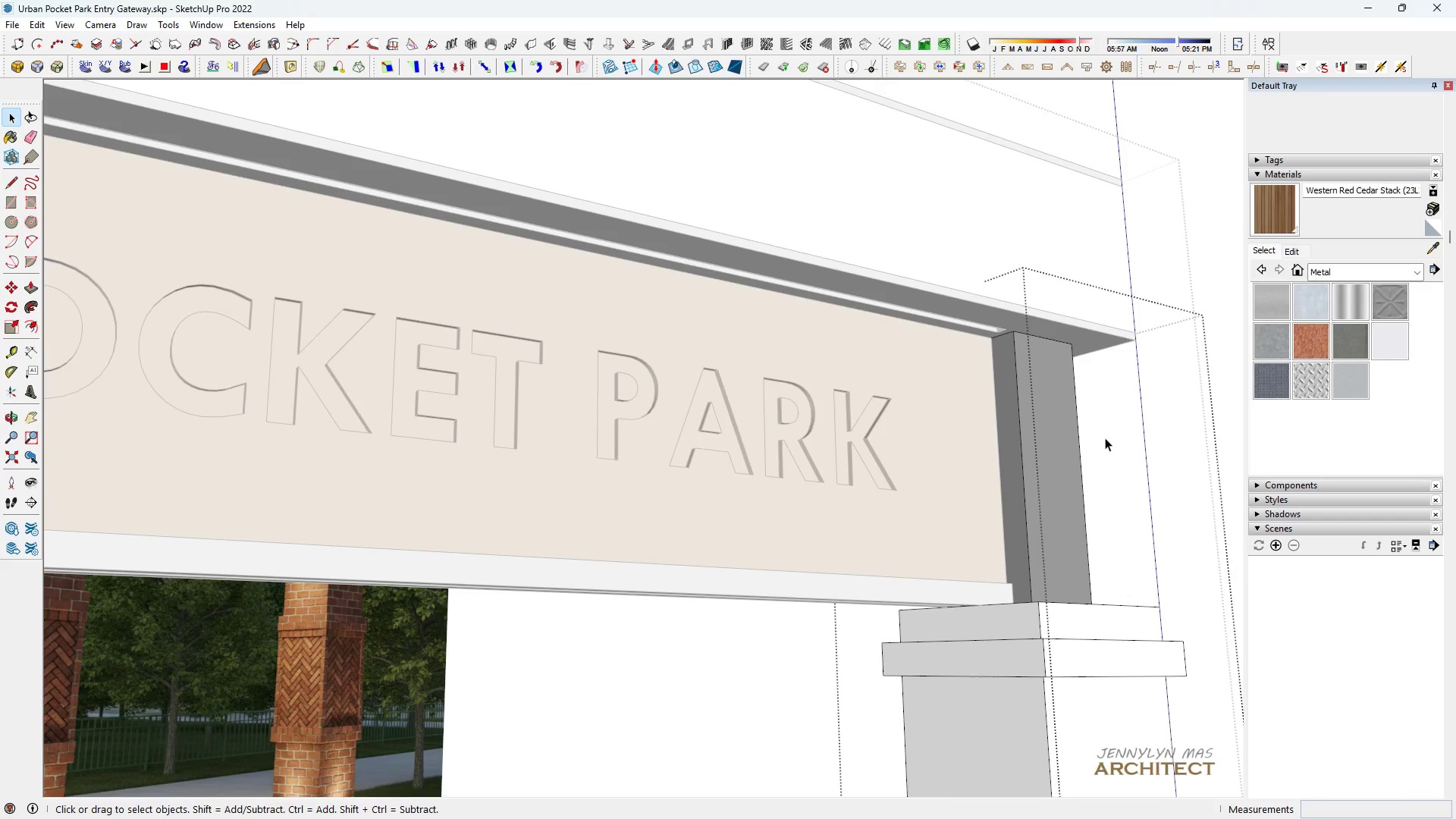 
scroll: coordinate [1105, 438], scroll_direction: down, amount: 4.0
 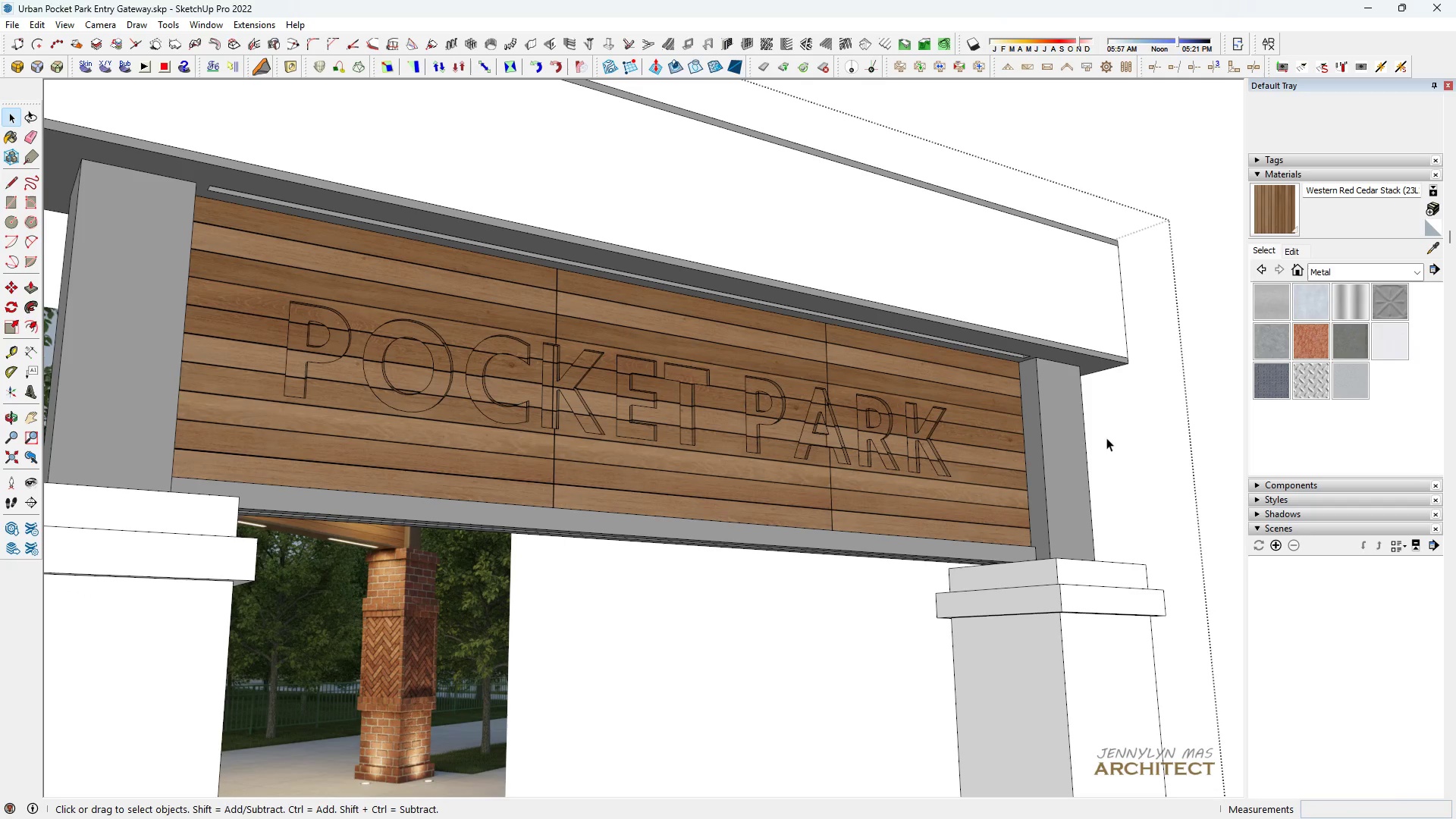 
double_click([1106, 438])
 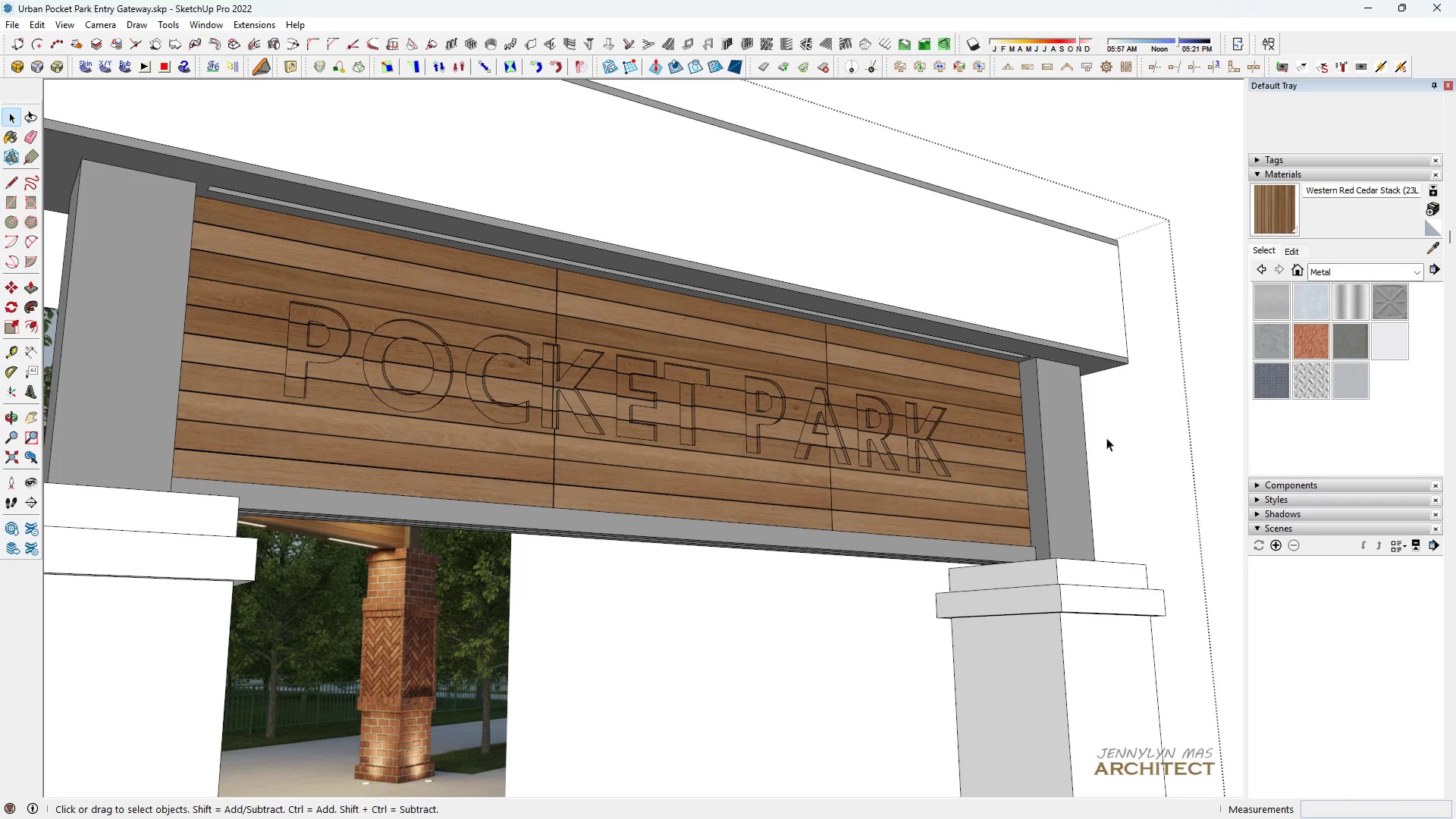 
triple_click([1106, 438])
 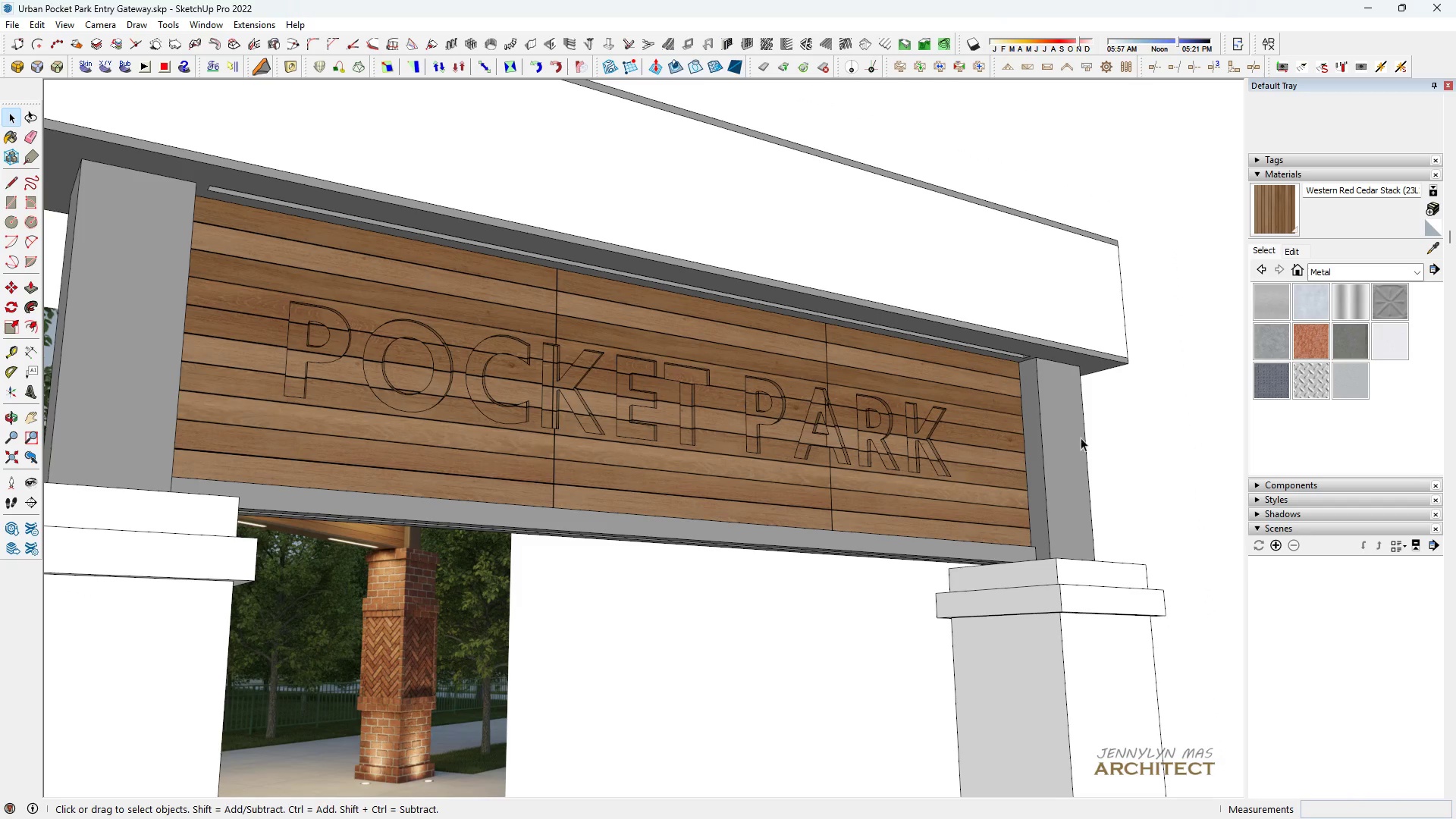 
triple_click([1106, 438])
 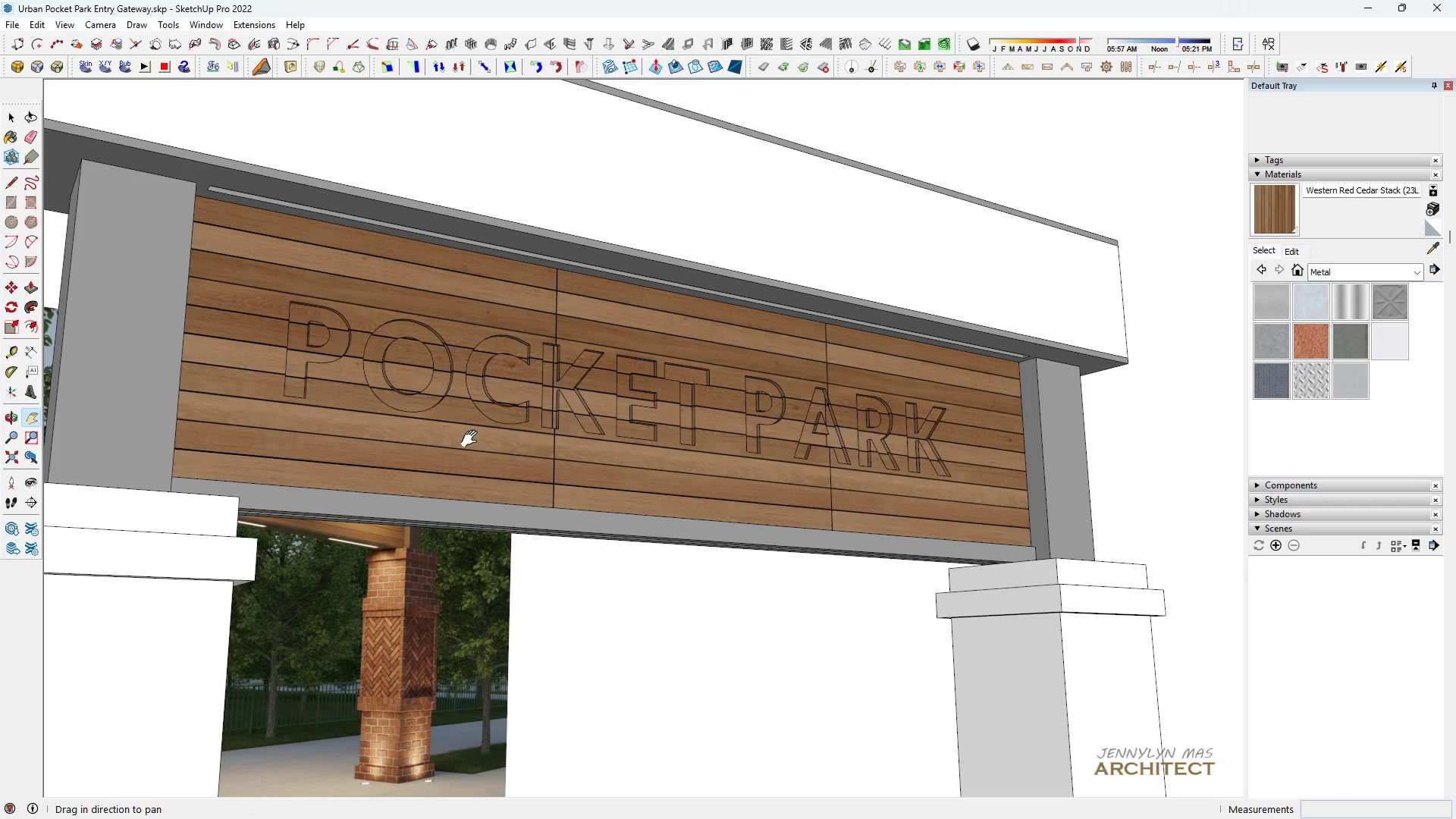 
key(H)
 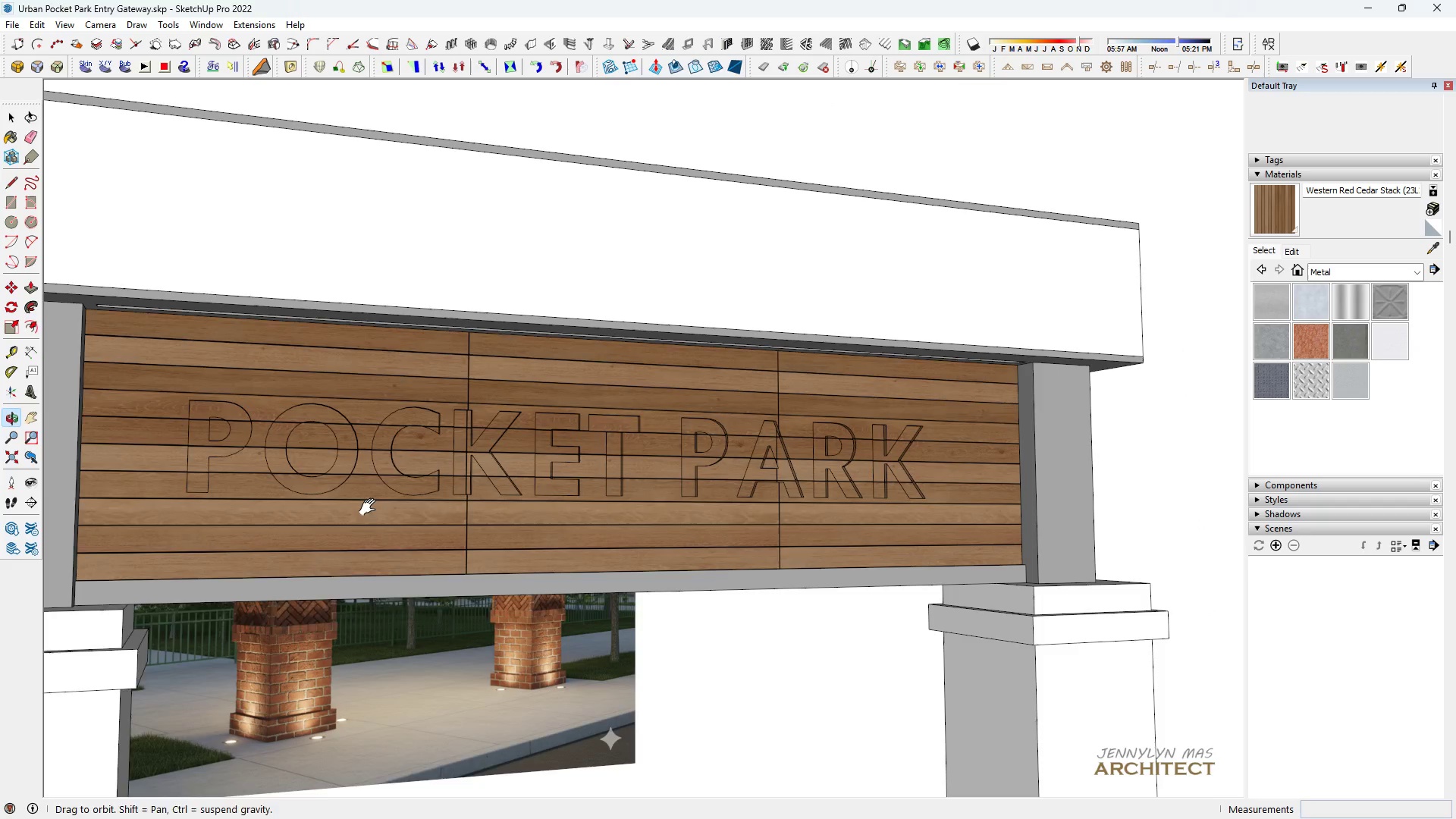 
key(Space)
 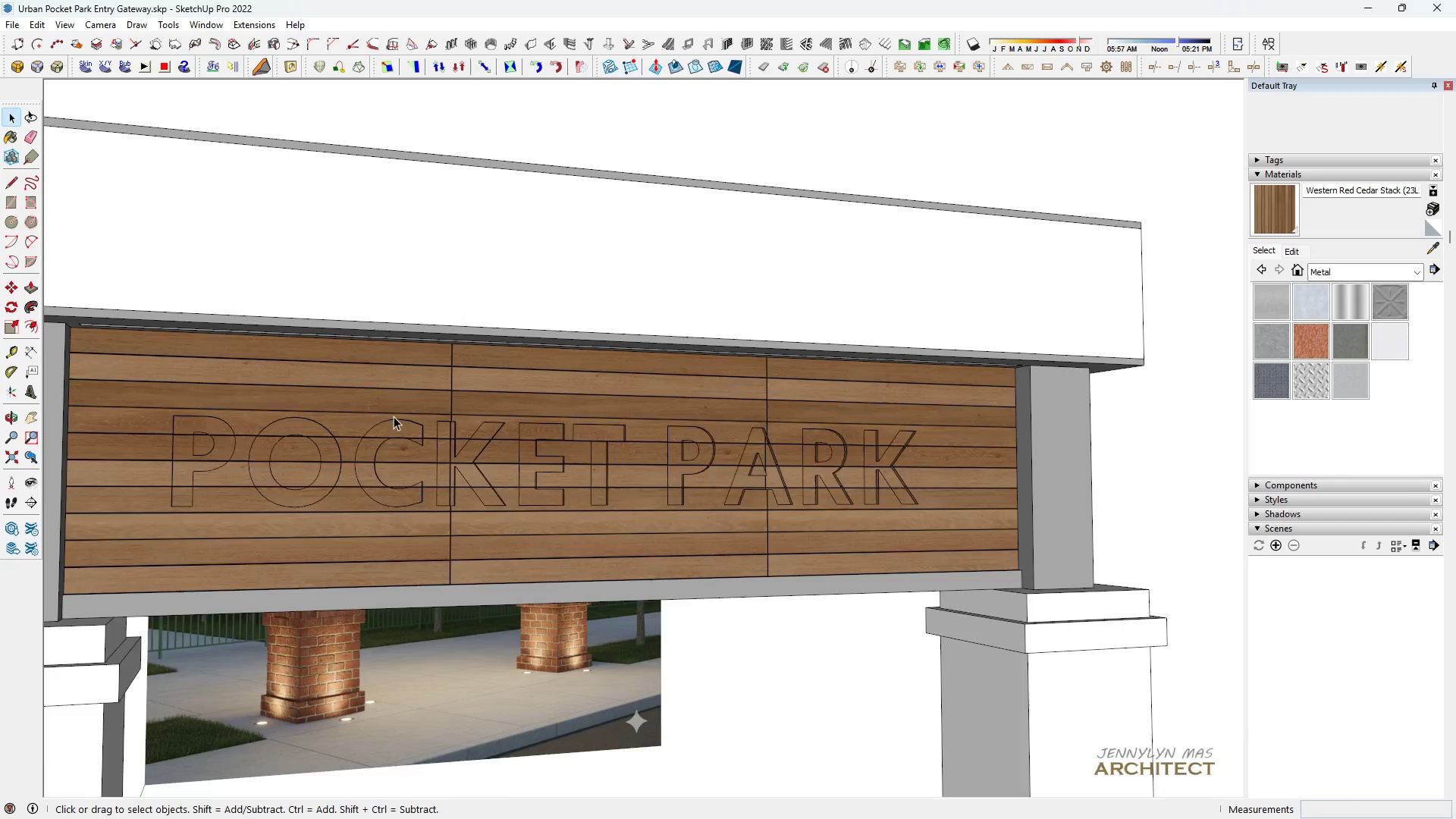 
scroll: coordinate [253, 456], scroll_direction: up, amount: 7.0
 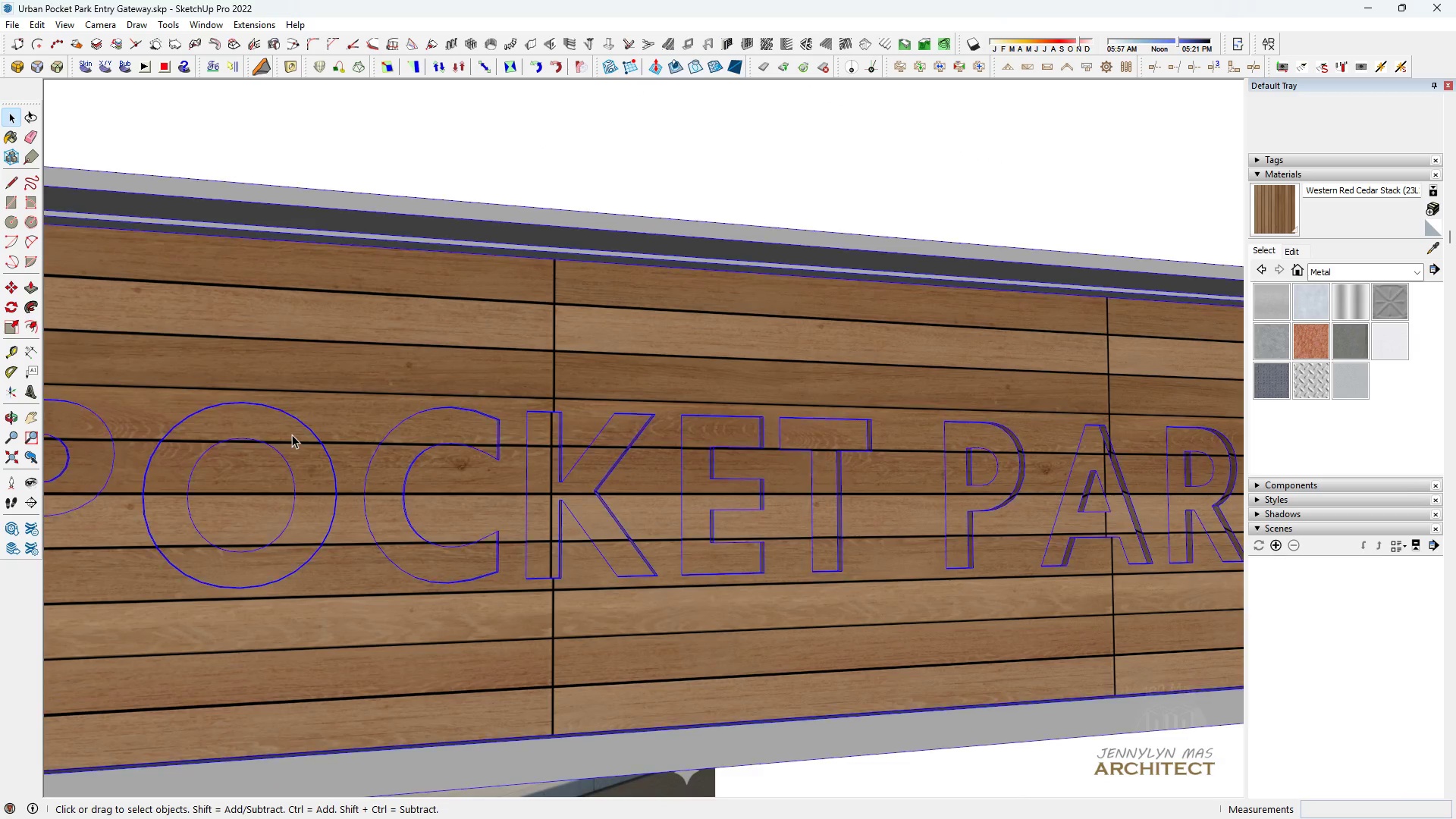 
double_click([292, 435])
 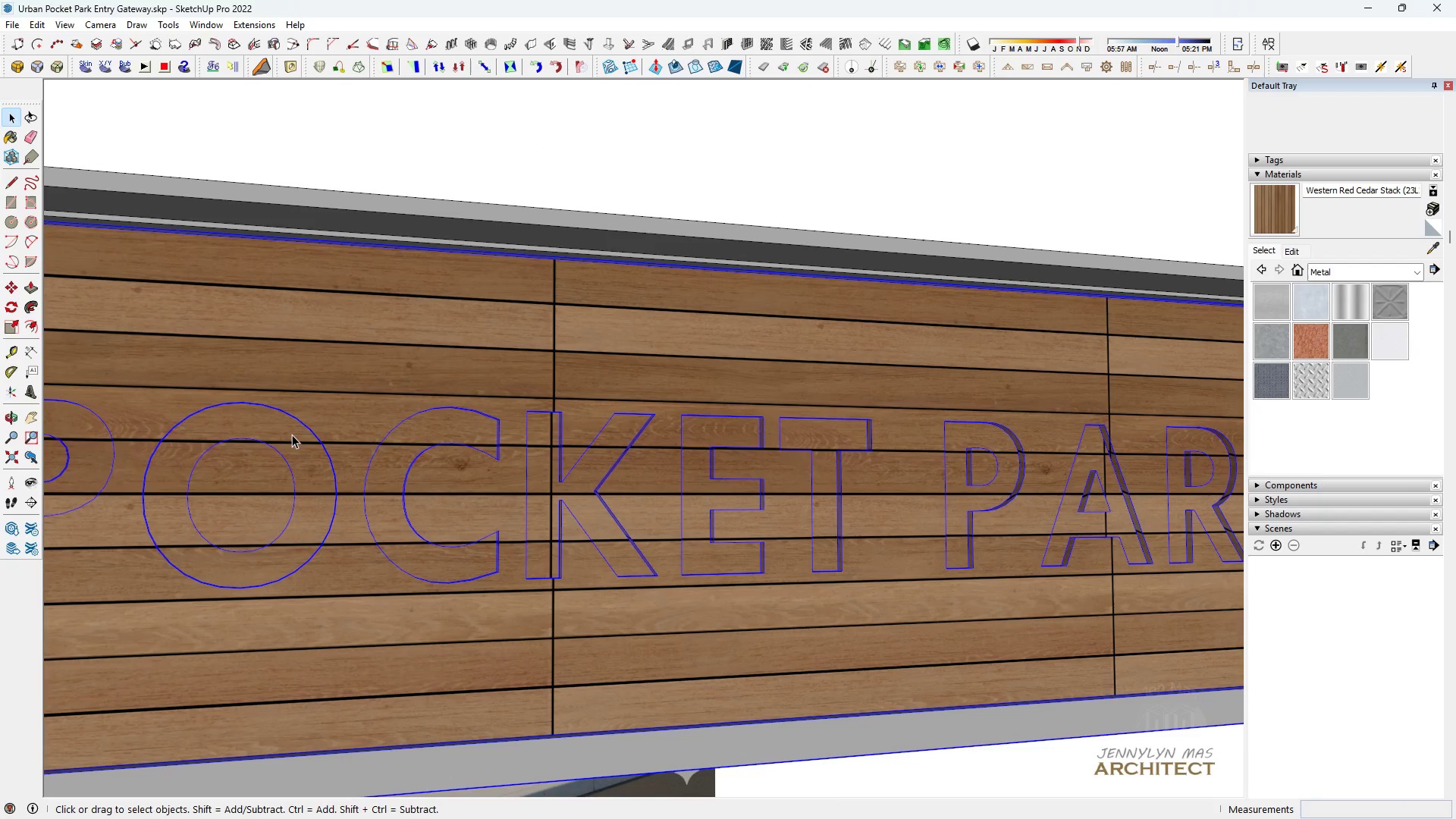 
triple_click([292, 435])
 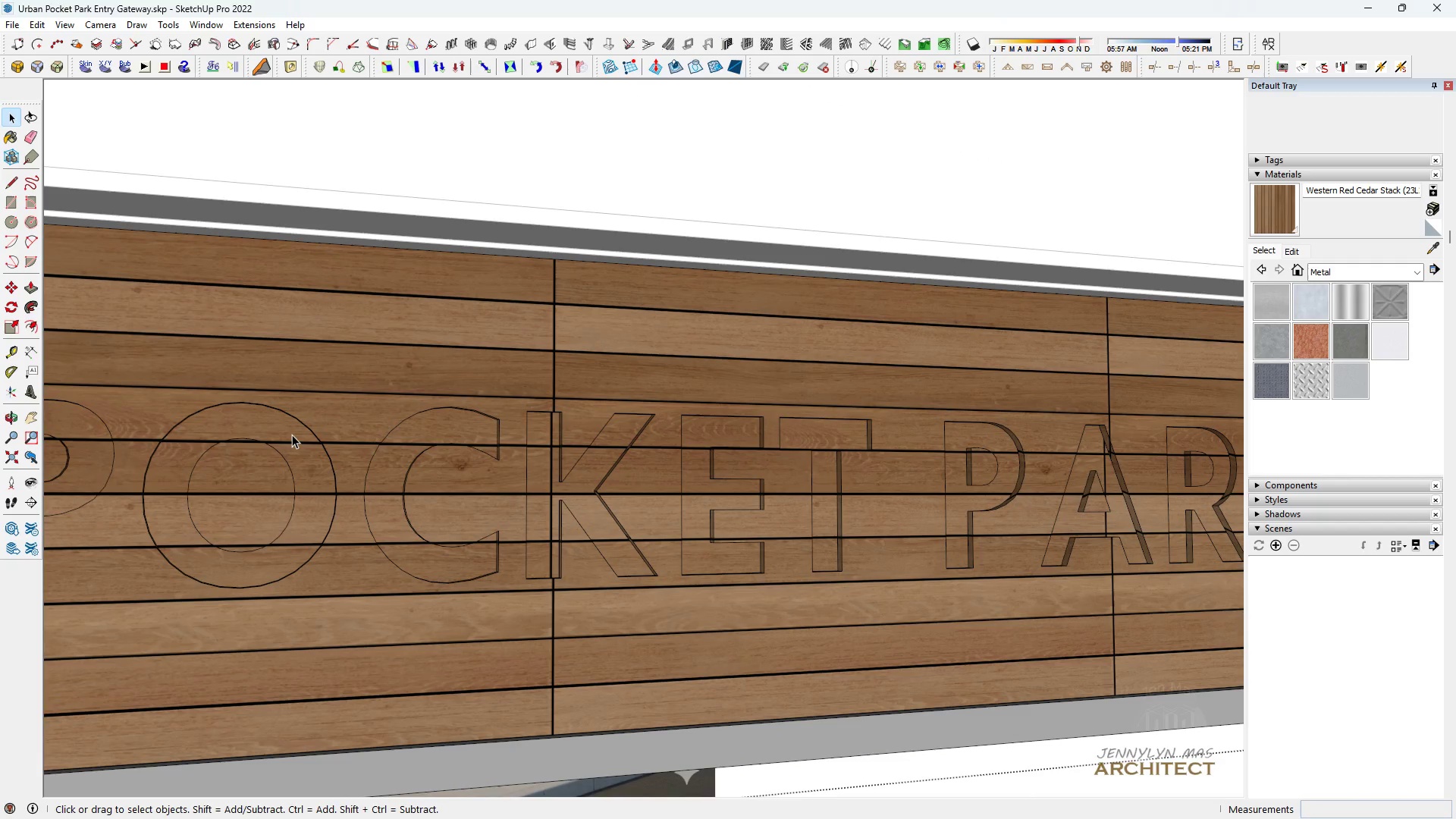 
triple_click([292, 435])
 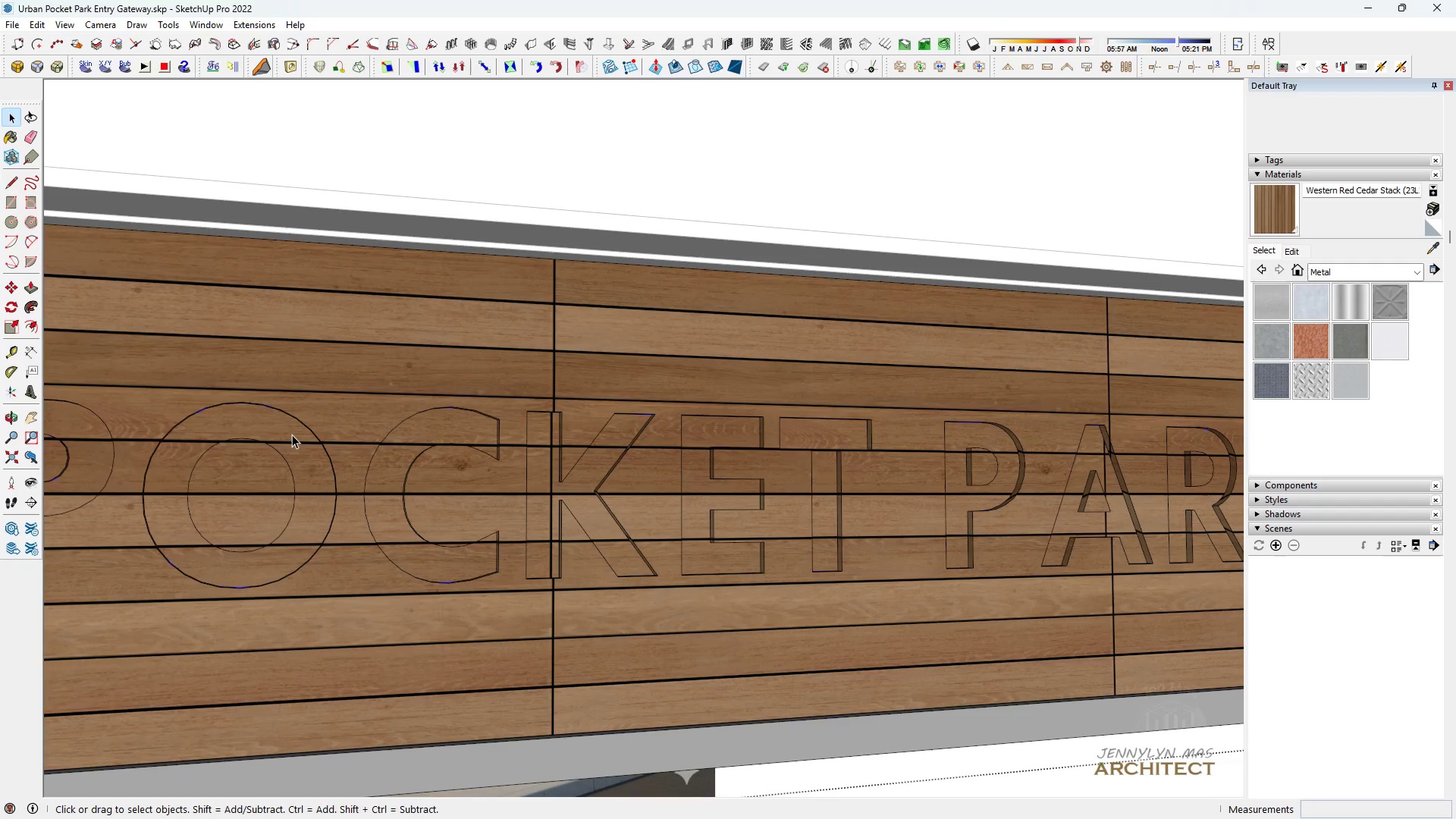 
triple_click([292, 435])
 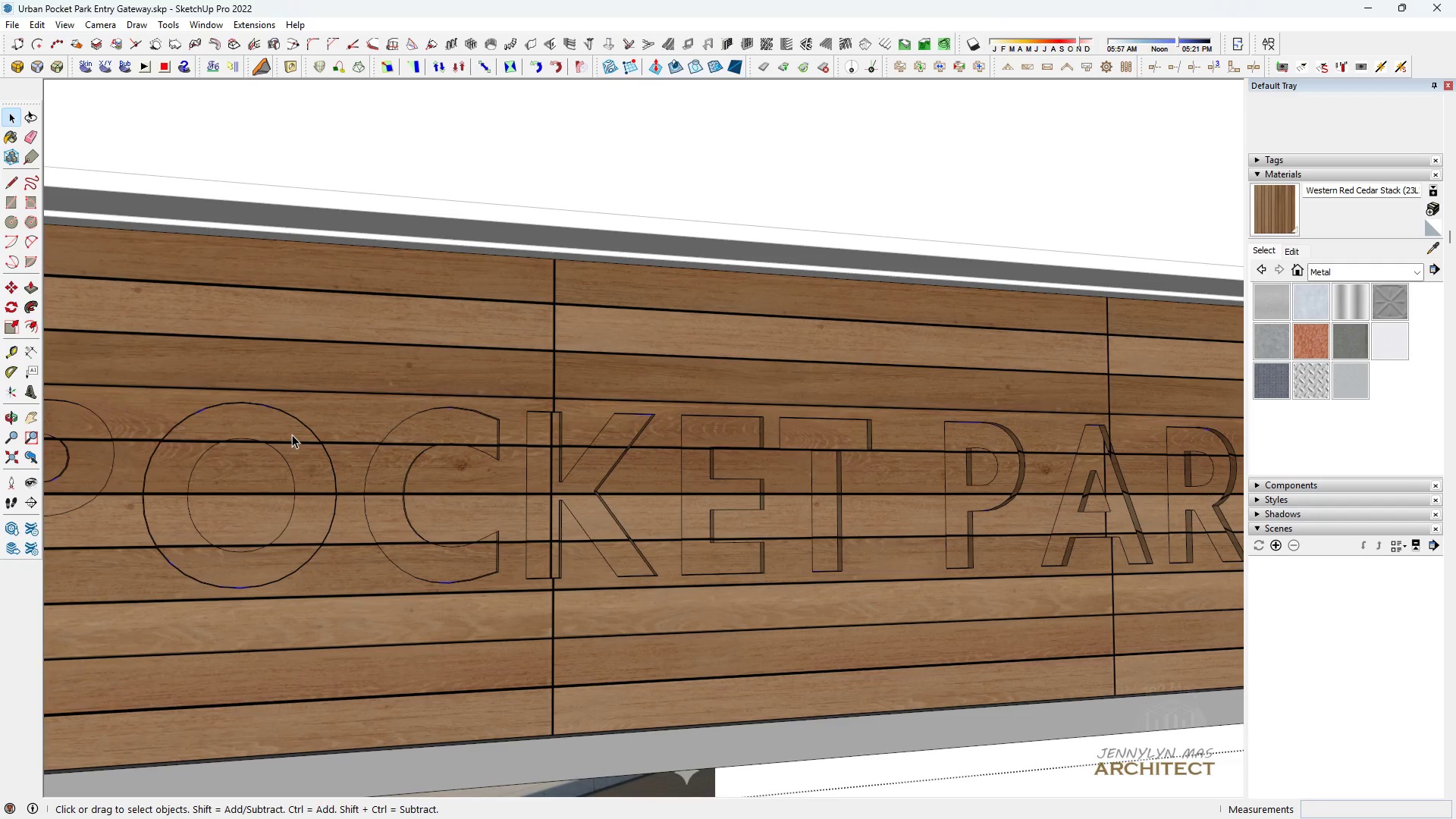 
triple_click([292, 435])
 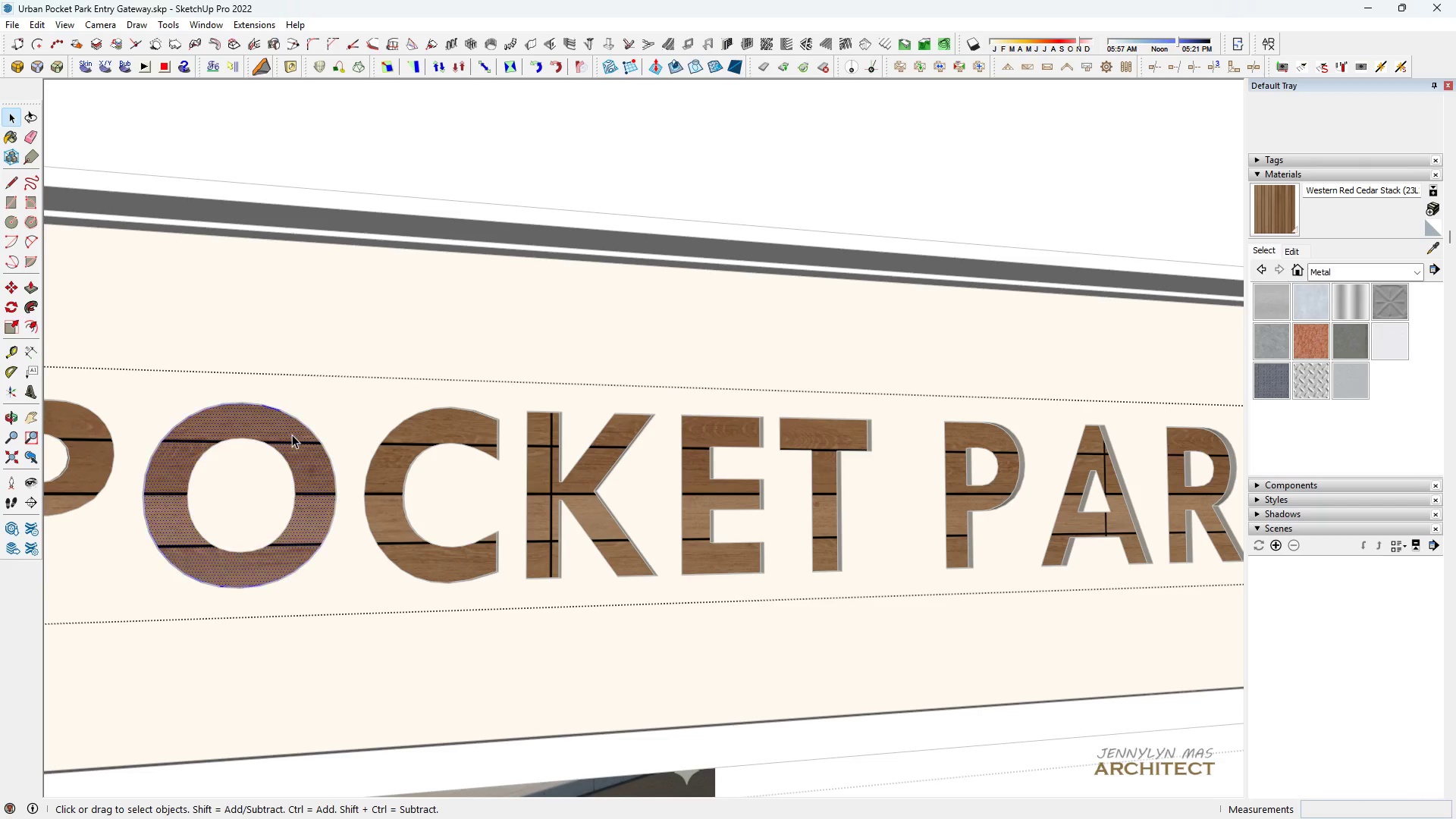 
triple_click([292, 435])
 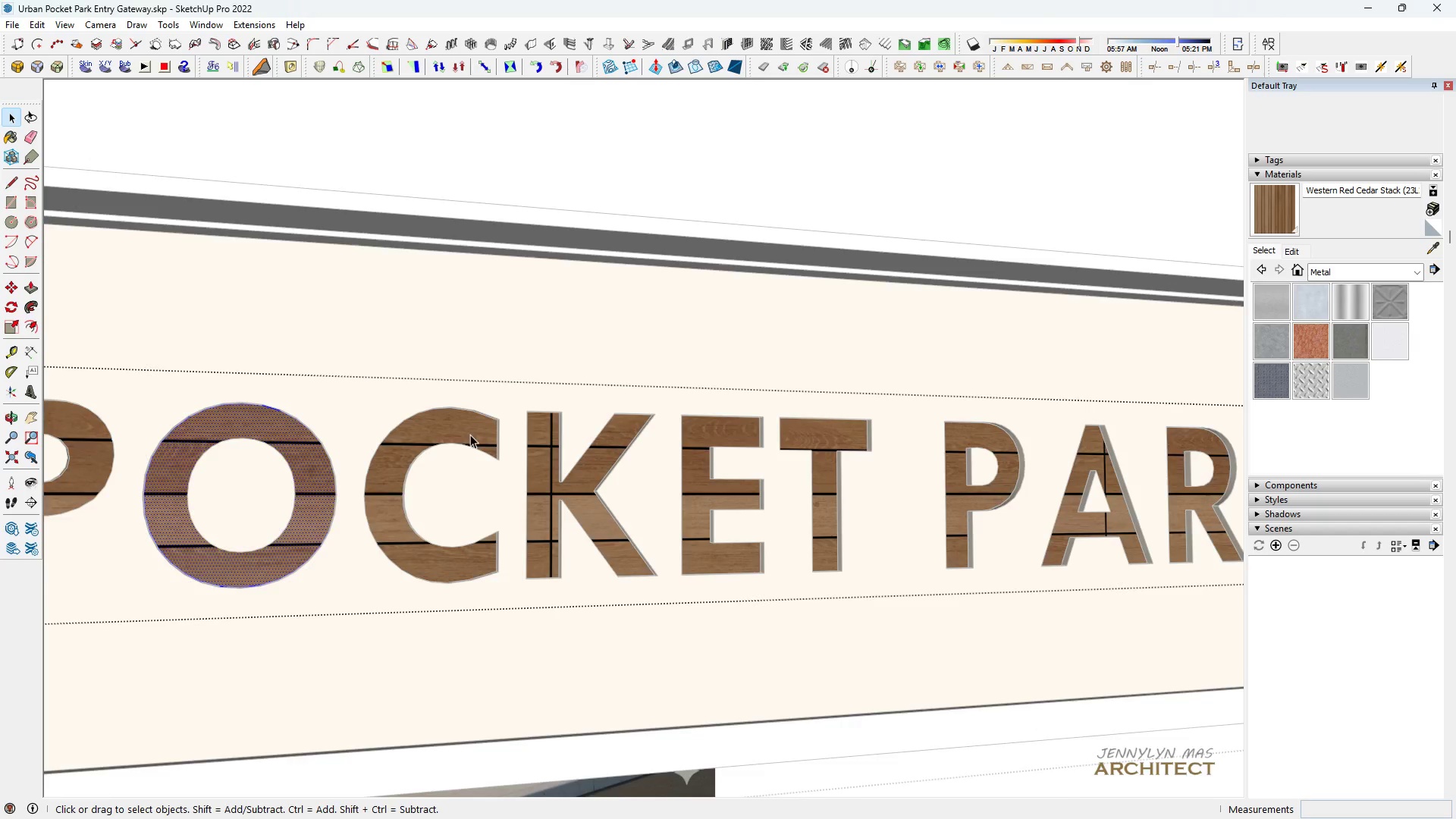 
scroll: coordinate [470, 435], scroll_direction: down, amount: 3.0
 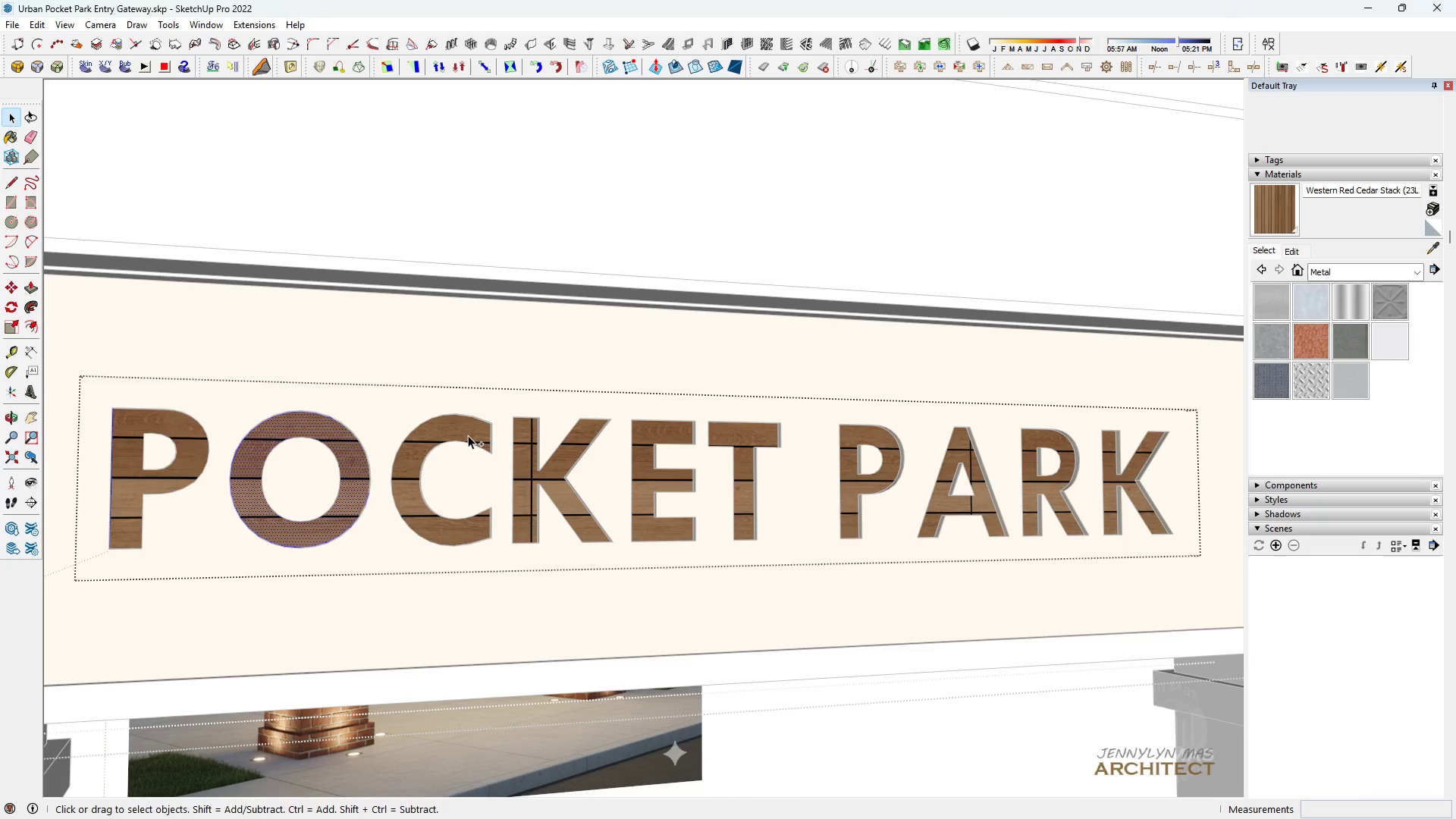 
key(Control+A)
 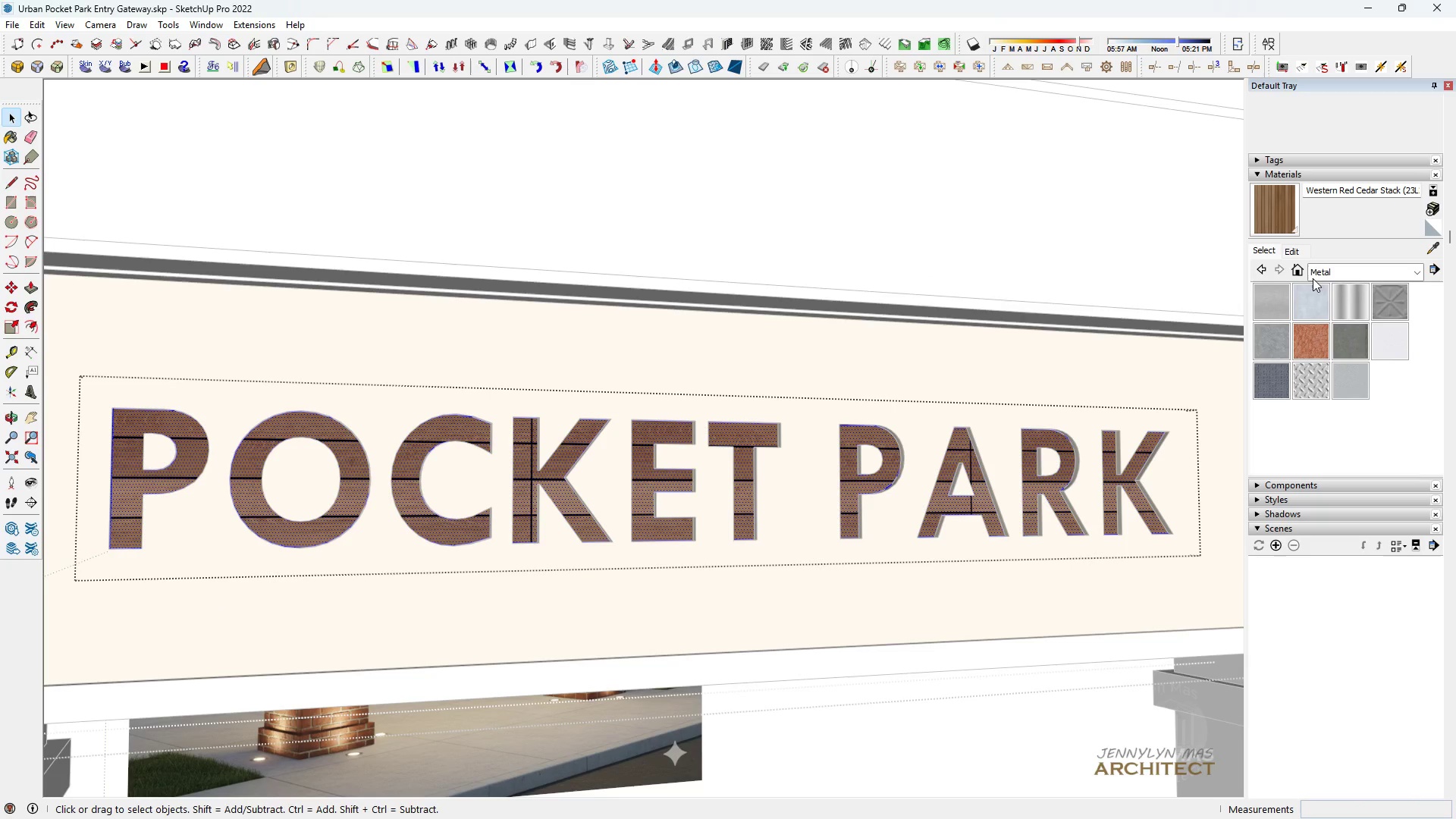 
left_click([1298, 264])
 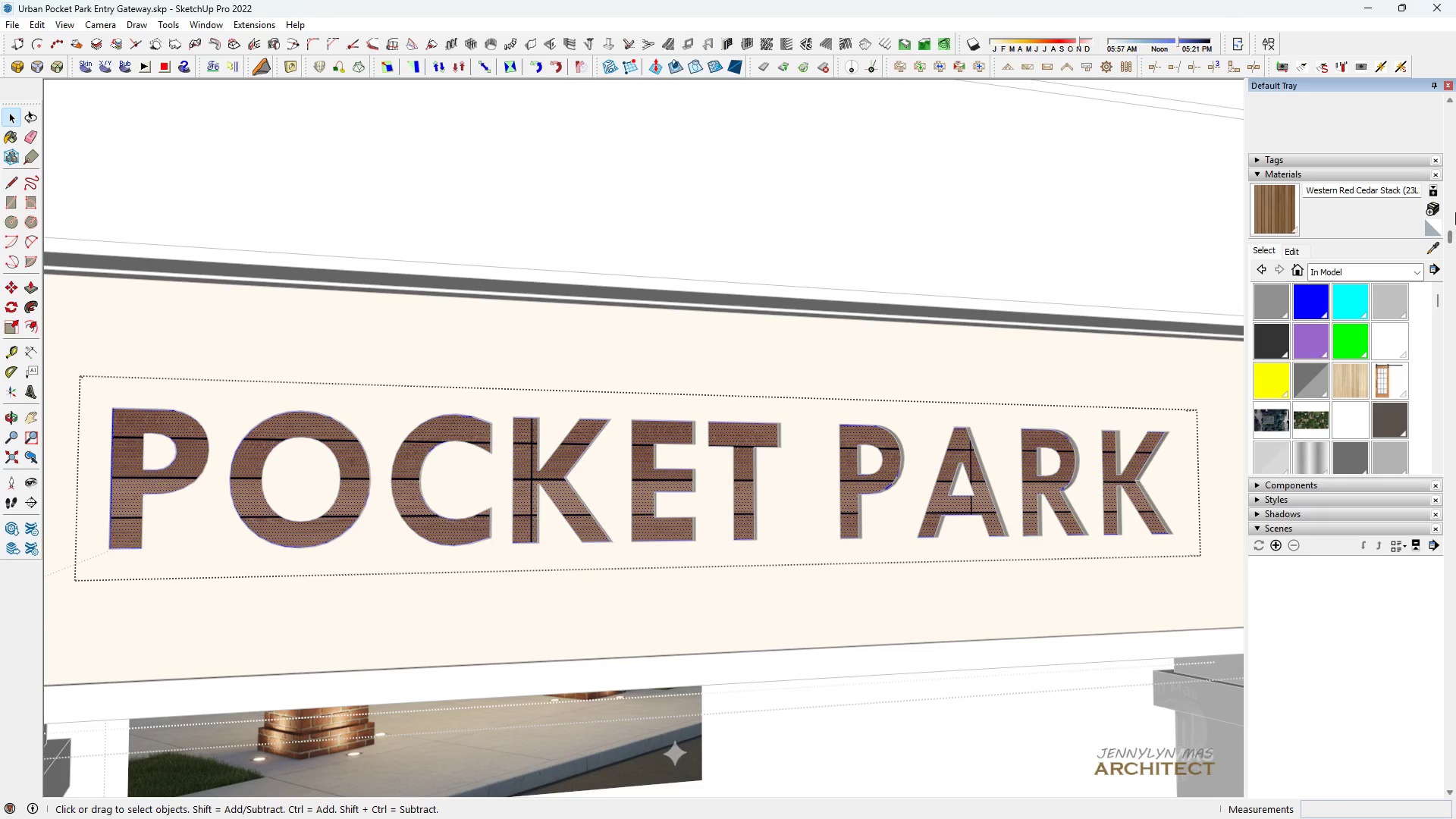 
left_click([1426, 249])
 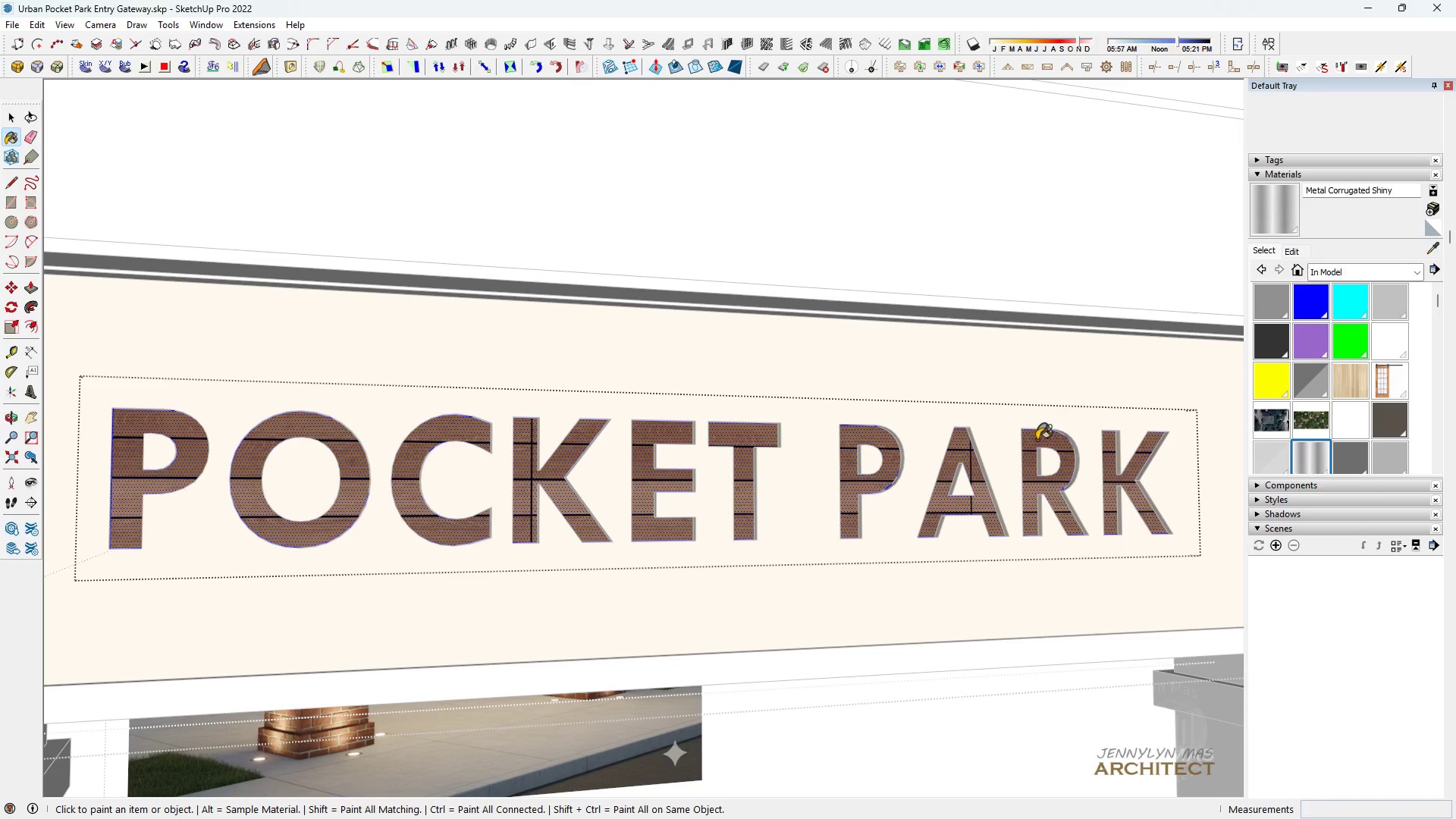 
scroll: coordinate [853, 440], scroll_direction: up, amount: 6.0
 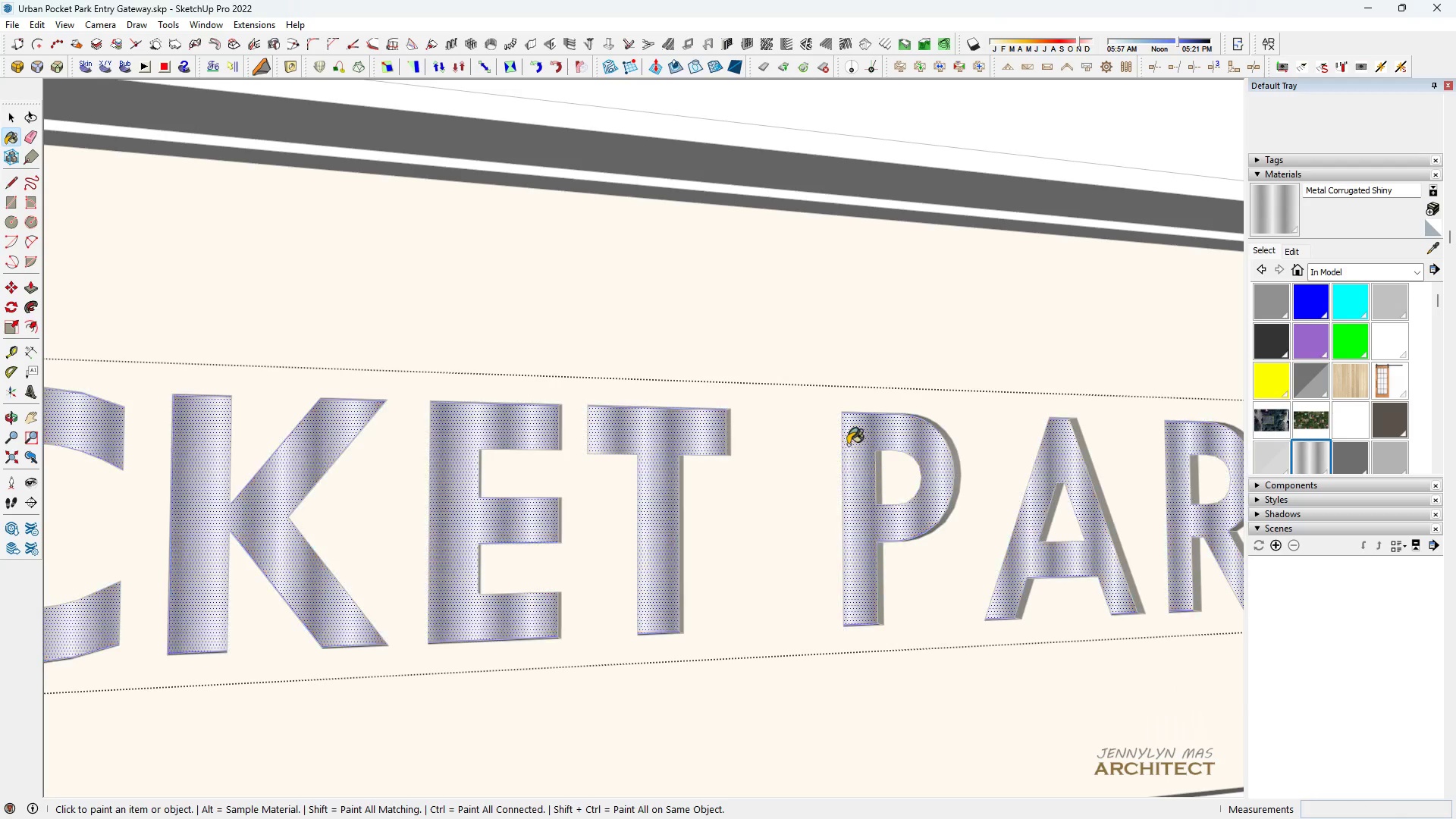 
double_click([848, 444])
 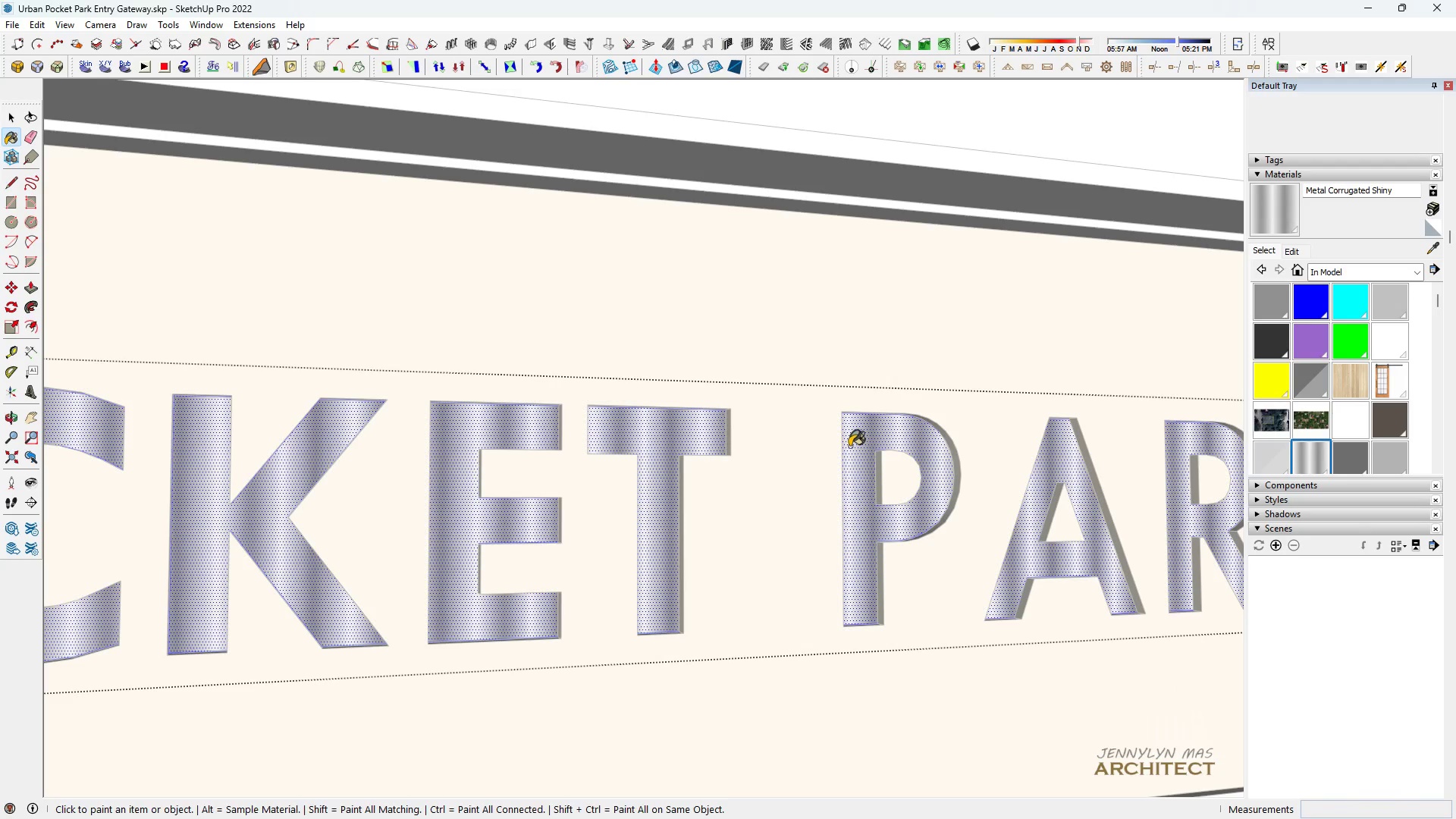 
triple_click([848, 444])
 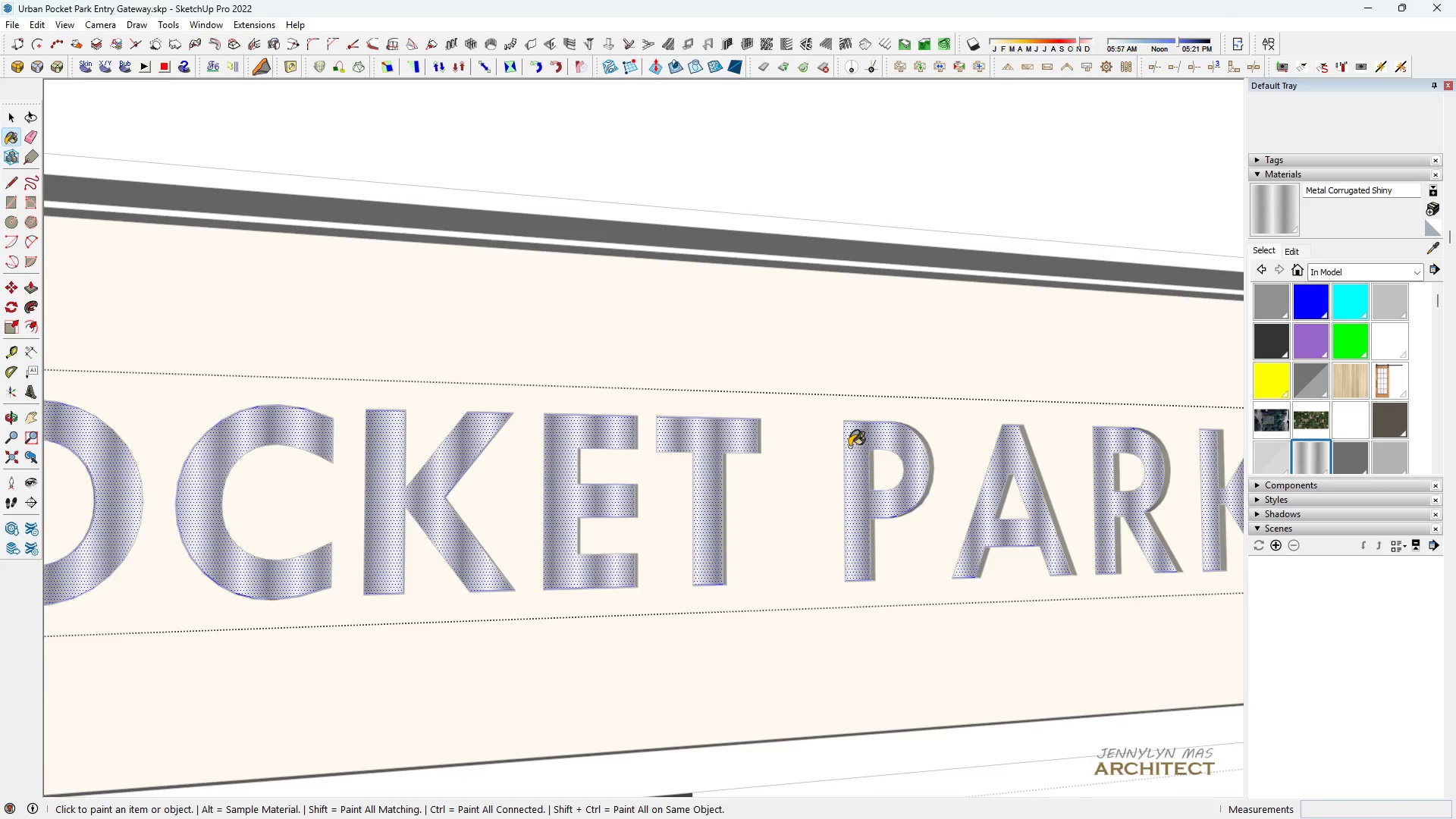 
scroll: coordinate [736, 534], scroll_direction: down, amount: 6.0
 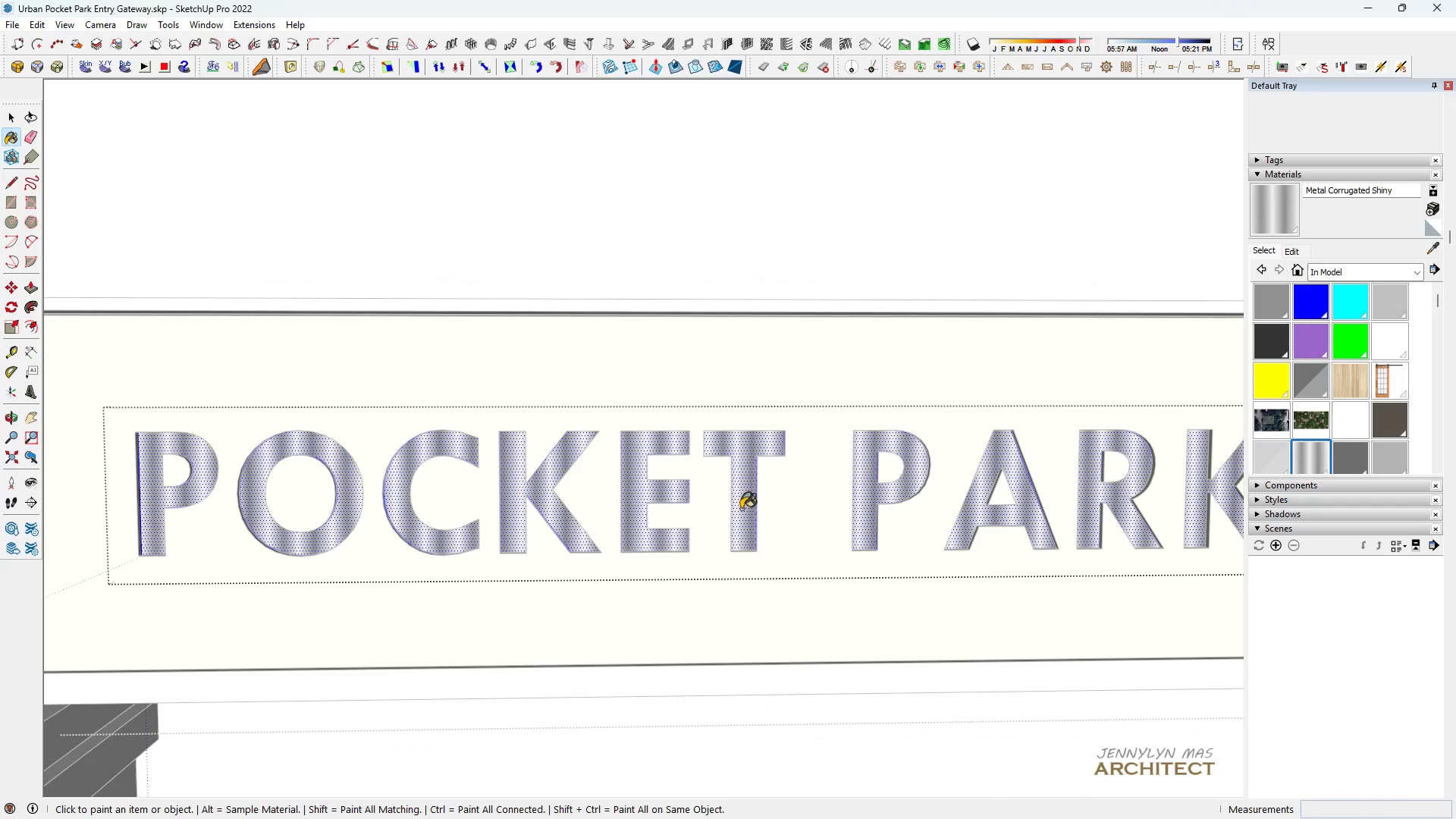 
key(Space)
 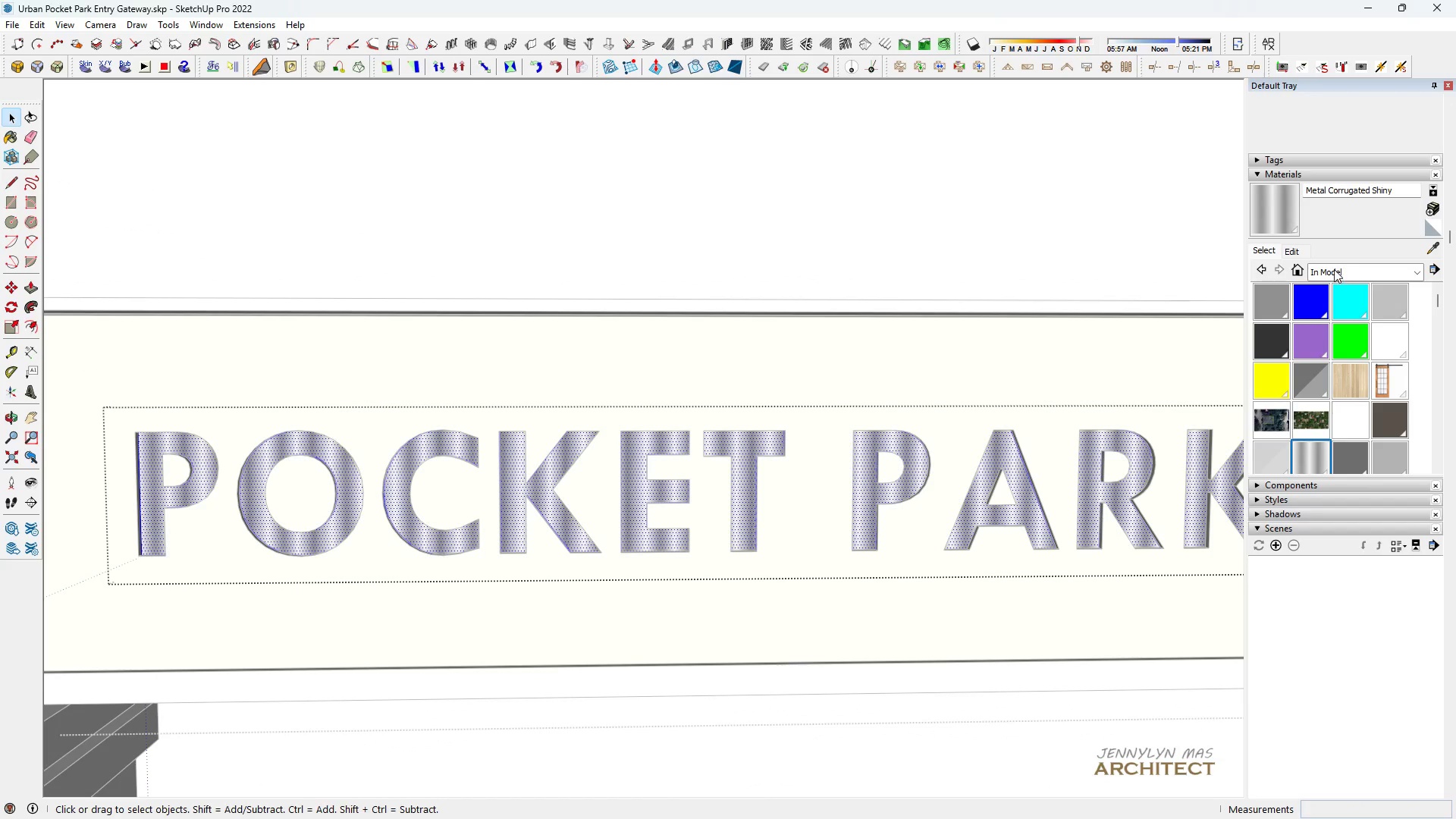 
key(Escape)
 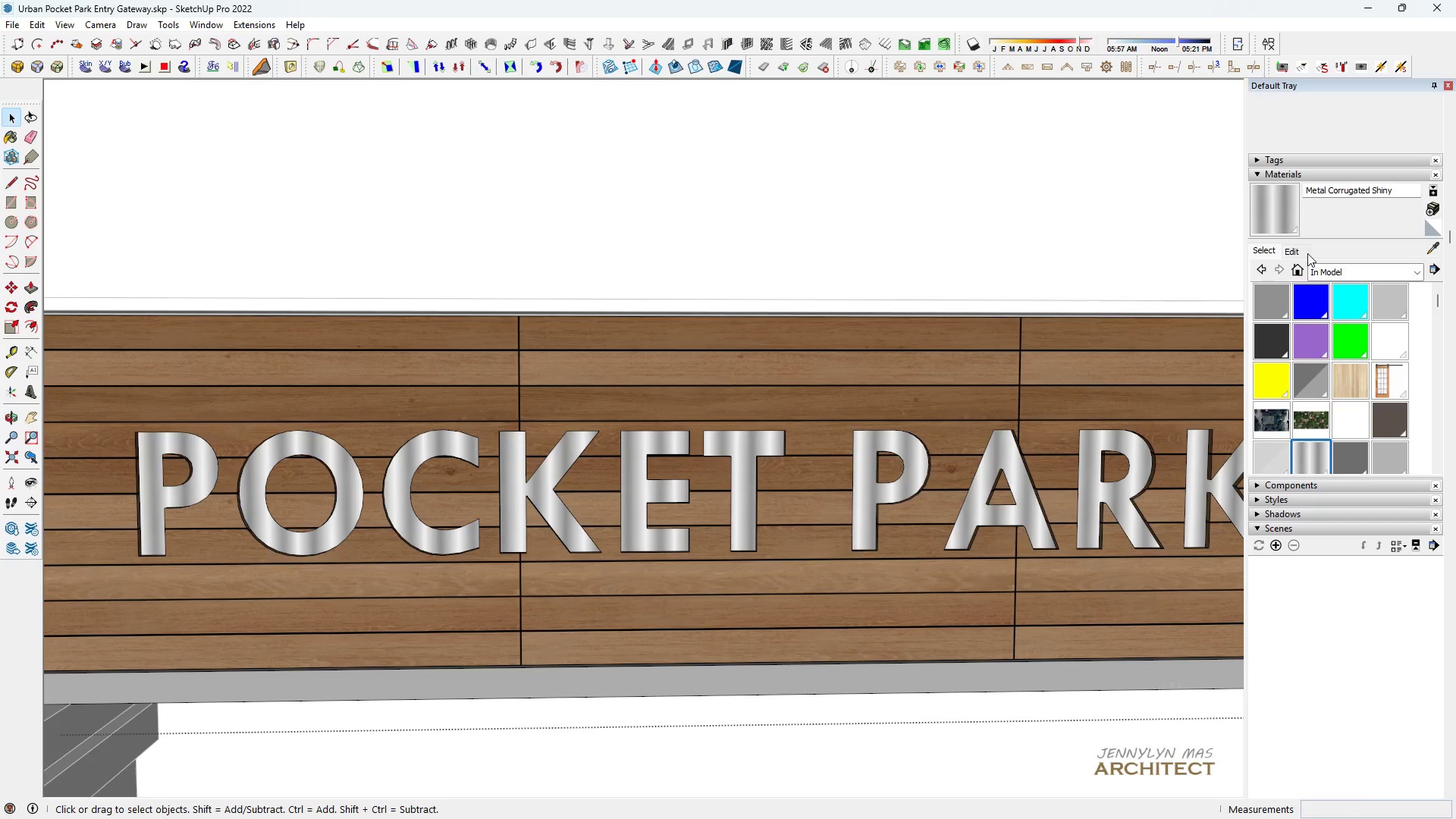 
key(Escape)
 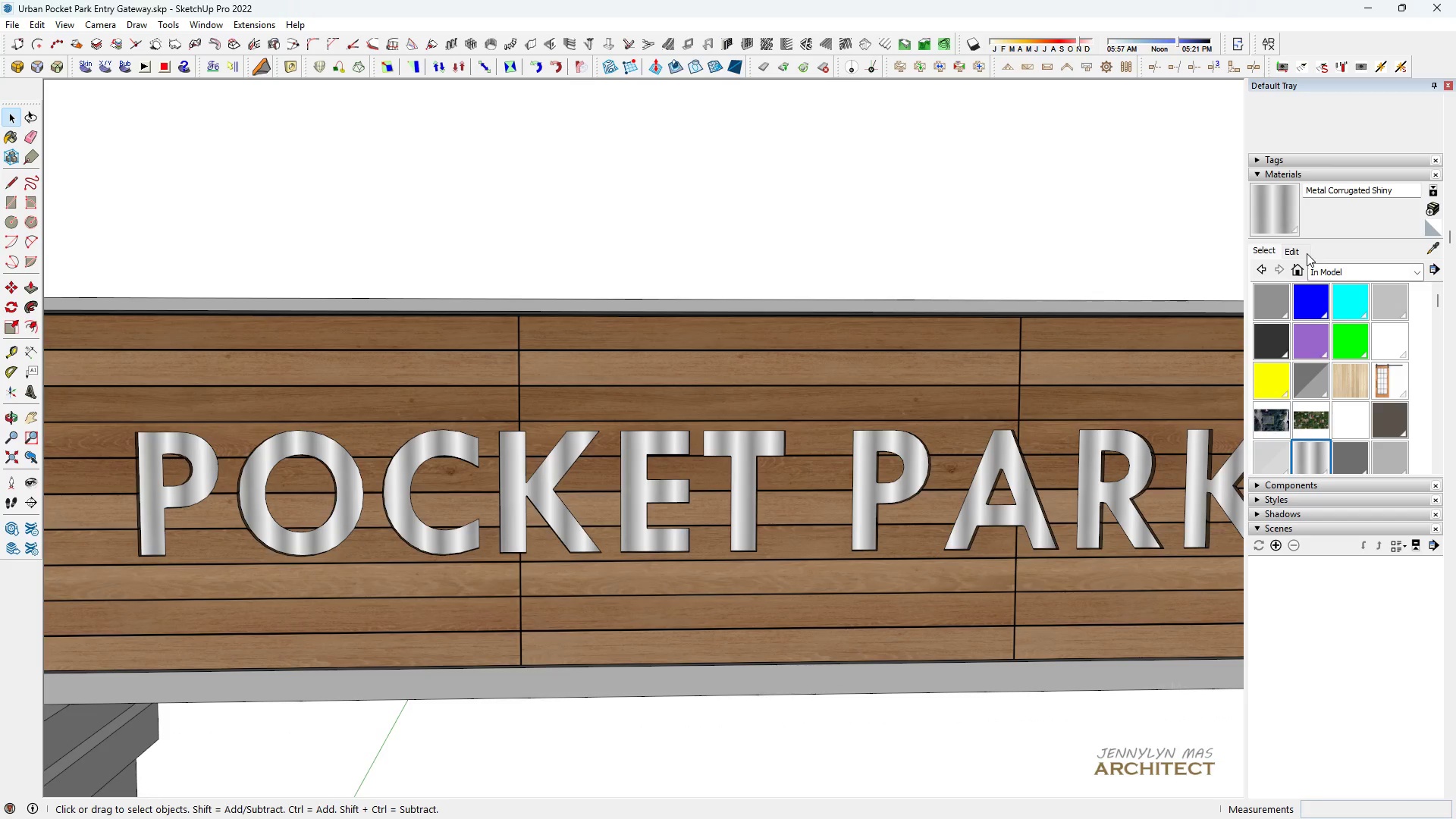 
key(Escape)
 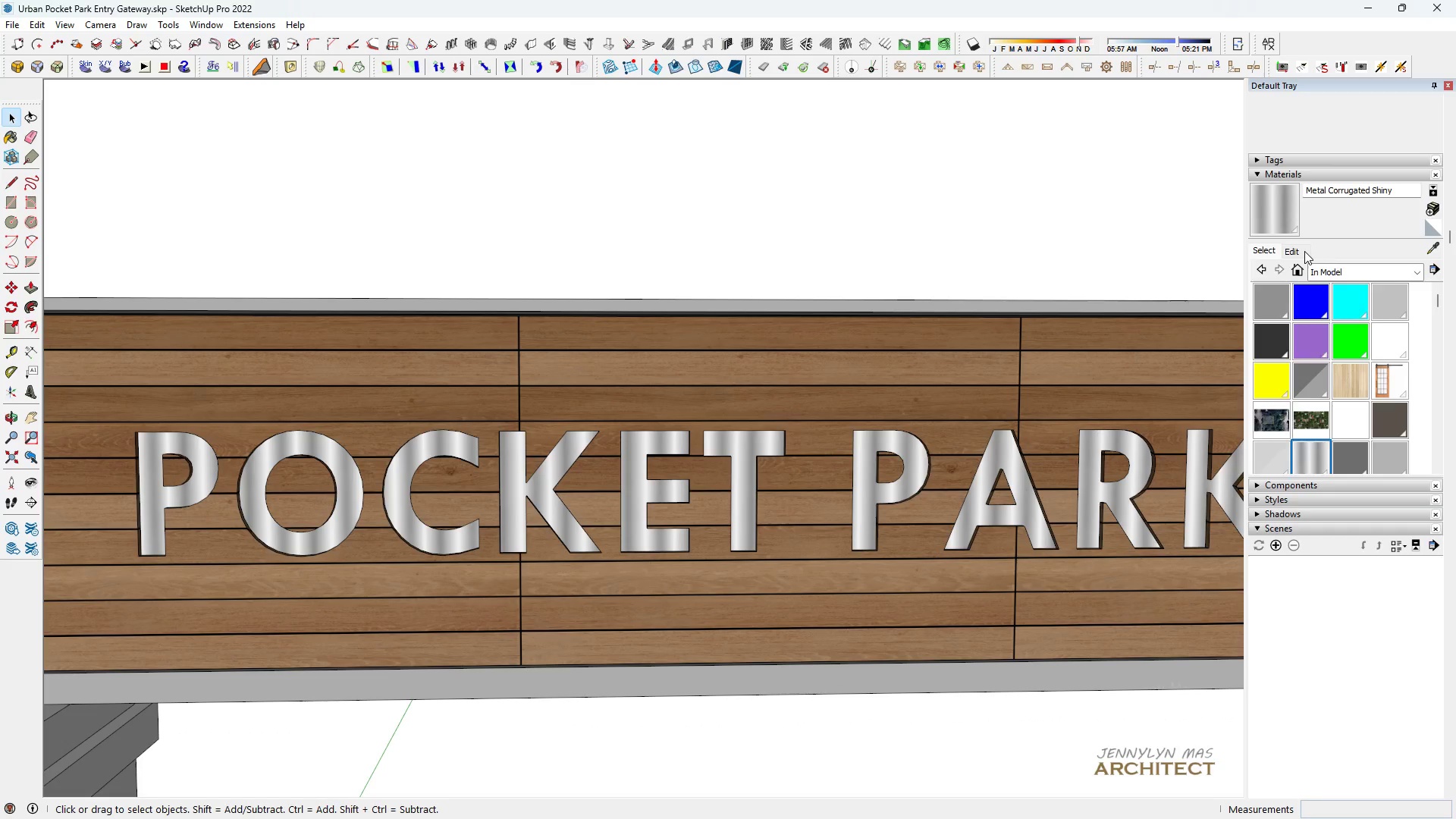 
left_click([1304, 251])
 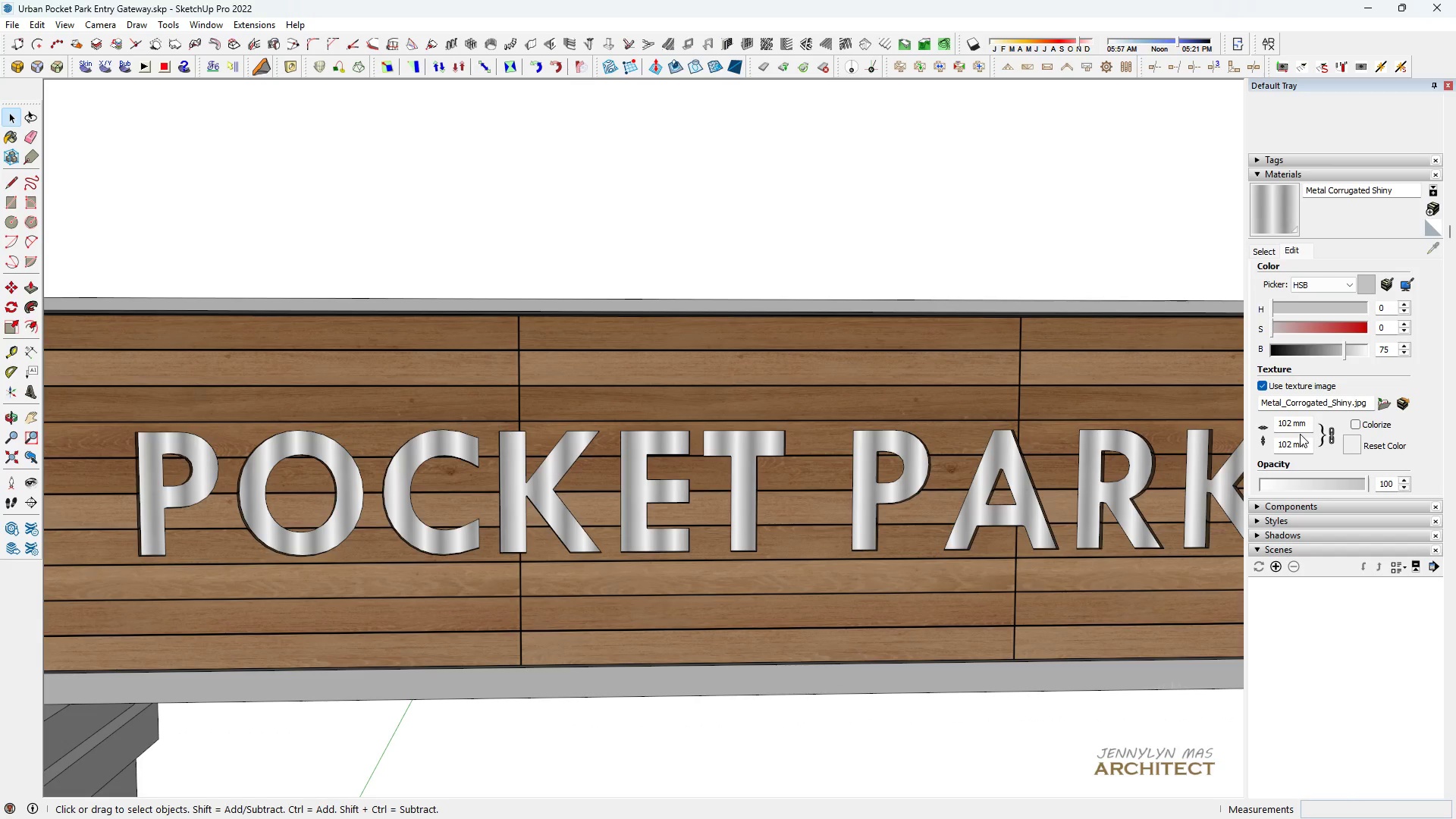 
left_click([1301, 418])
 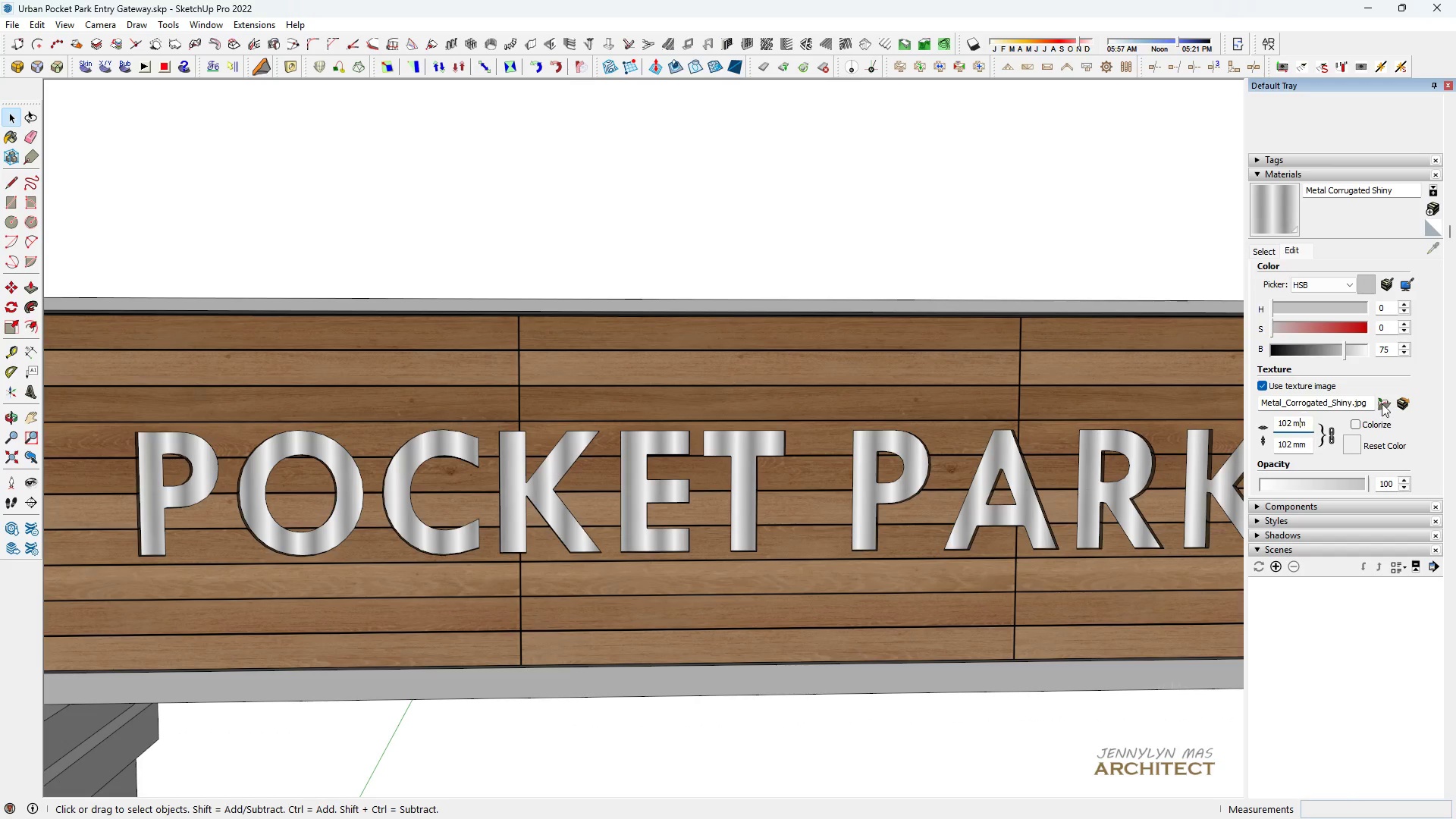 
key(Control+A)
 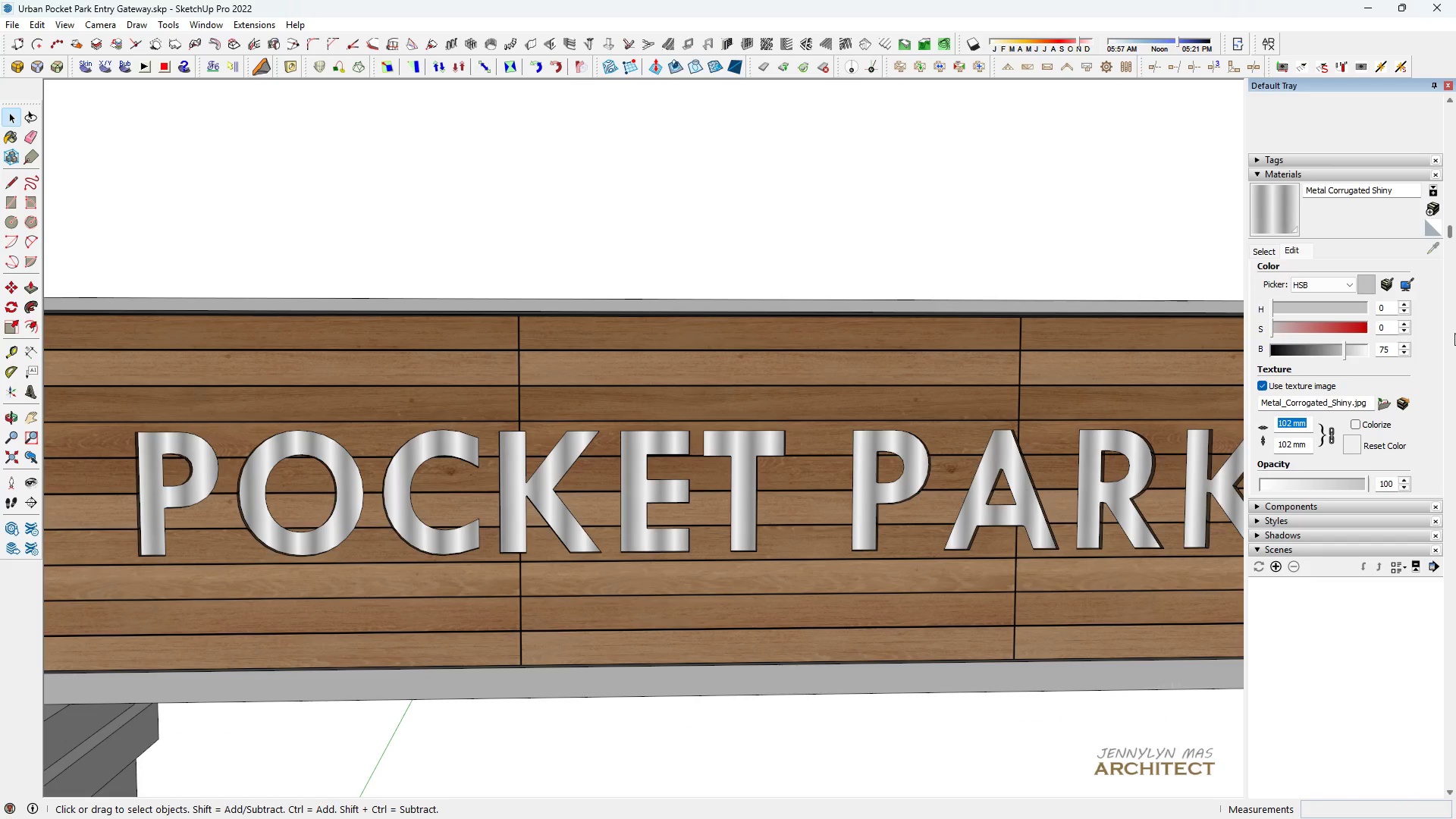 
type(300 HH)
 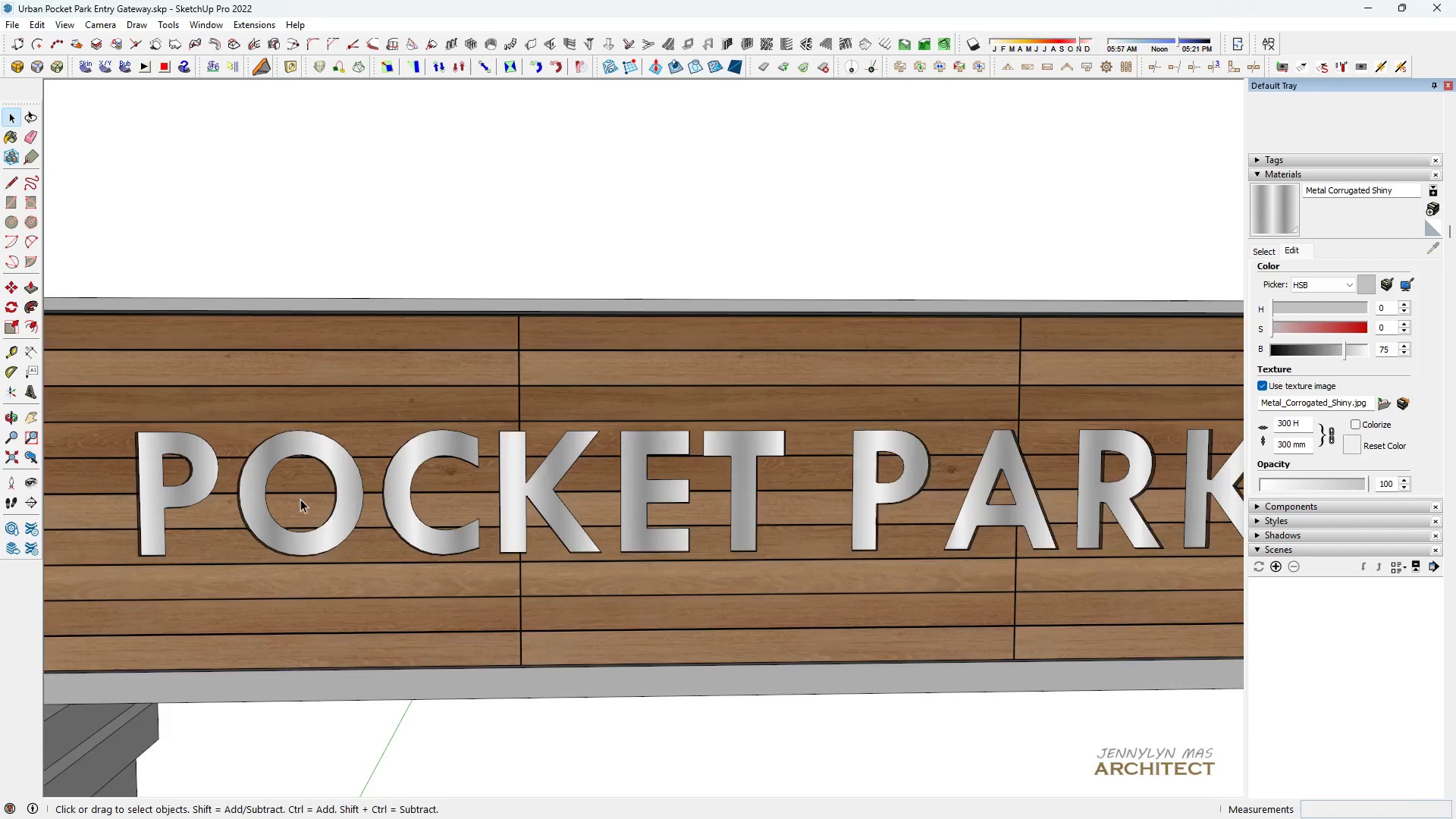 
scroll: coordinate [243, 513], scroll_direction: up, amount: 6.0
 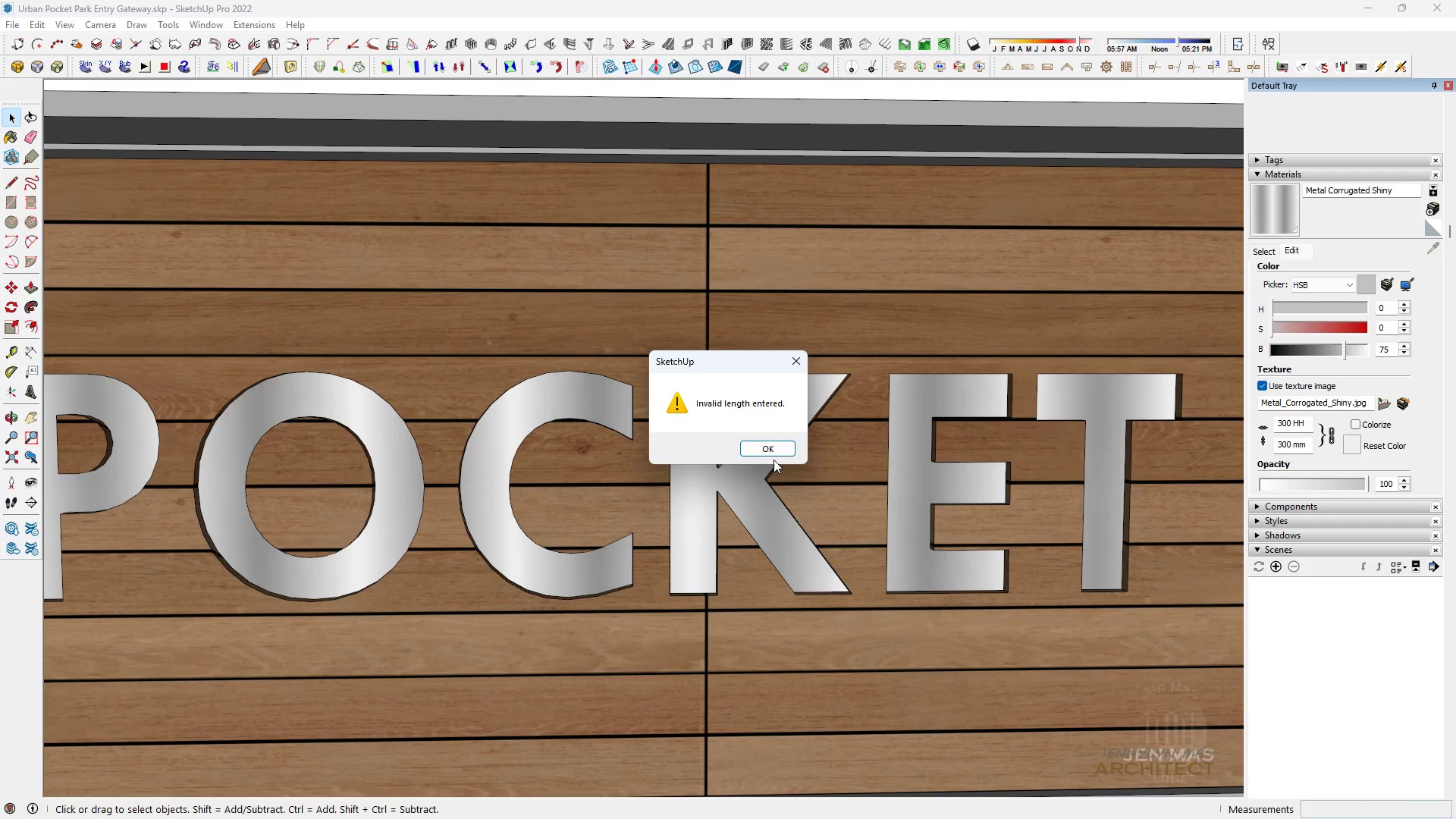 
double_click([774, 453])
 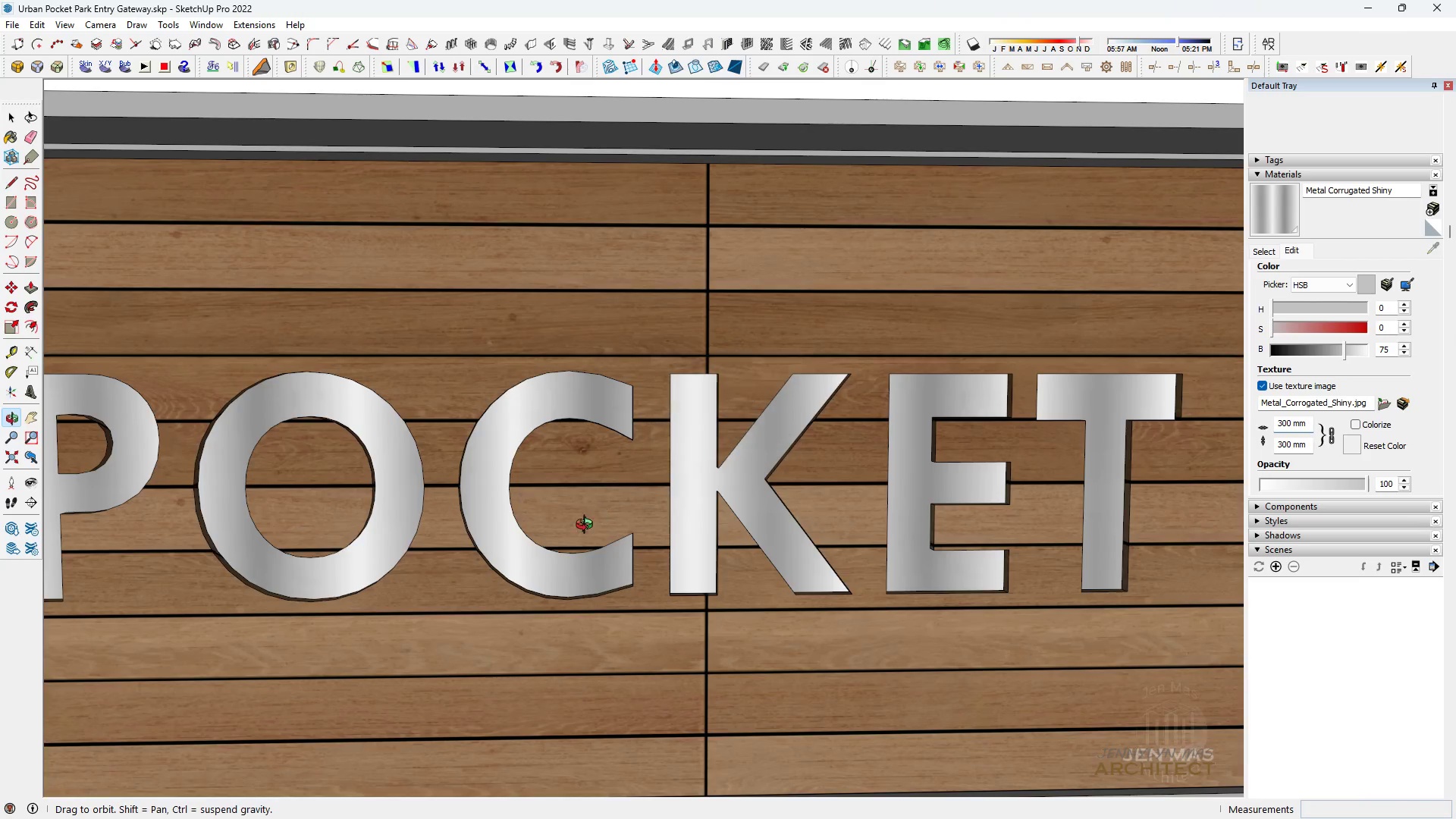 
scroll: coordinate [590, 524], scroll_direction: down, amount: 1.0
 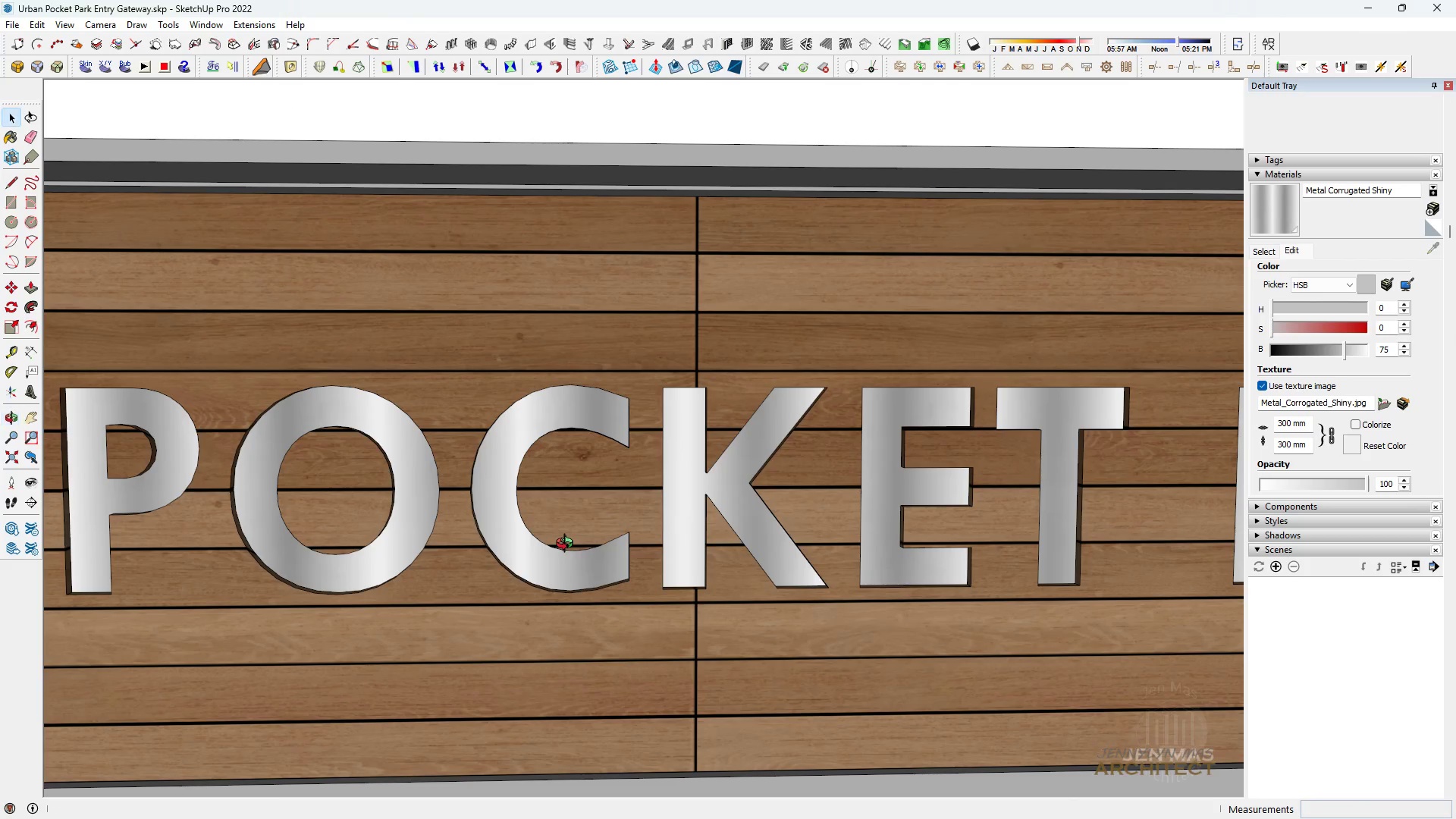 
type(  HHHHH   )
 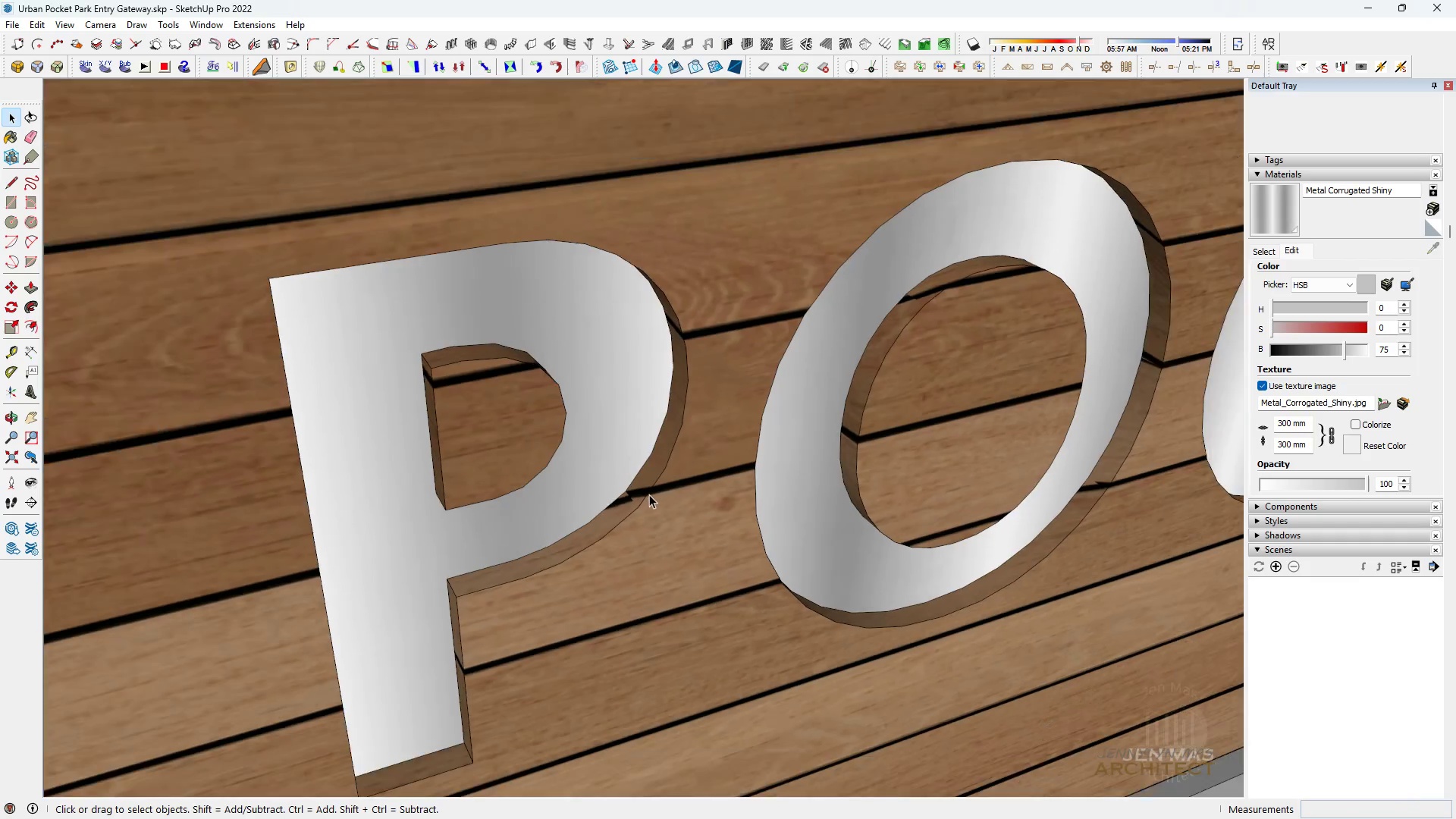 
scroll: coordinate [551, 560], scroll_direction: up, amount: 9.0
 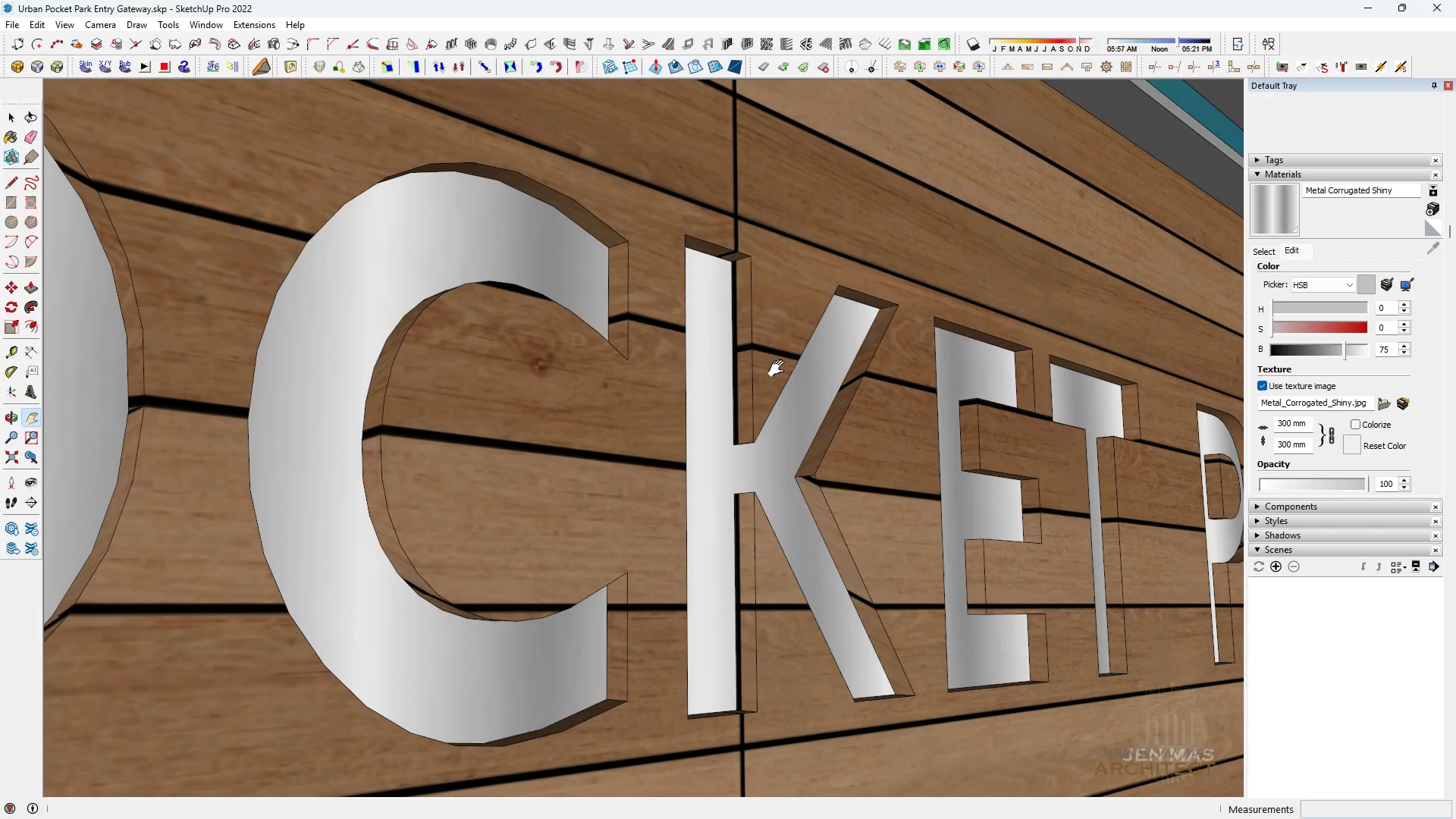 
scroll: coordinate [687, 544], scroll_direction: down, amount: 13.0
 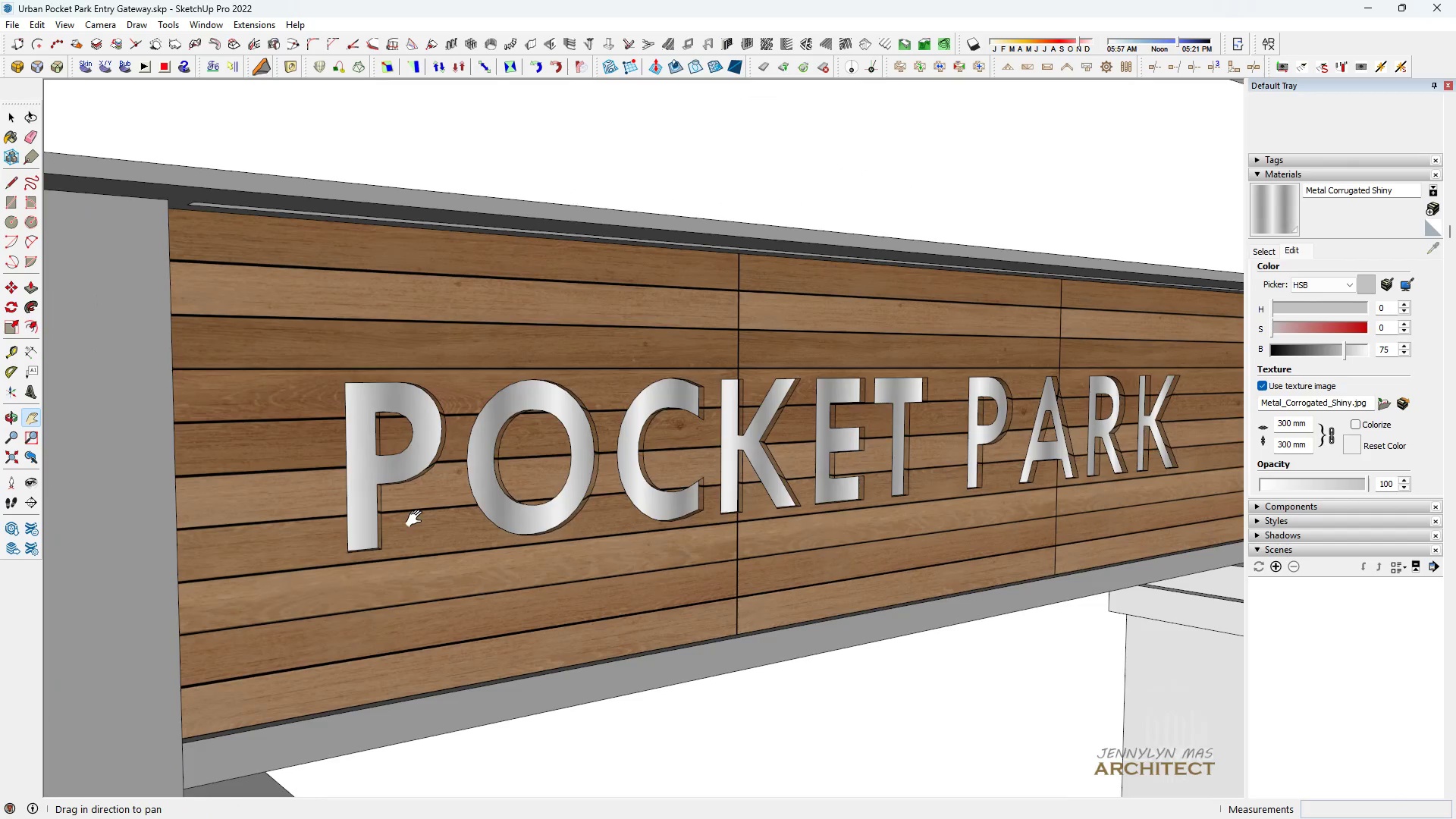 
left_click_drag(start_coordinate=[418, 519], to_coordinate=[573, 542])
 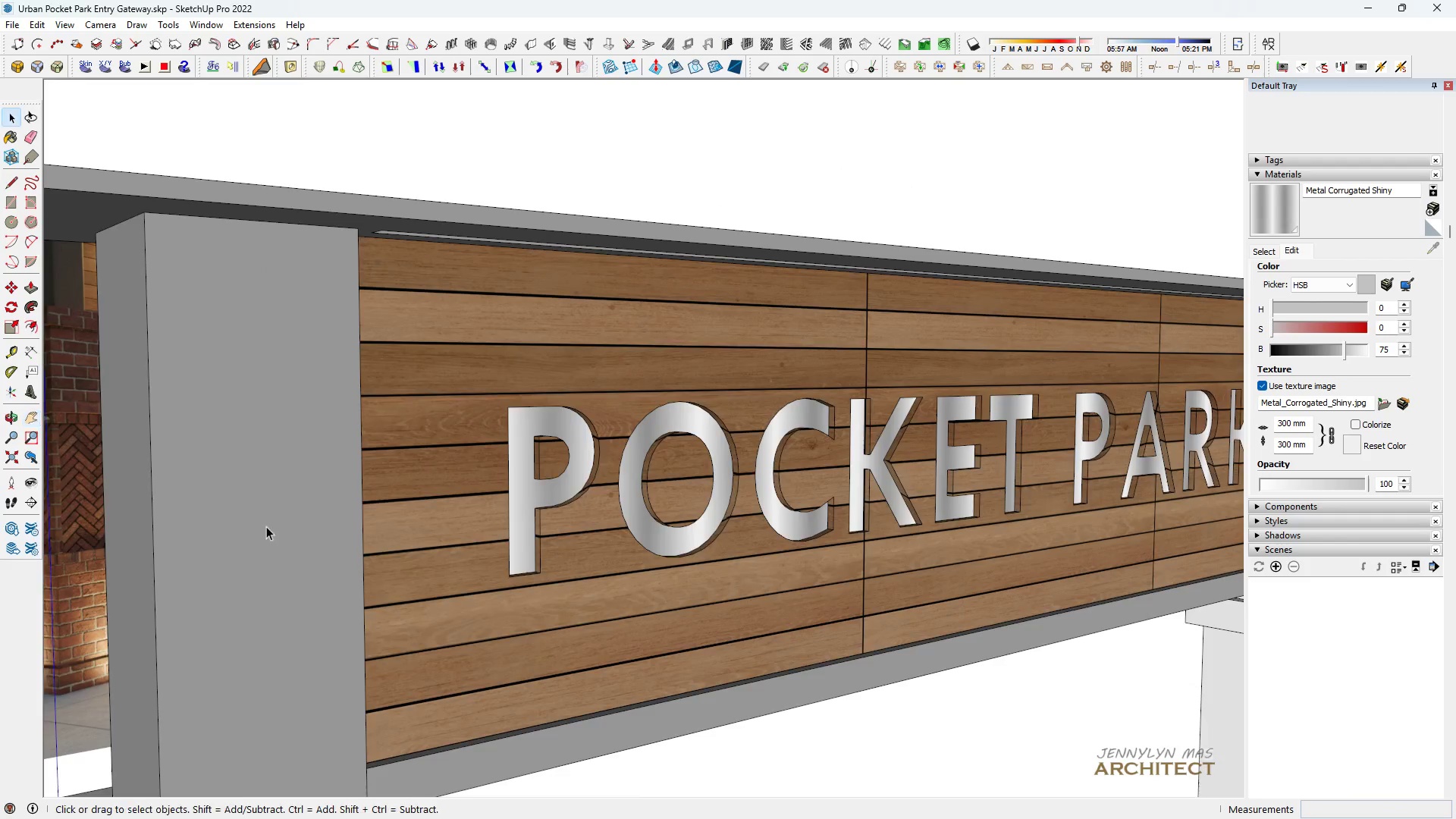 
scroll: coordinate [702, 450], scroll_direction: up, amount: 21.0
 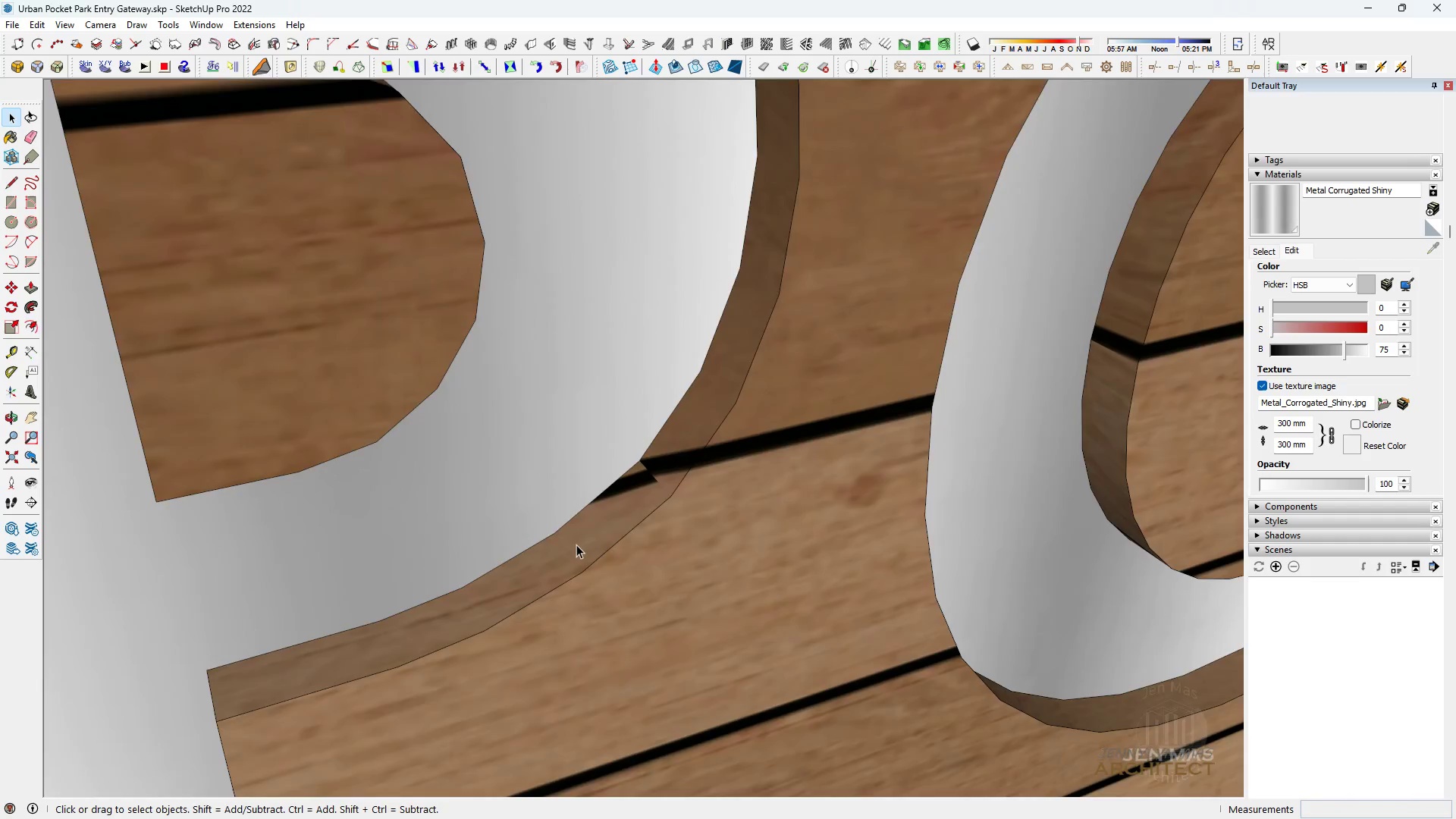 
scroll: coordinate [648, 494], scroll_direction: down, amount: 9.0
 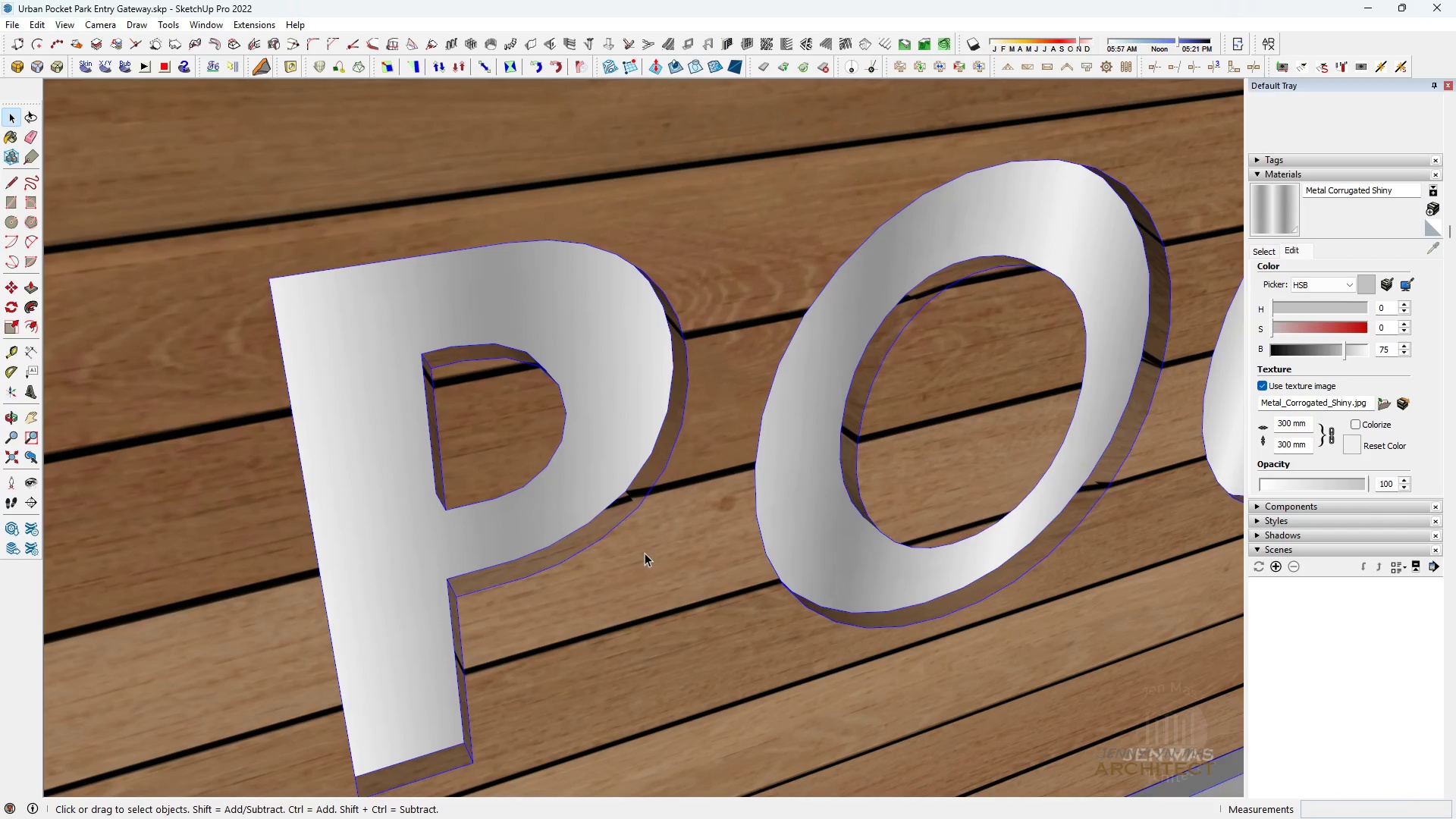 
double_click([645, 553])
 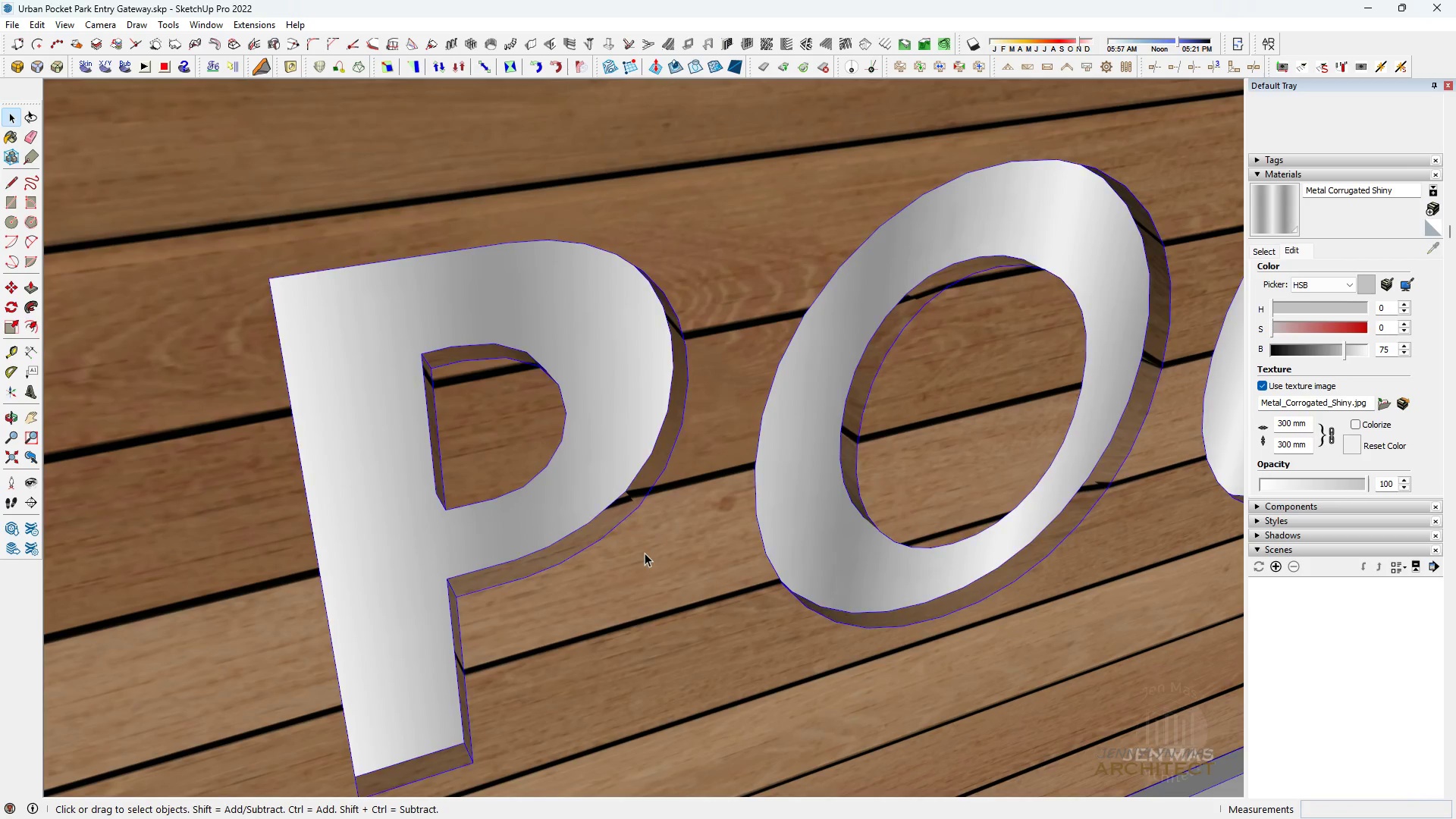 
triple_click([645, 553])
 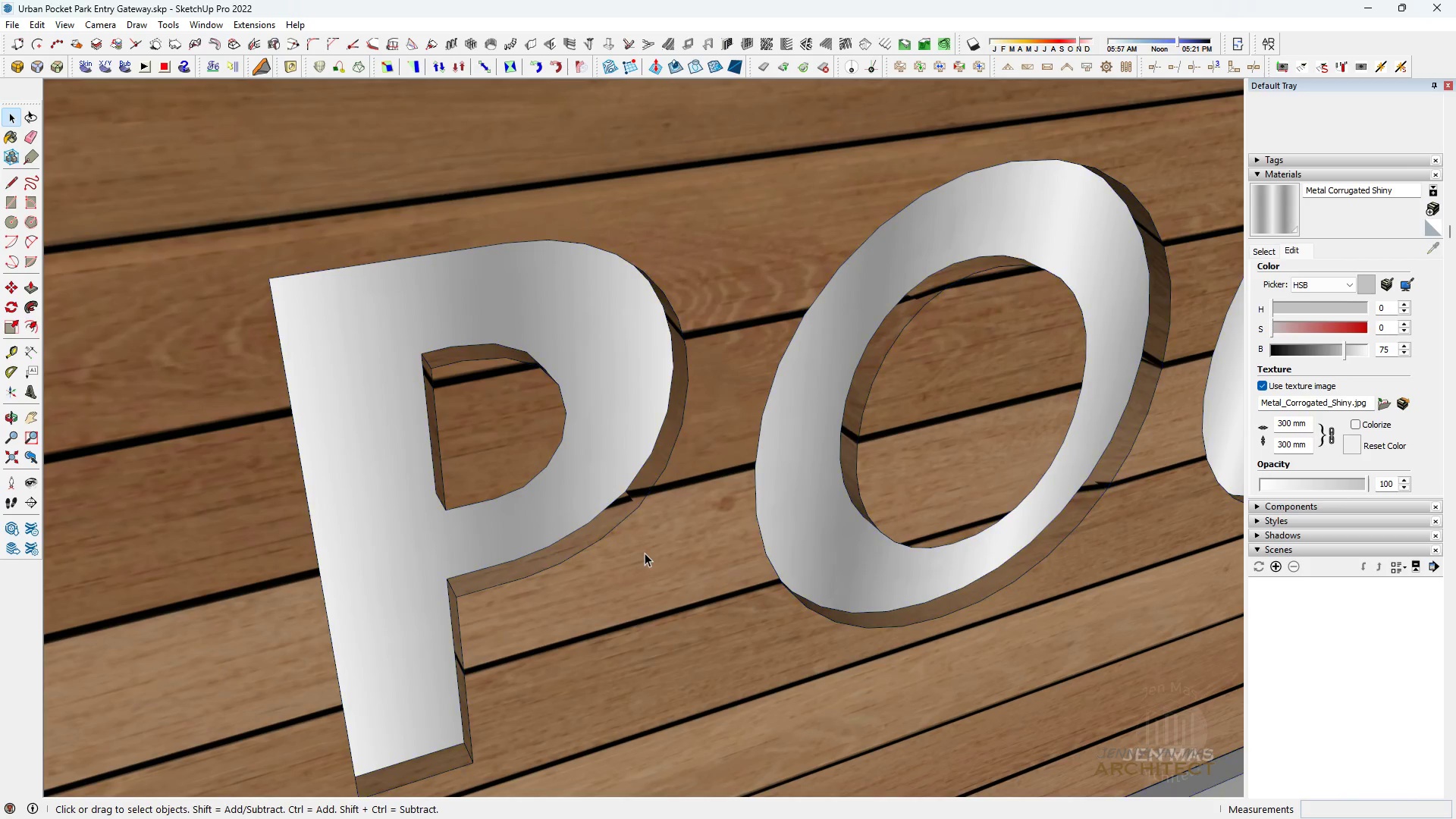 
triple_click([645, 553])
 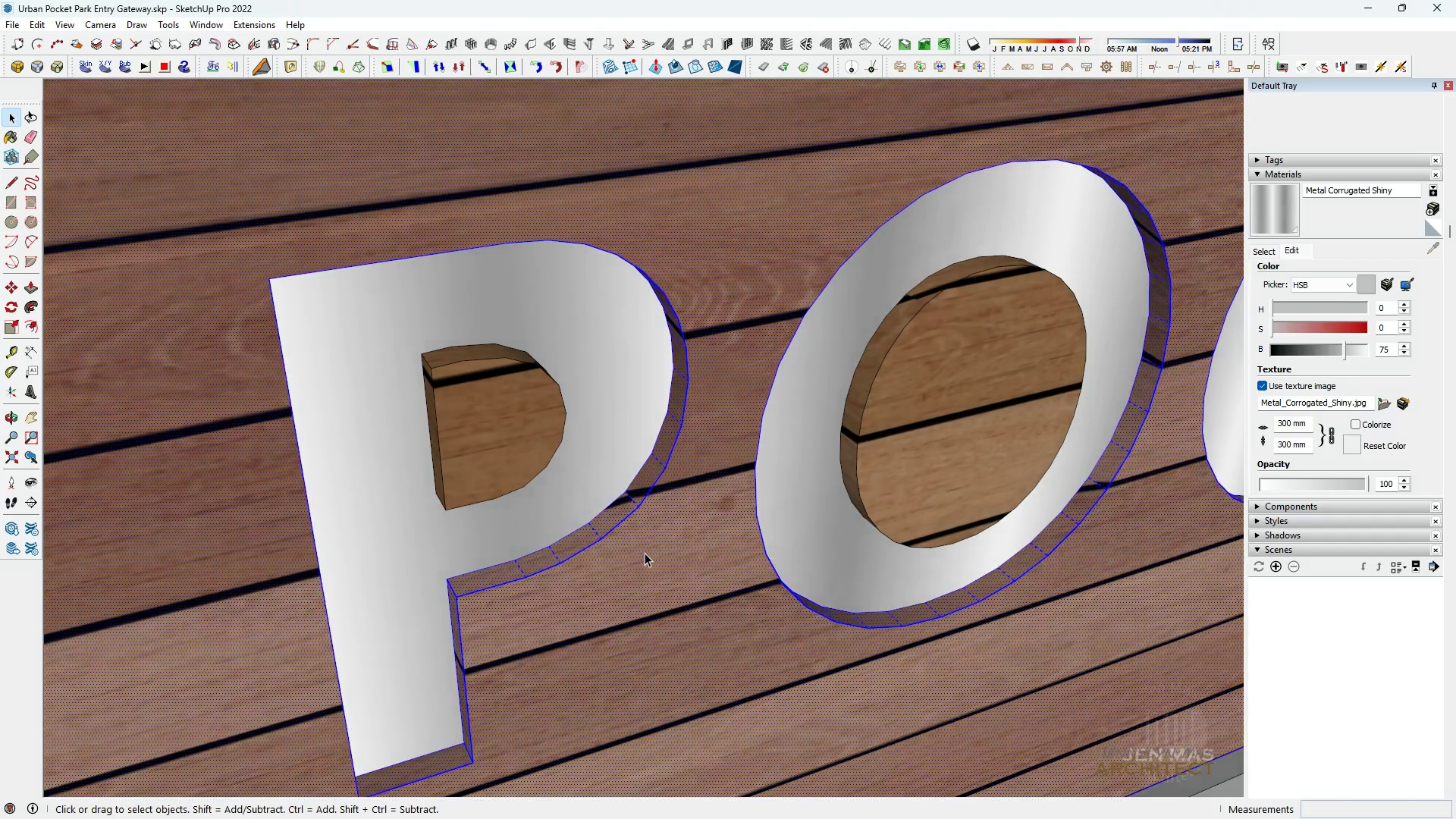 
triple_click([645, 553])
 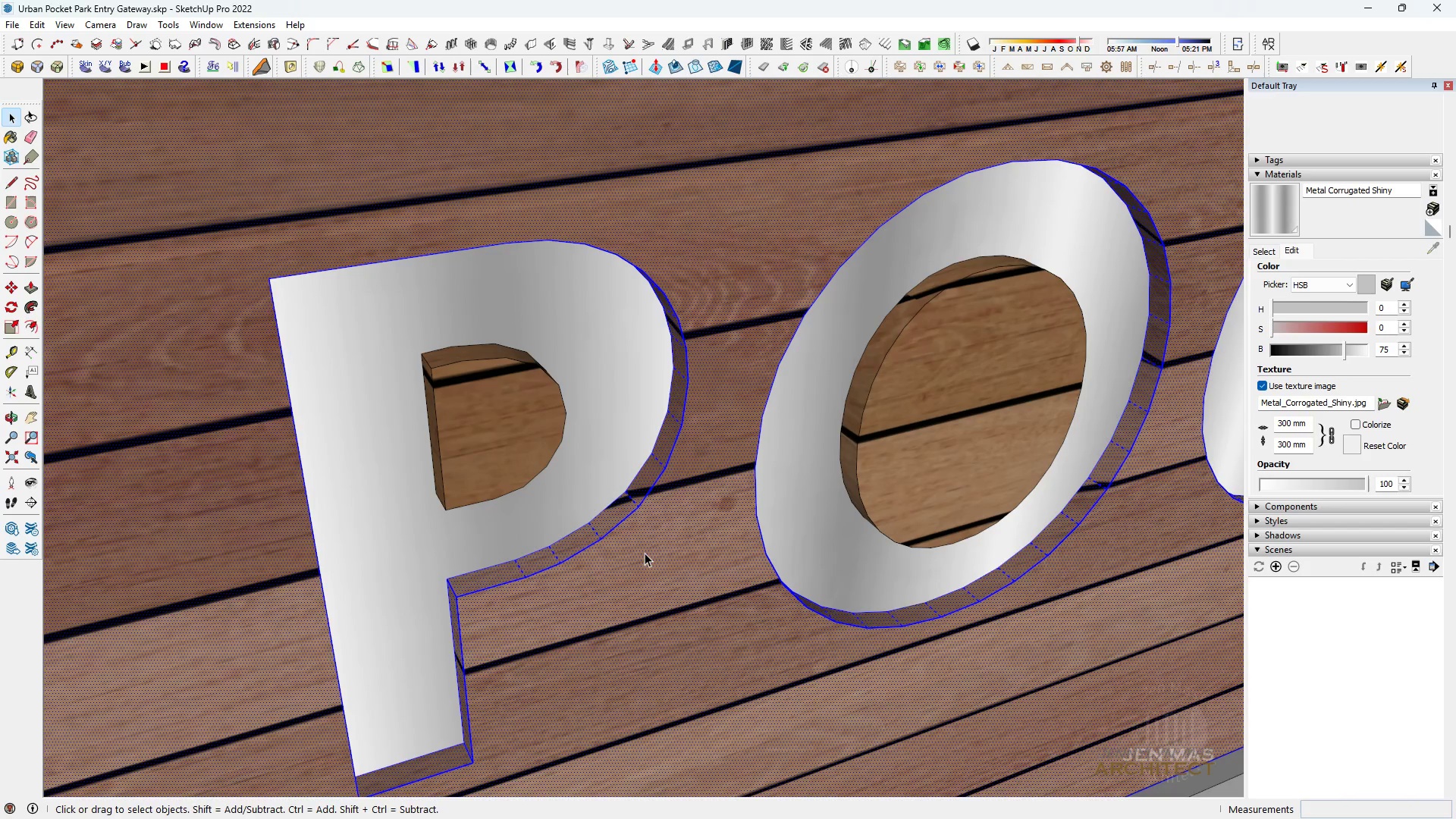 
triple_click([645, 553])
 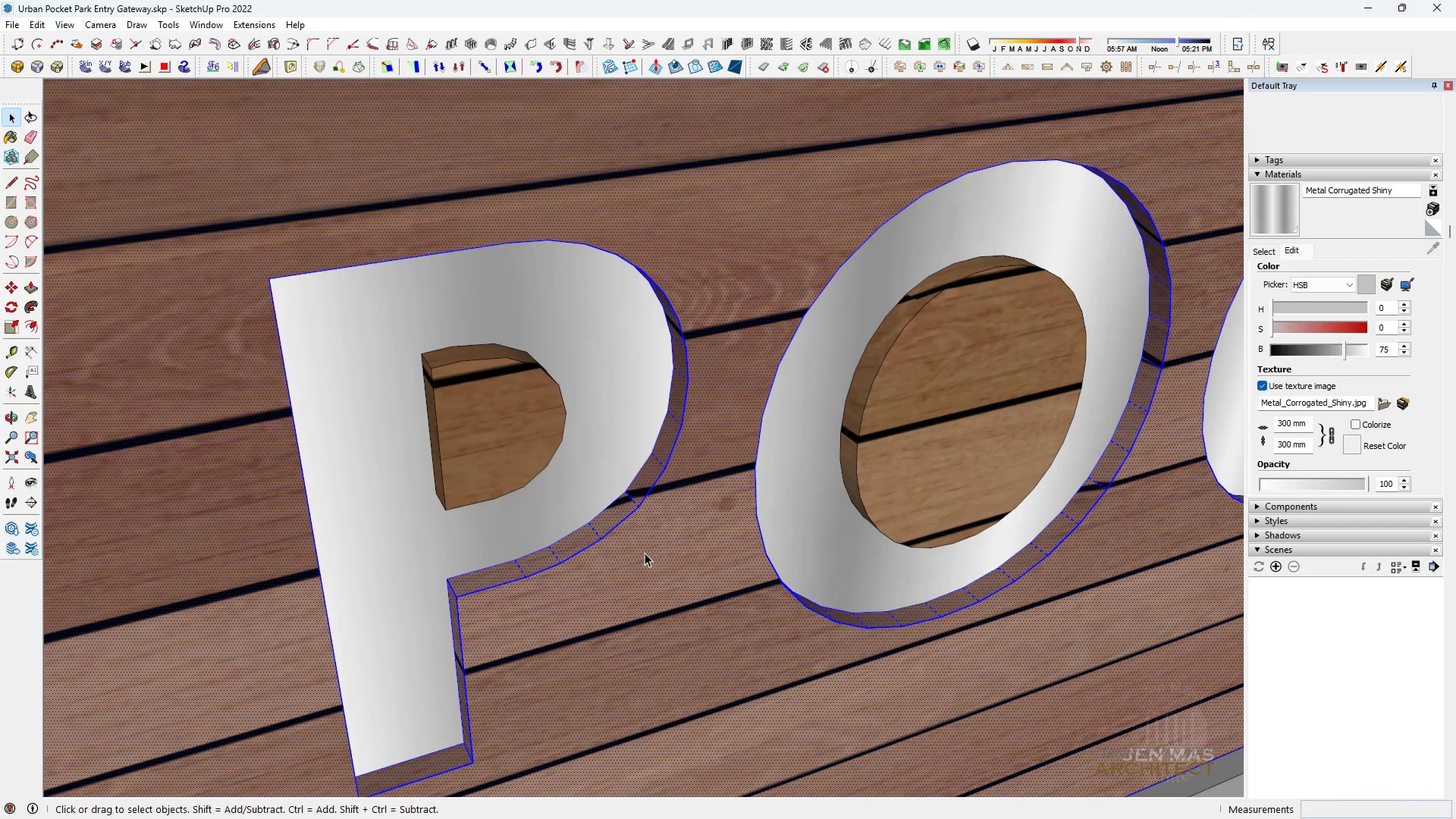 
triple_click([645, 553])
 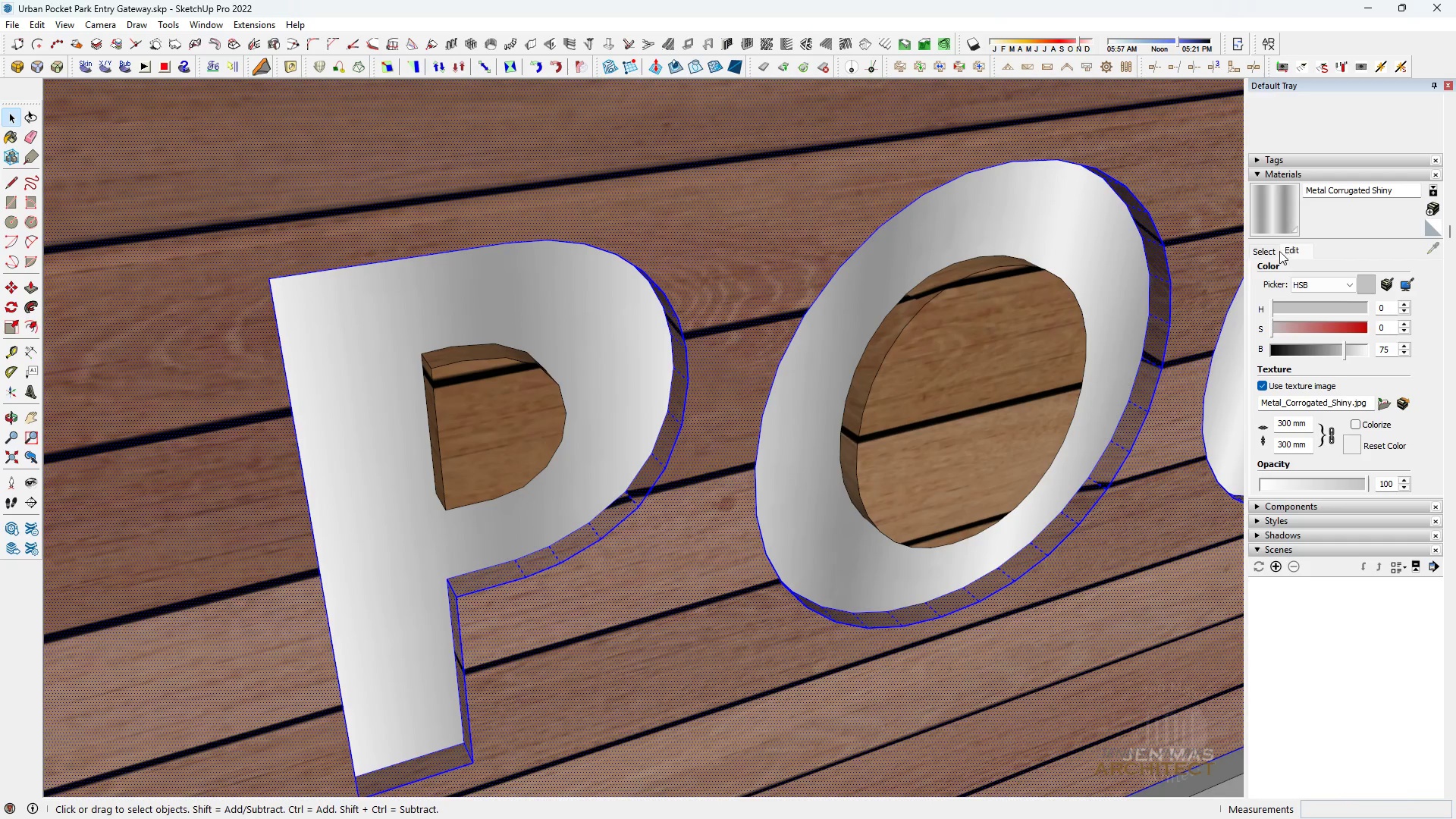 
left_click([1277, 250])
 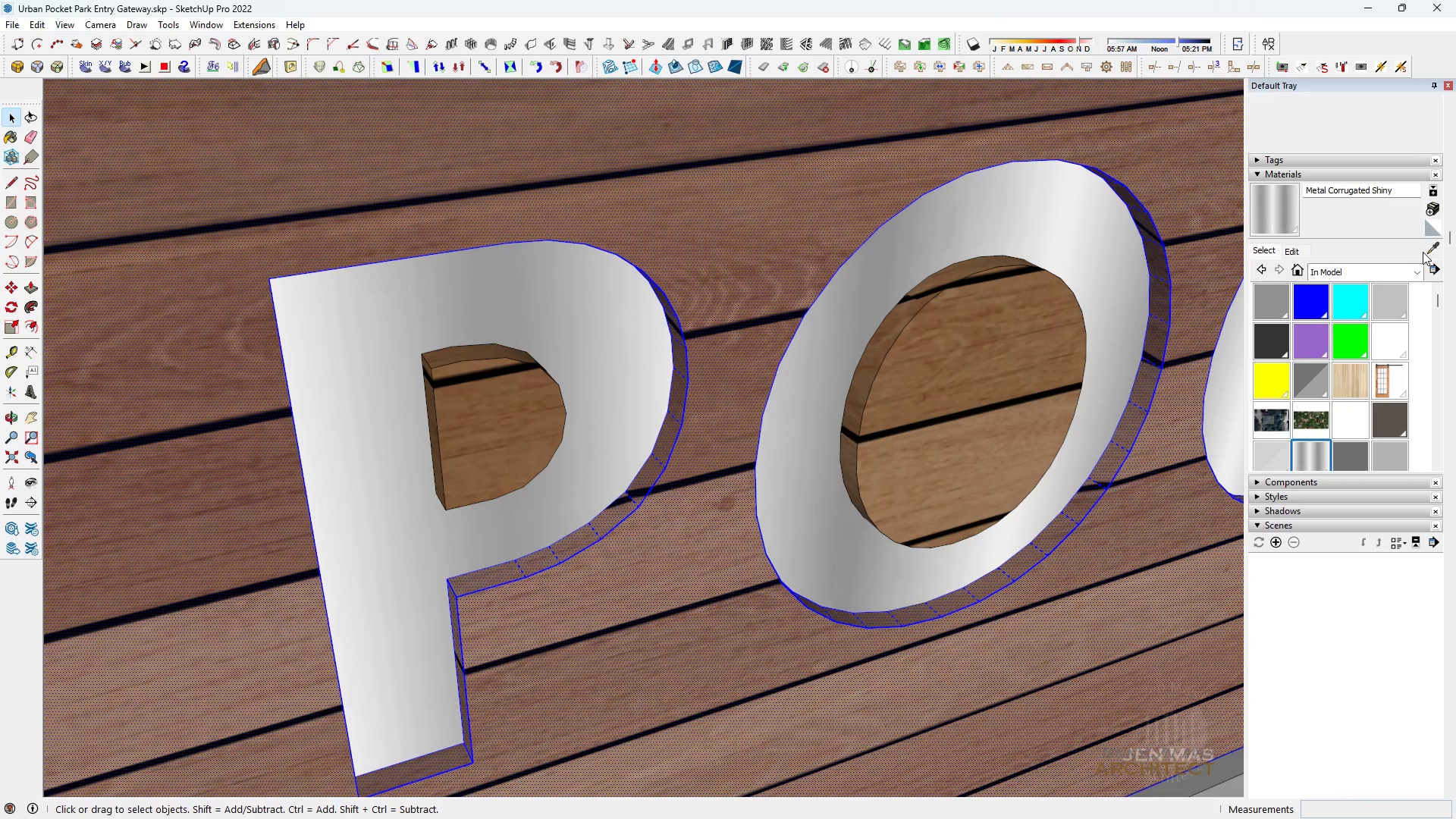 
left_click([1429, 253])
 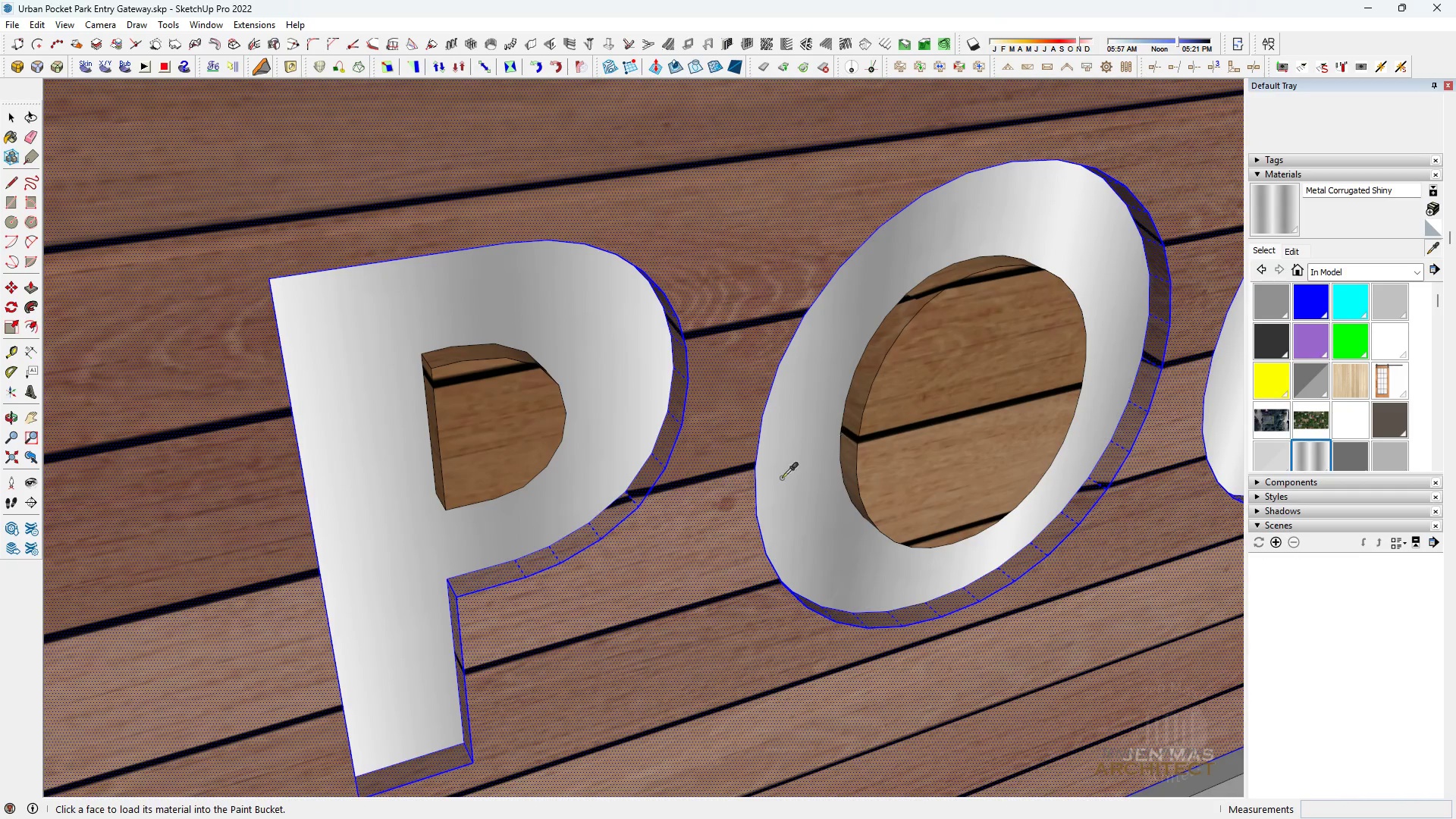 
scroll: coordinate [682, 528], scroll_direction: up, amount: 2.0
 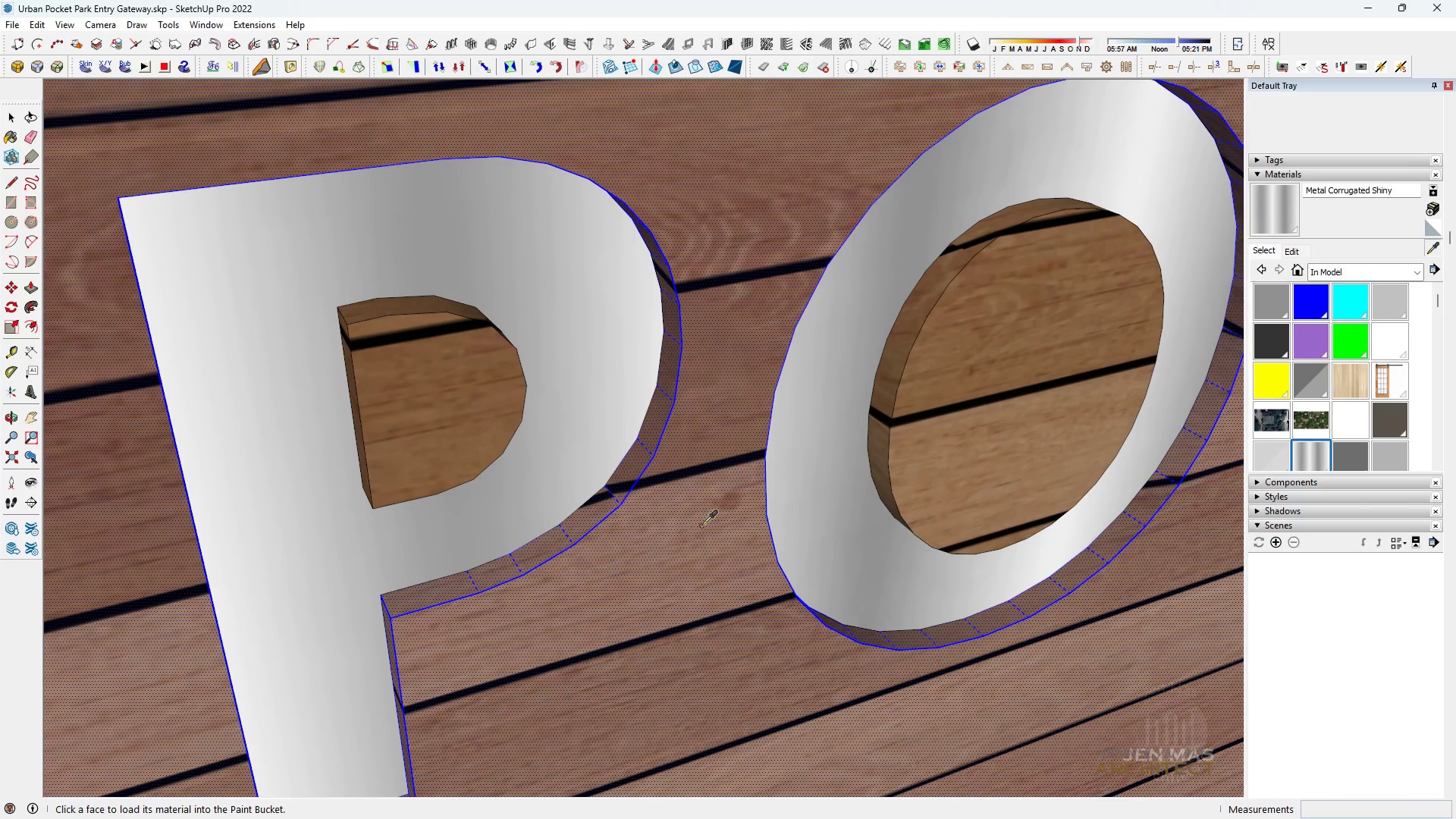 
left_click([701, 526])
 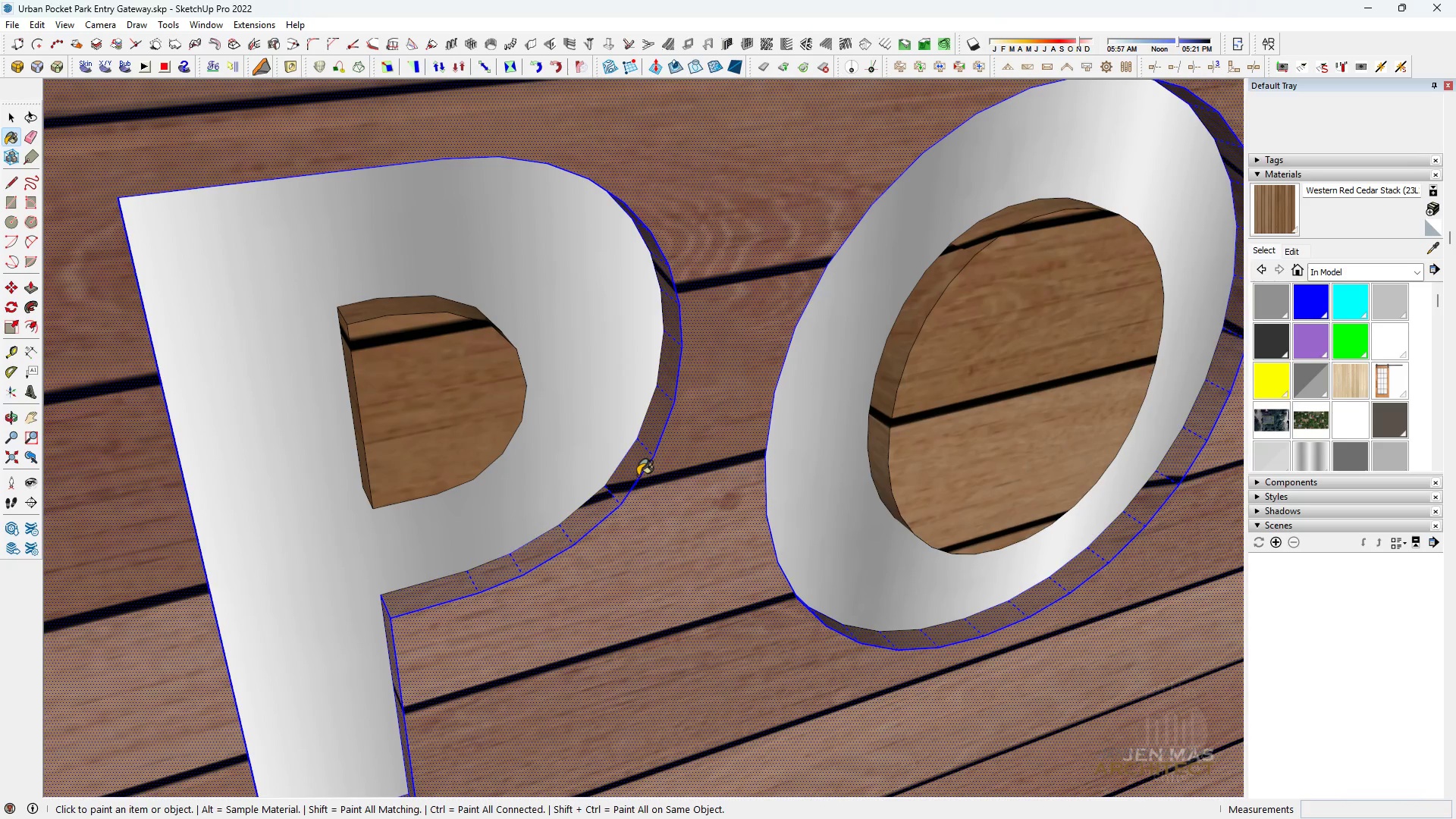 
double_click([638, 475])
 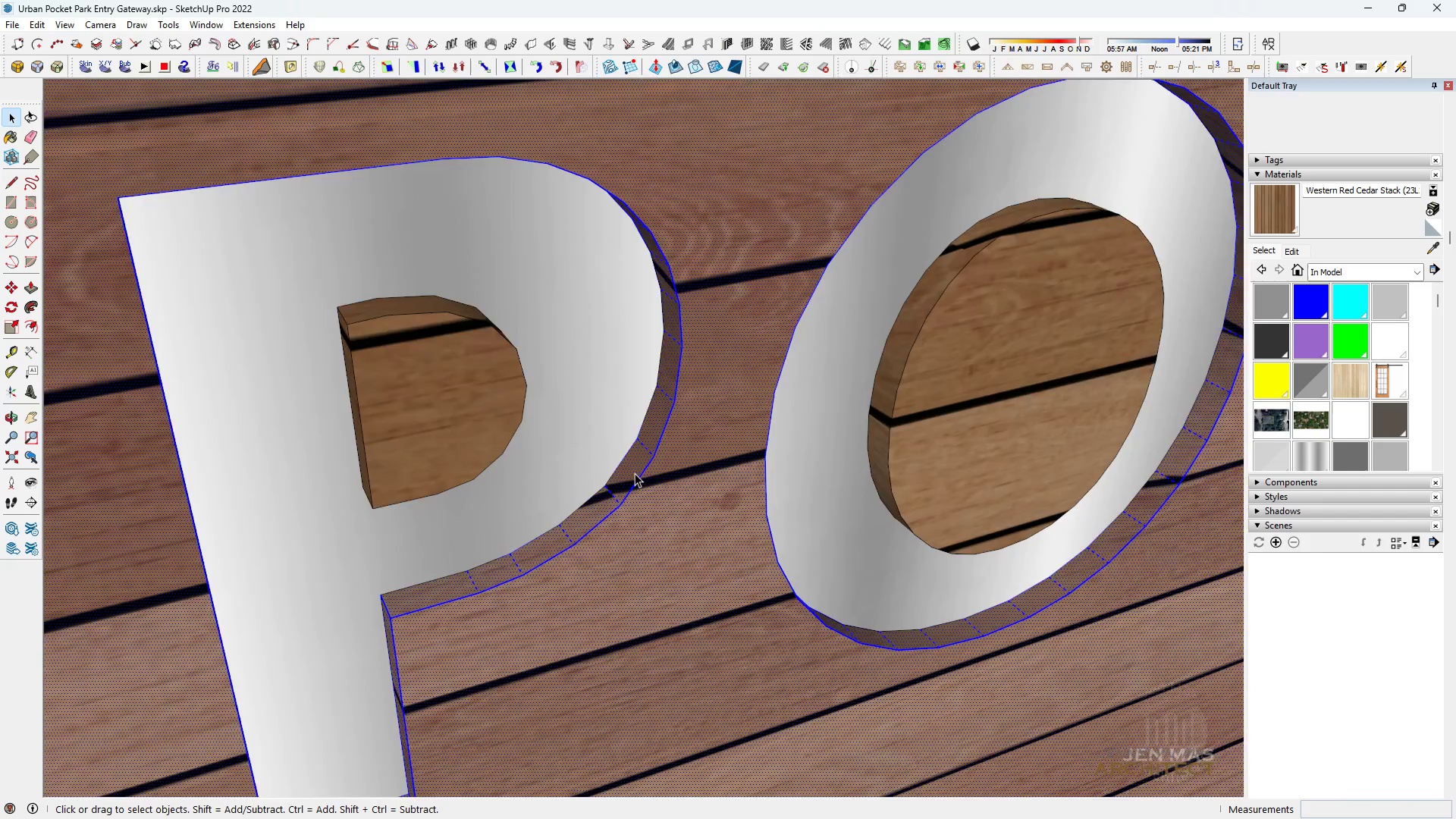 
type( )
key(Escape)
key(Escape)
key(Escape)
key(Escape)
type( H HHHHH )
 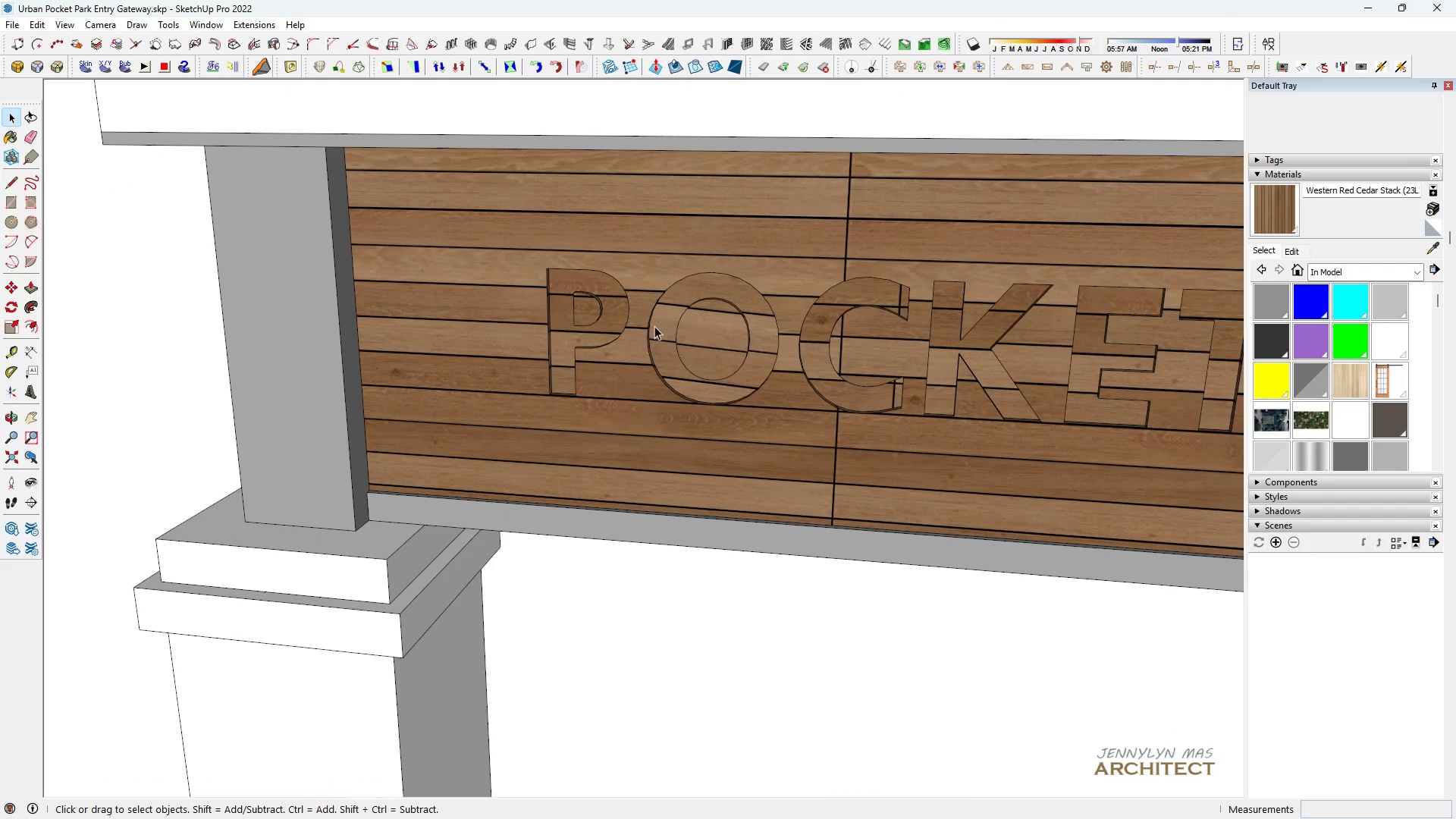 
scroll: coordinate [427, 397], scroll_direction: down, amount: 29.0
 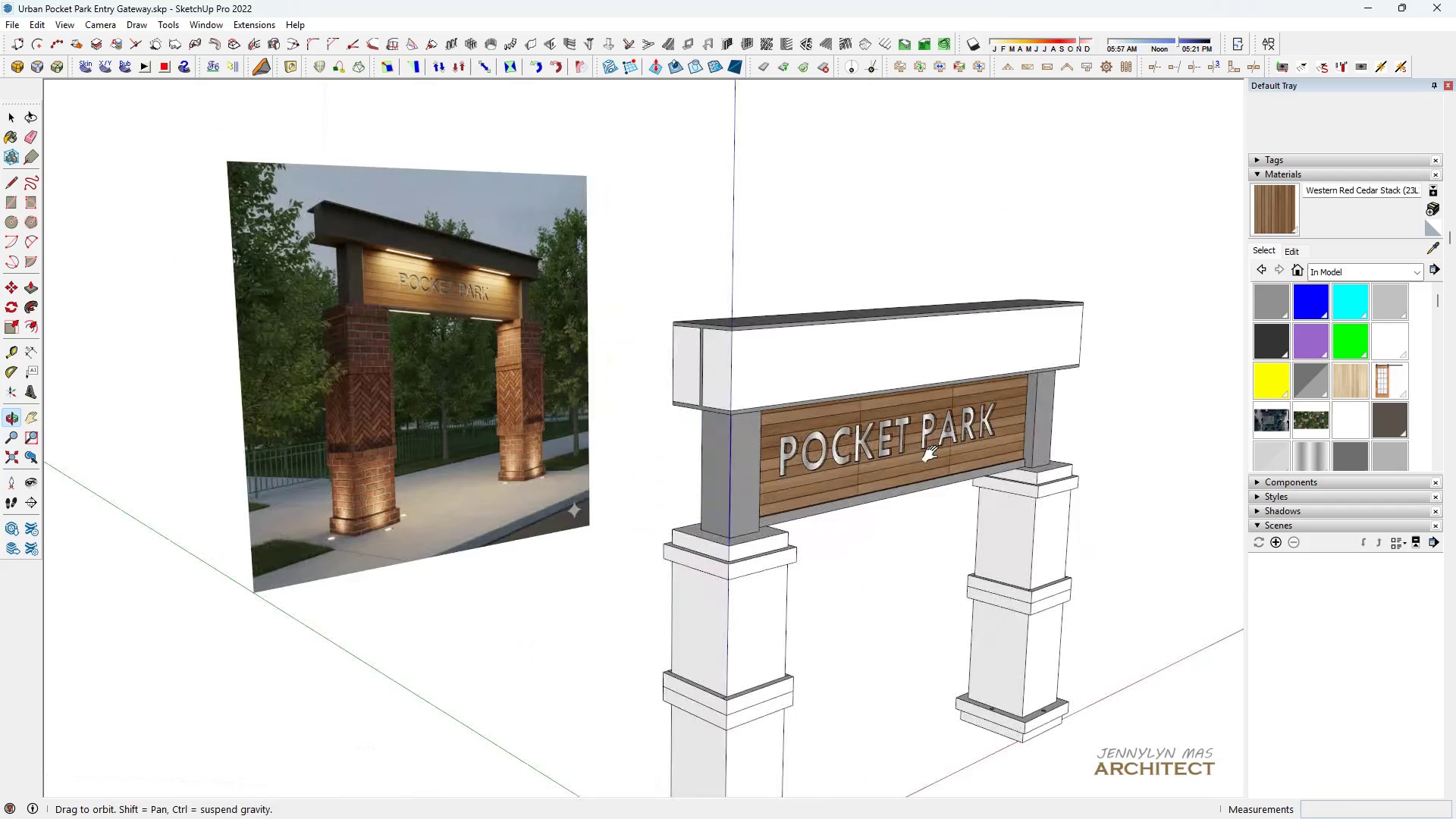 
scroll: coordinate [654, 340], scroll_direction: up, amount: 16.0
 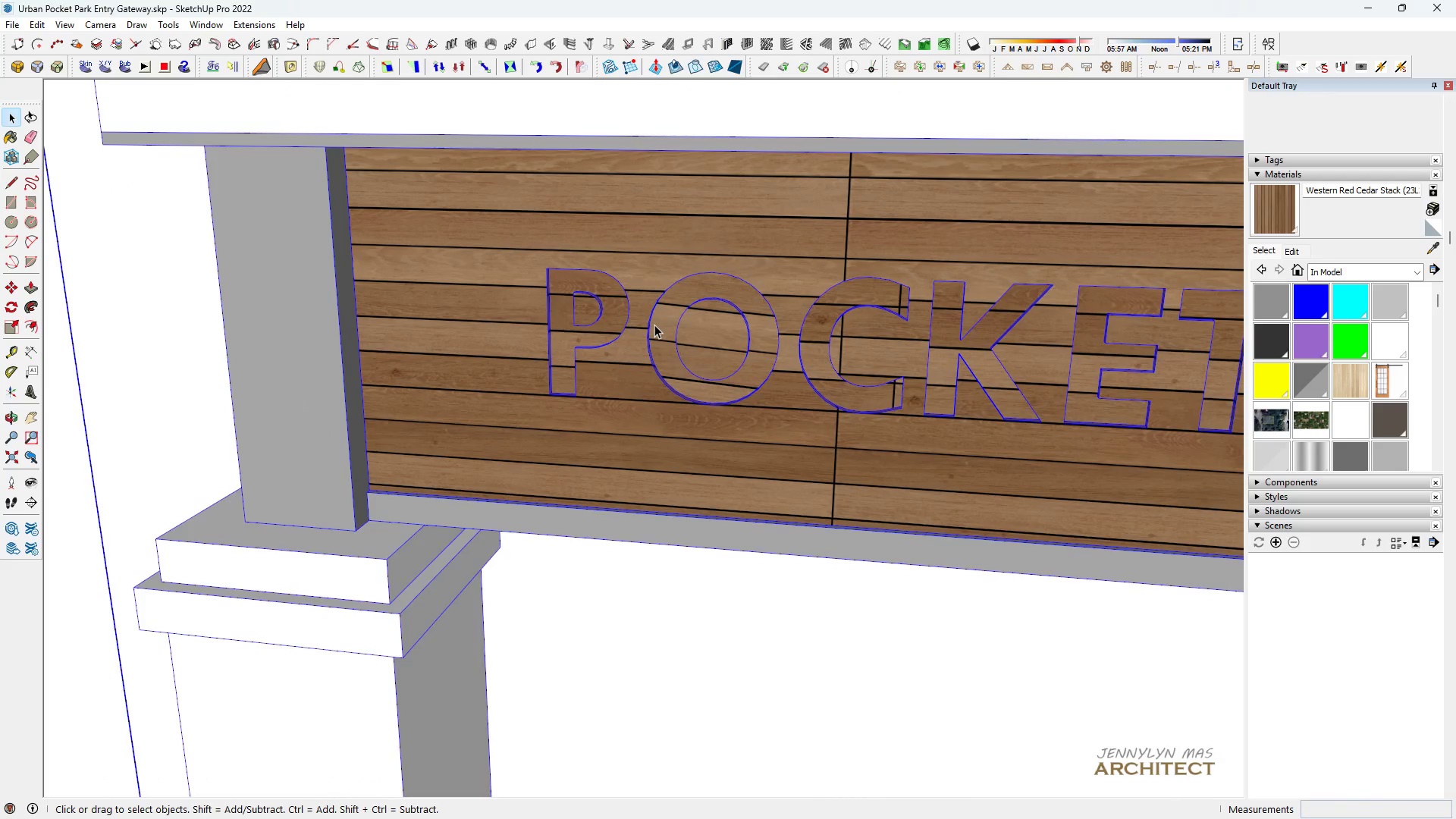 
double_click([654, 325])
 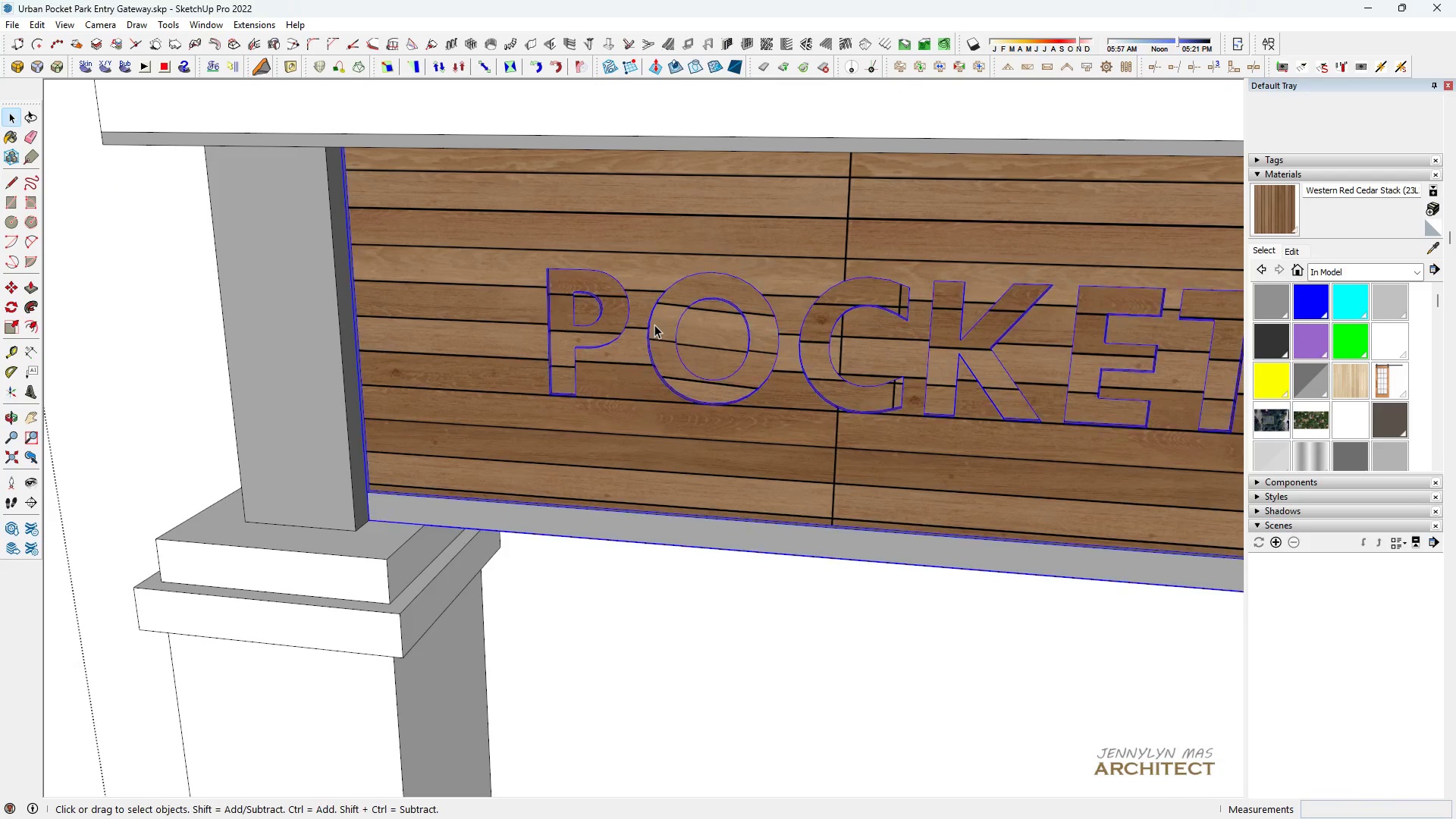 
triple_click([654, 325])
 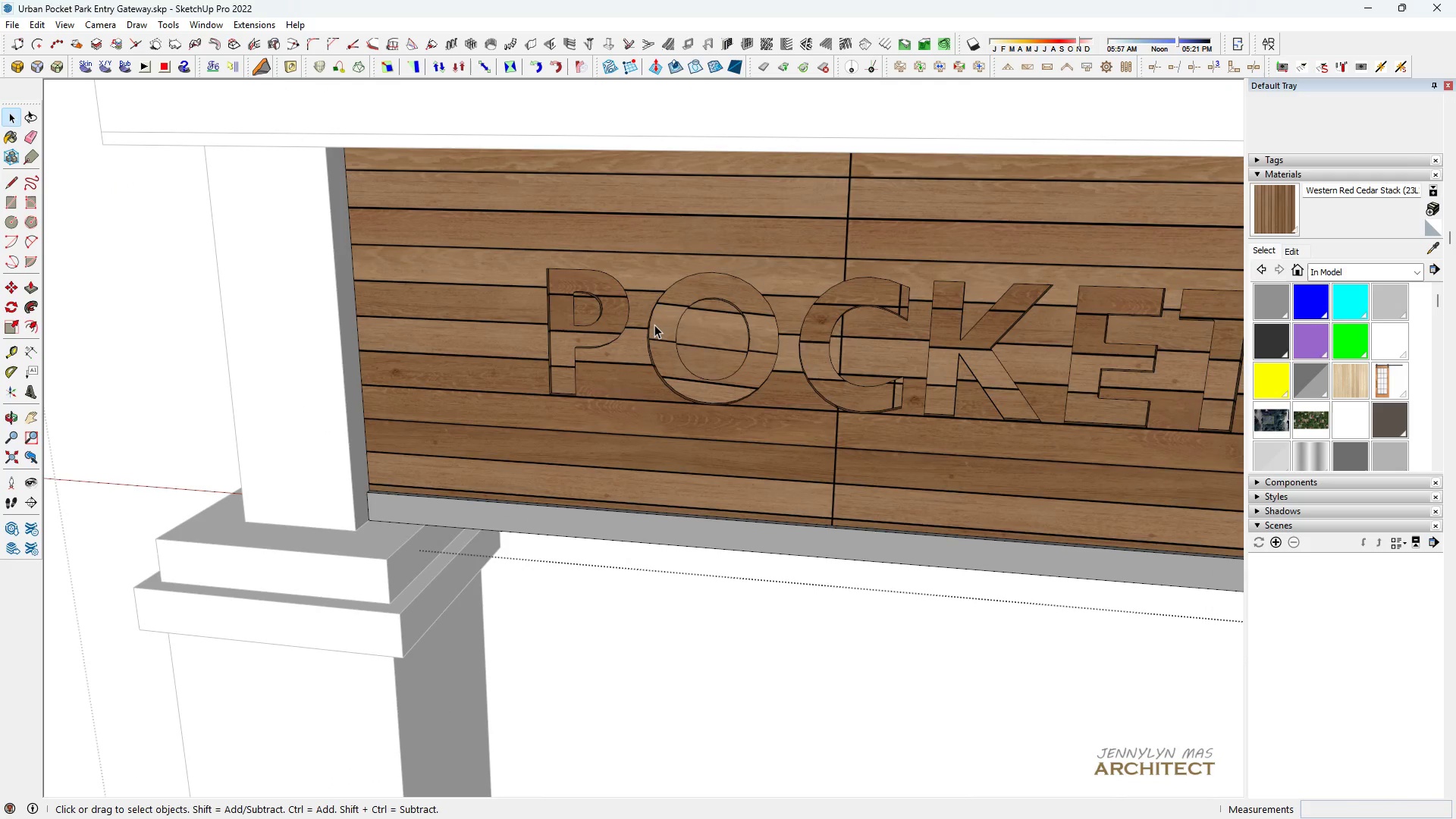 
triple_click([654, 325])
 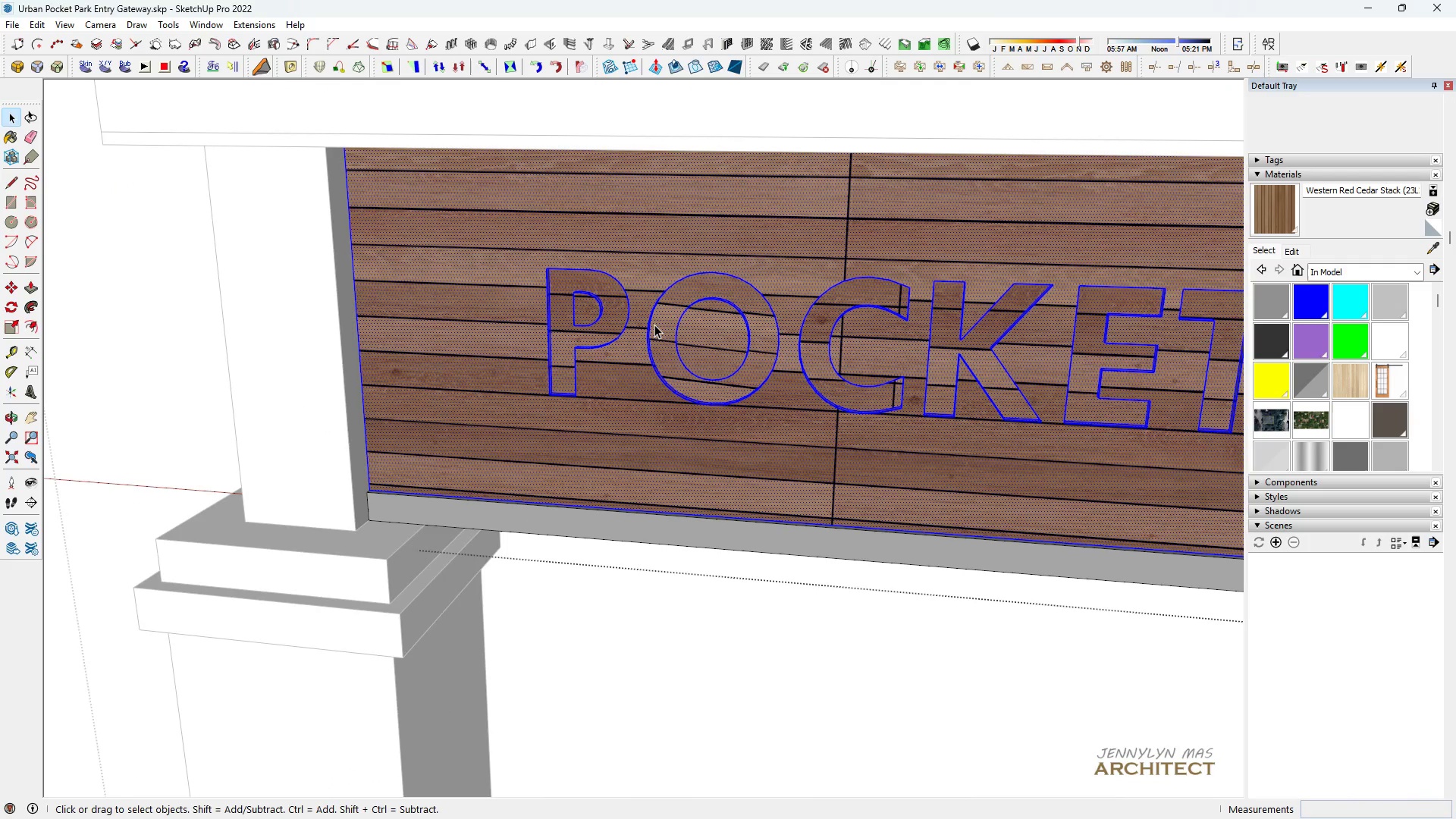 
triple_click([654, 325])
 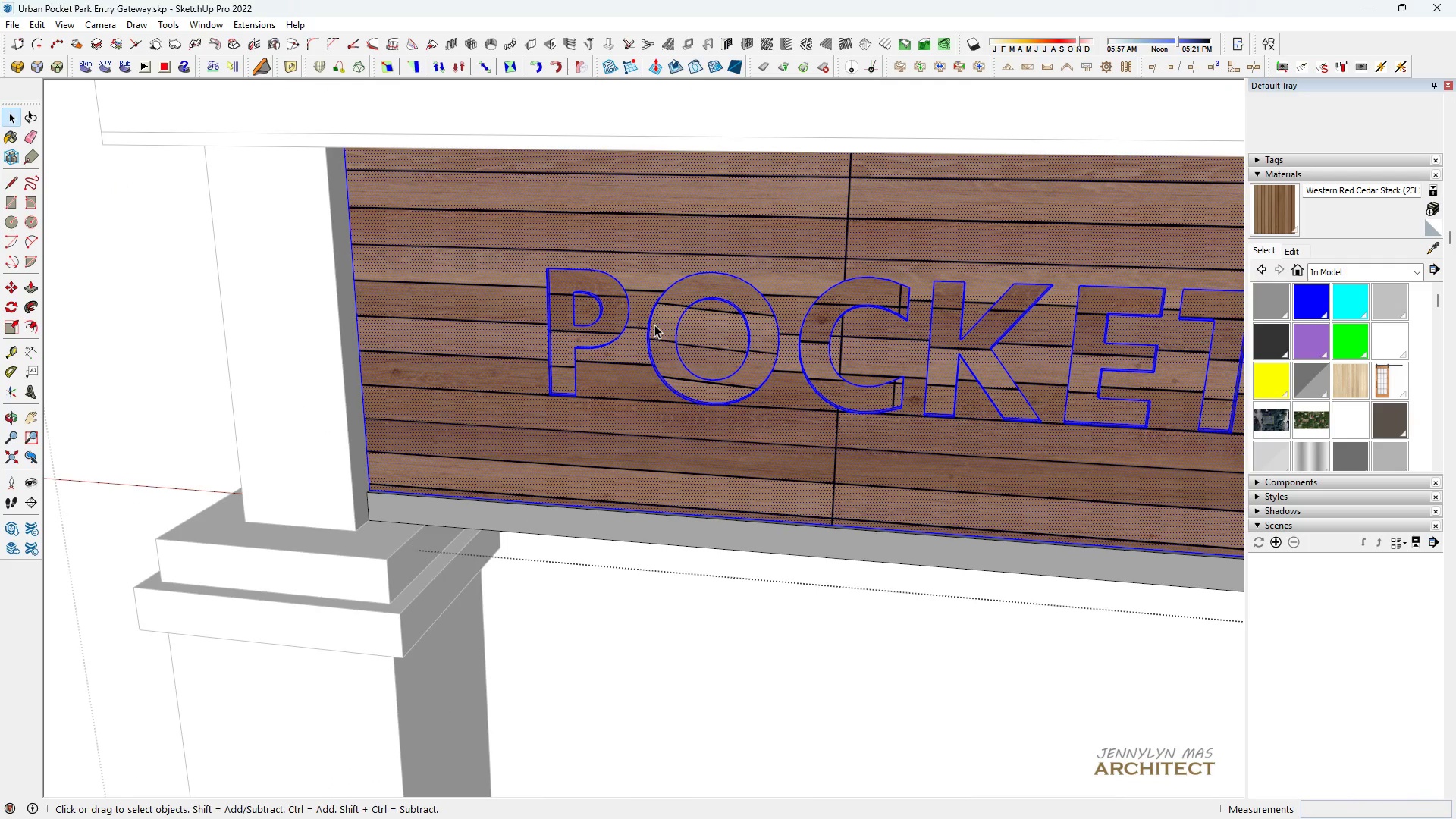 
triple_click([654, 325])
 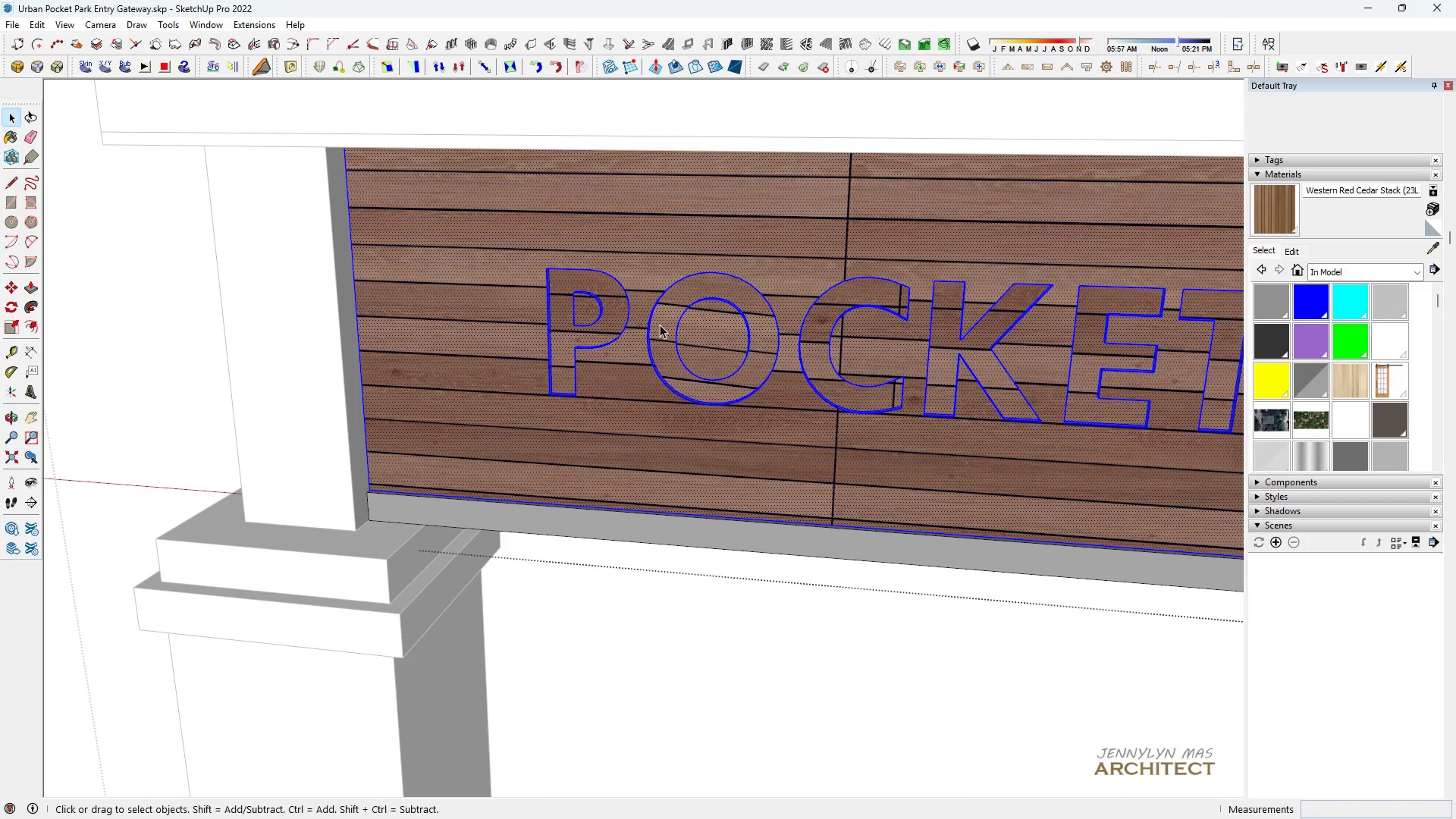 
triple_click([660, 325])
 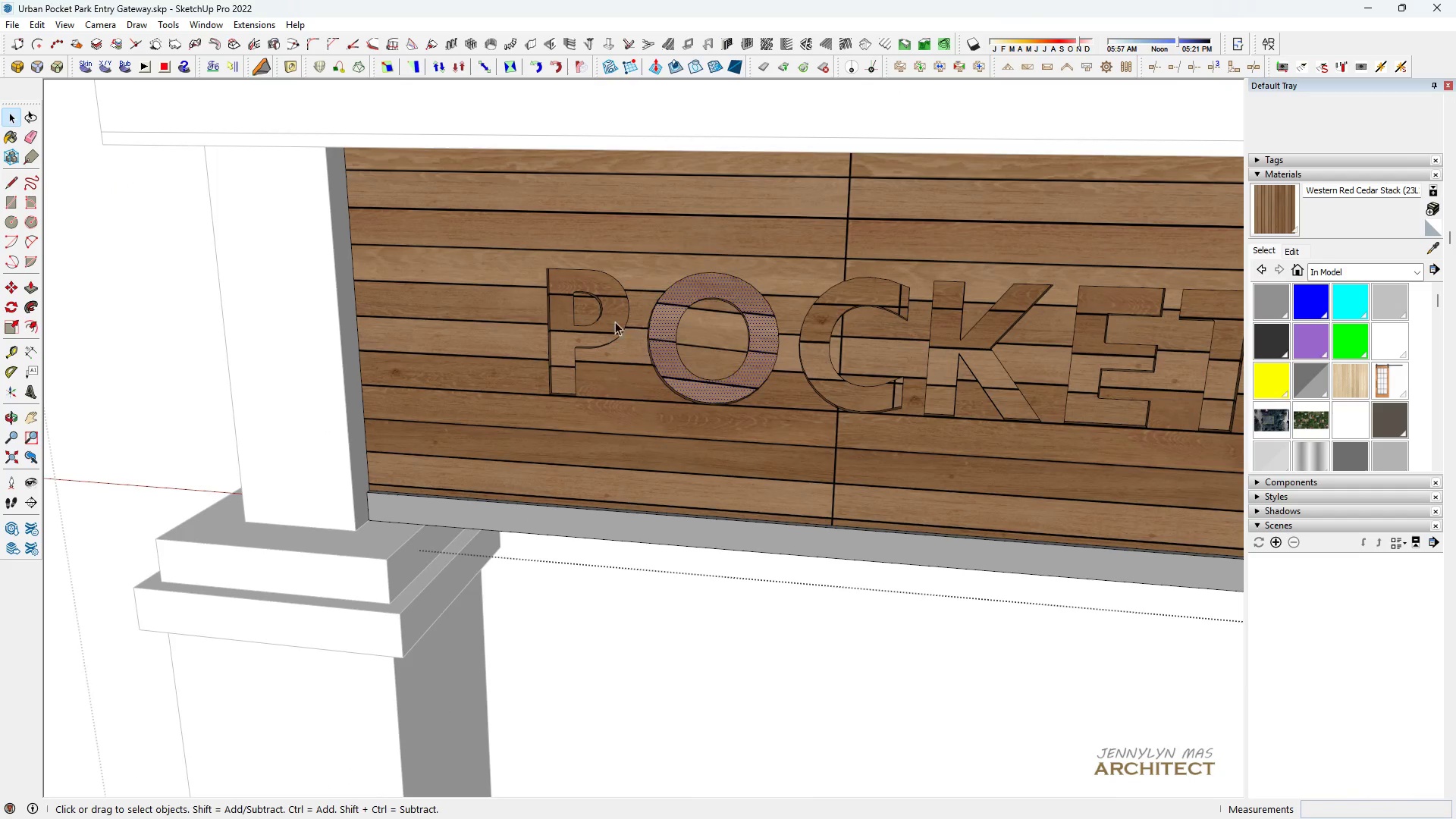 
scroll: coordinate [604, 310], scroll_direction: up, amount: 3.0
 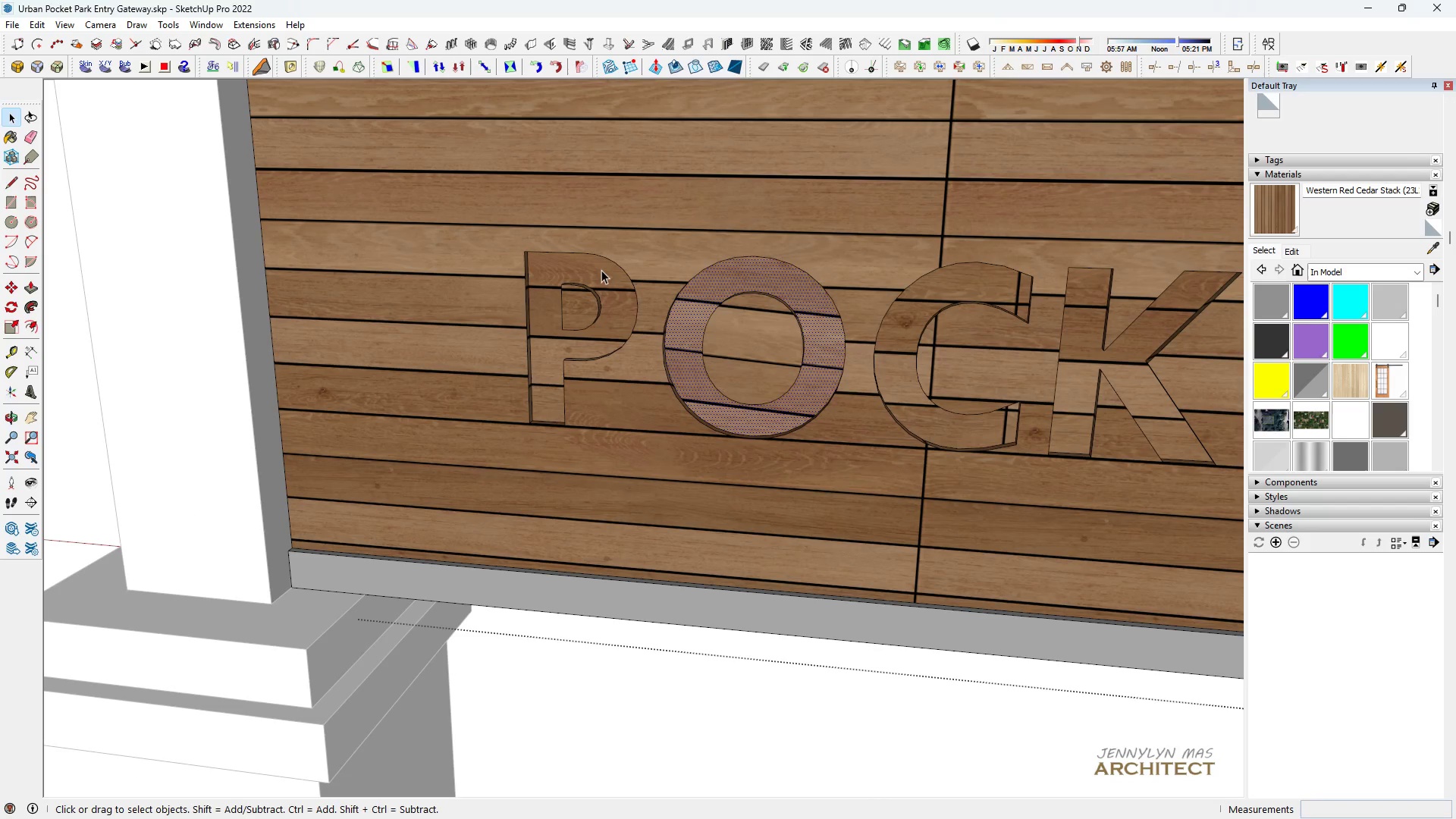 
hold_key(key=ControlLeft, duration=0.47)
left_click([601, 267])
 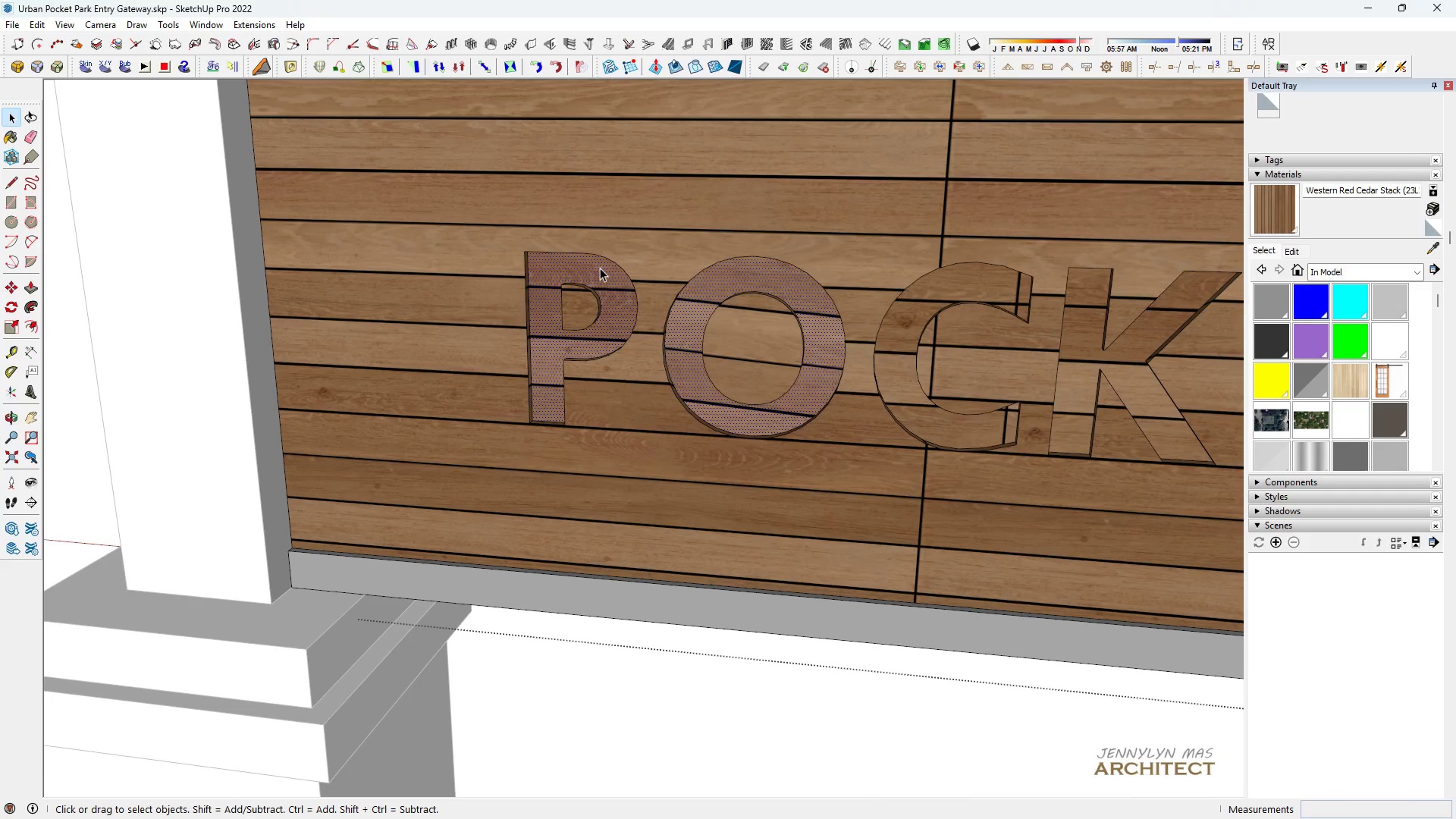 
scroll: coordinate [598, 271], scroll_direction: down, amount: 5.0
 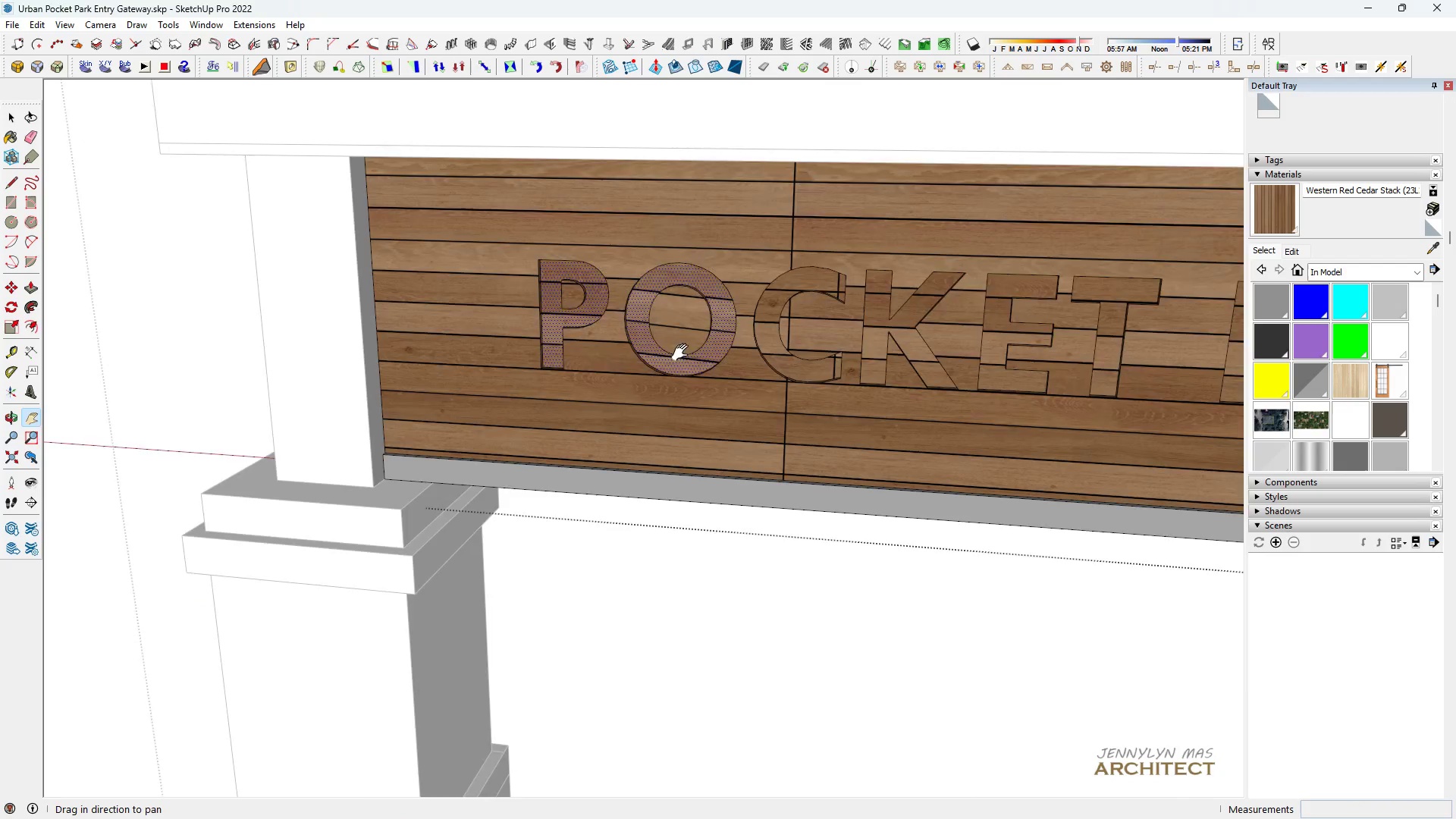 
key(Space)
 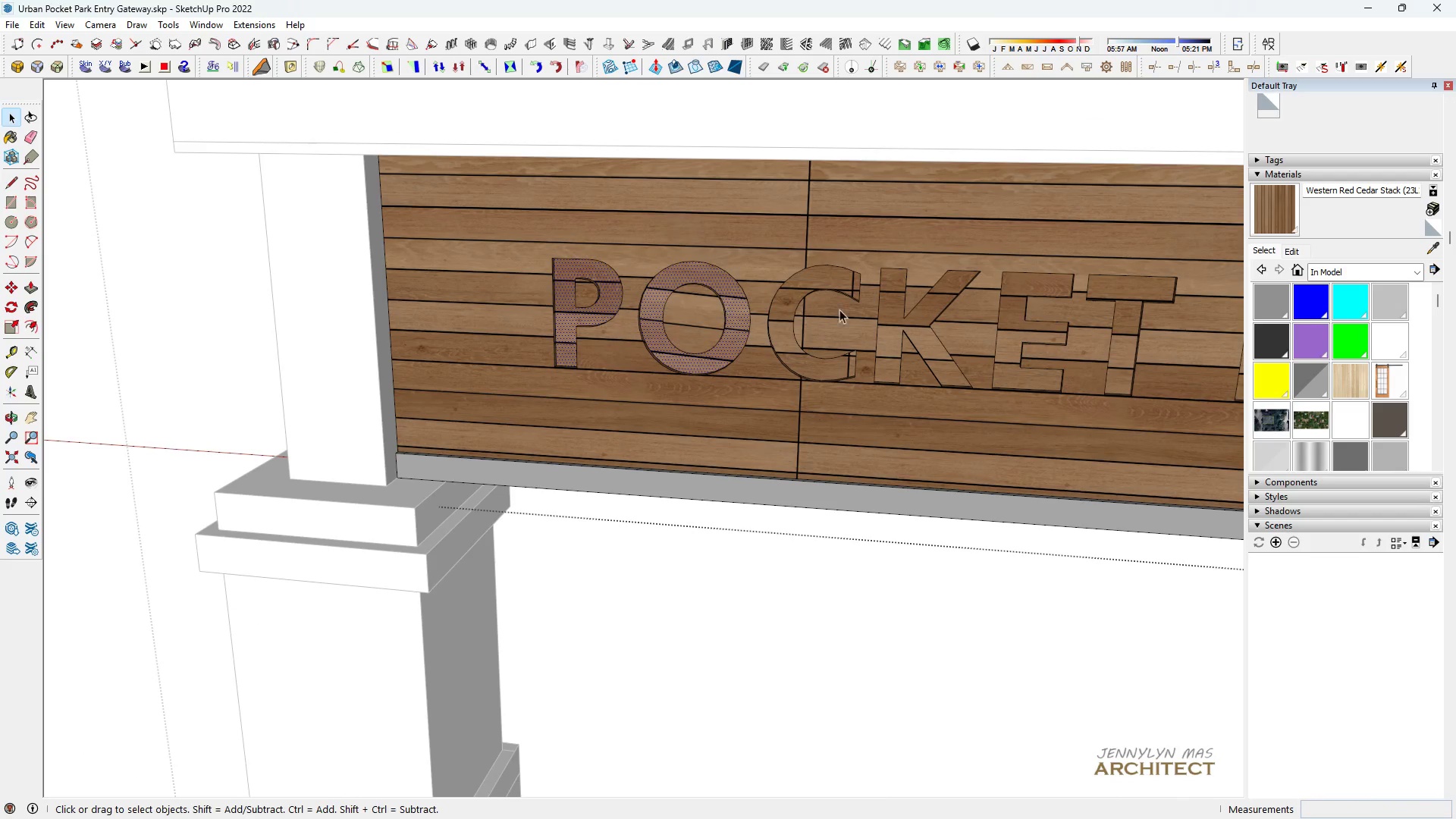 
key(H)
 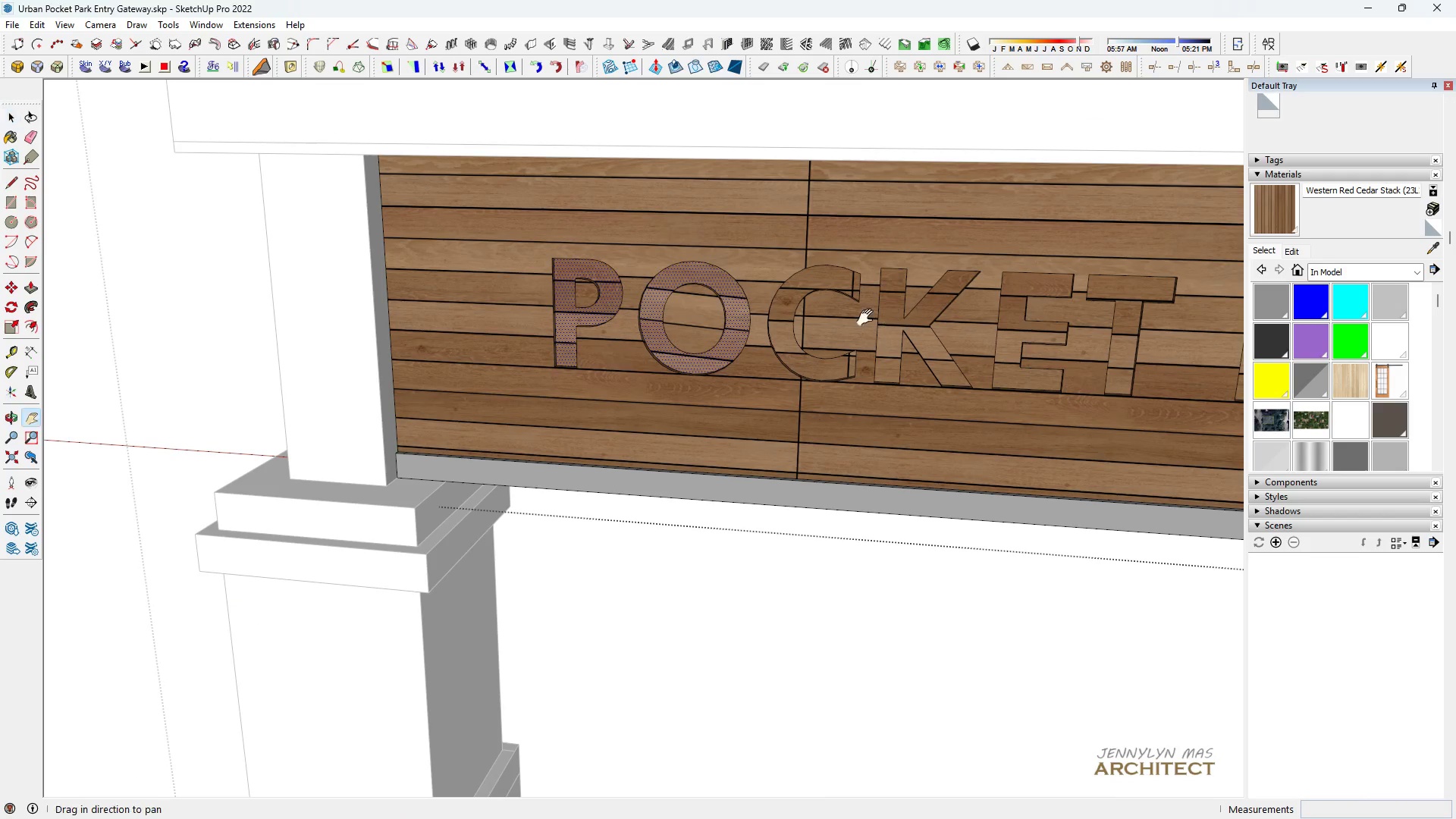 
left_click_drag(start_coordinate=[853, 319], to_coordinate=[450, 398])
 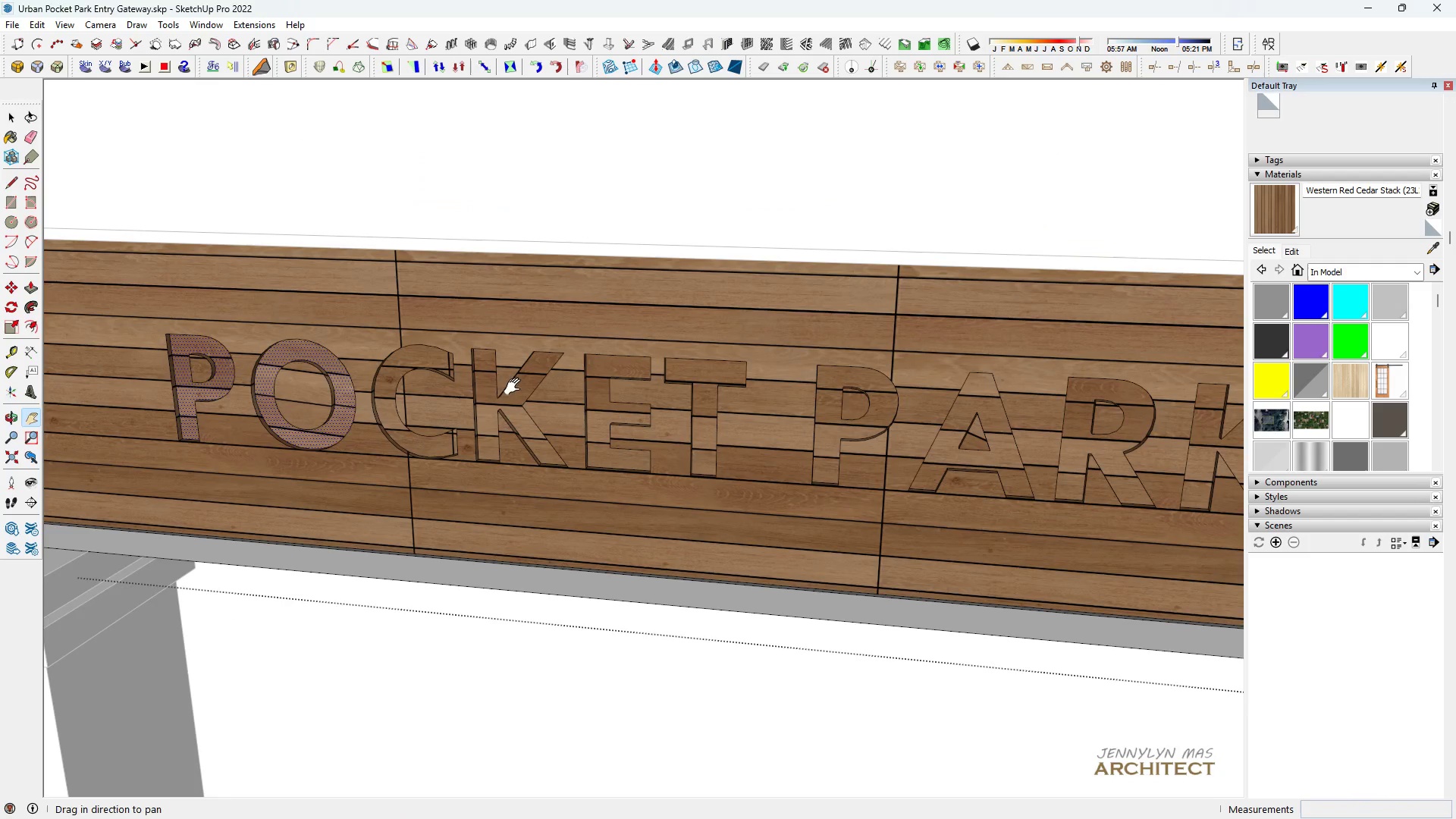 
key(Space)
 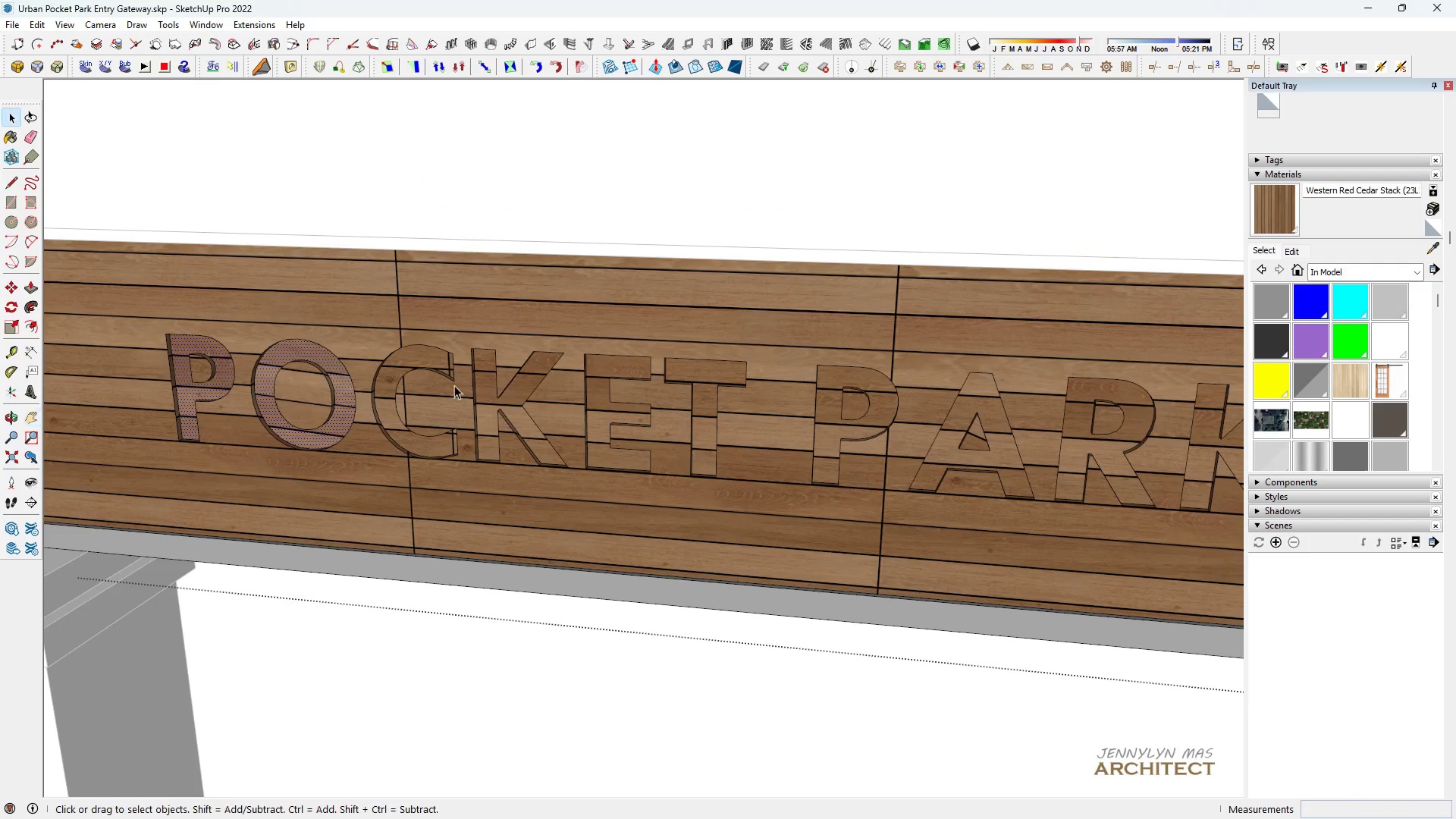 
scroll: coordinate [449, 384], scroll_direction: up, amount: 3.0
 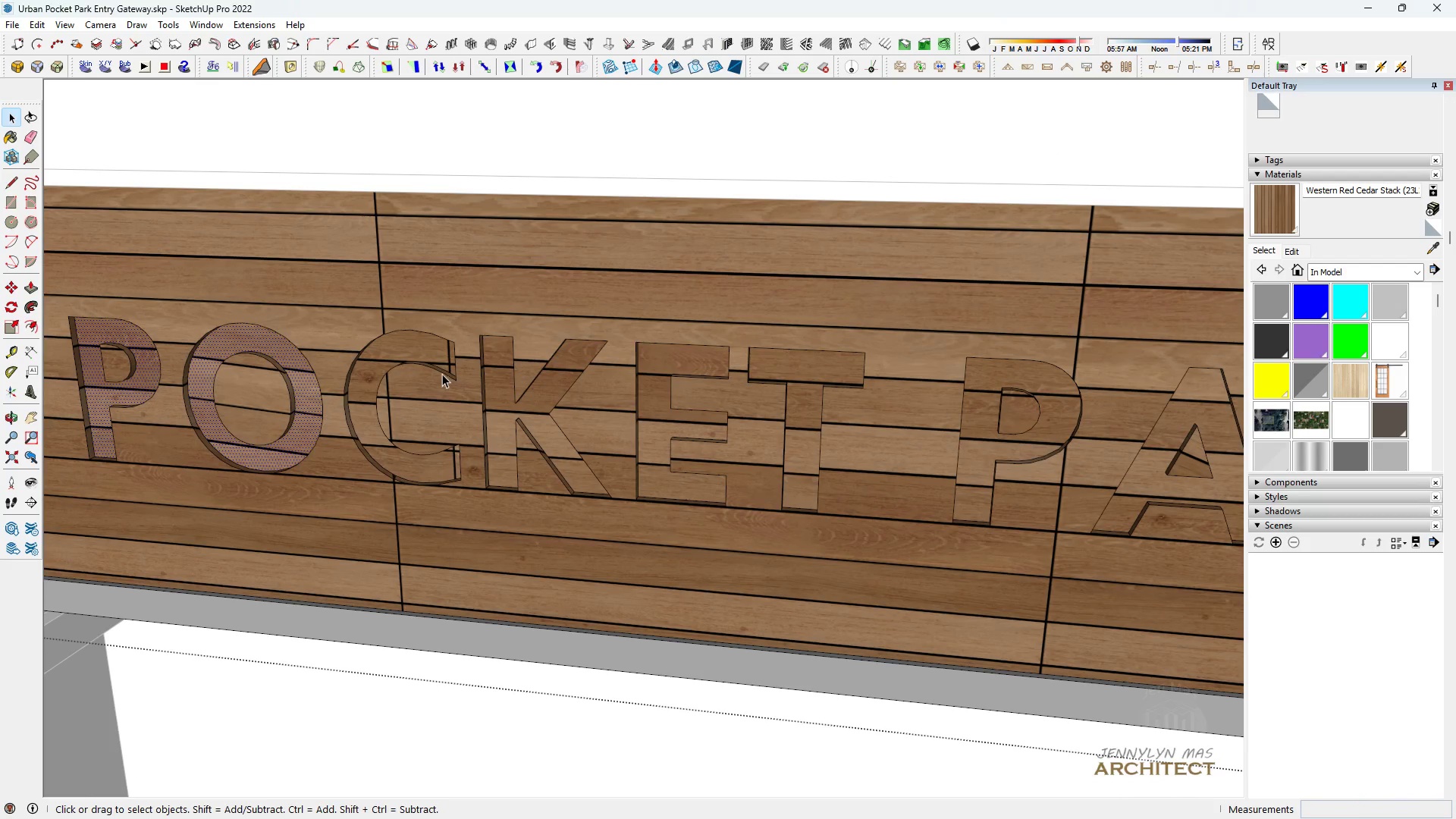 
hold_key(key=ControlLeft, duration=1.52)
left_click([435, 349])
 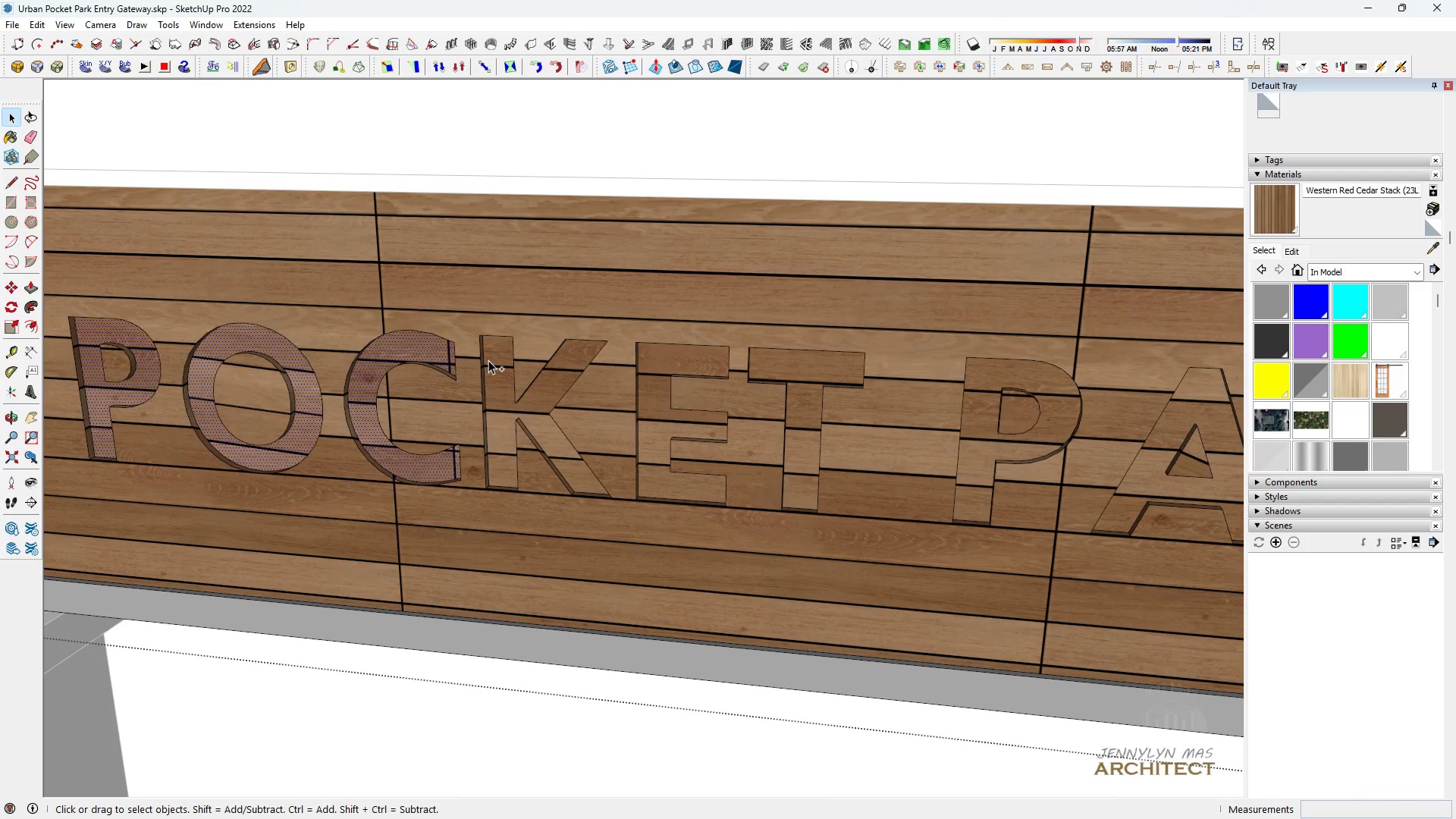 
double_click([488, 360])
 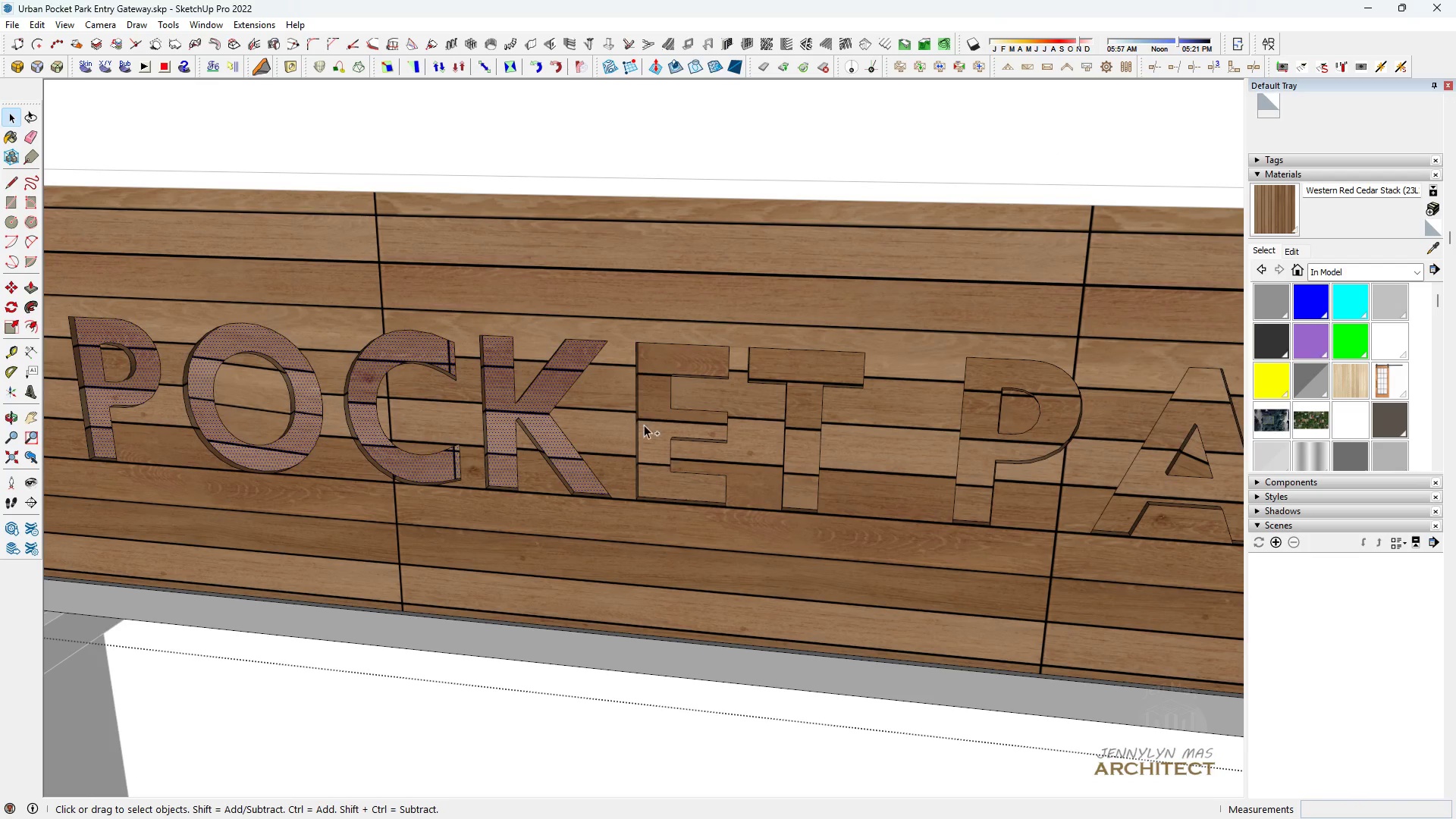 
hold_key(key=ControlLeft, duration=0.98)
double_click([805, 388])
 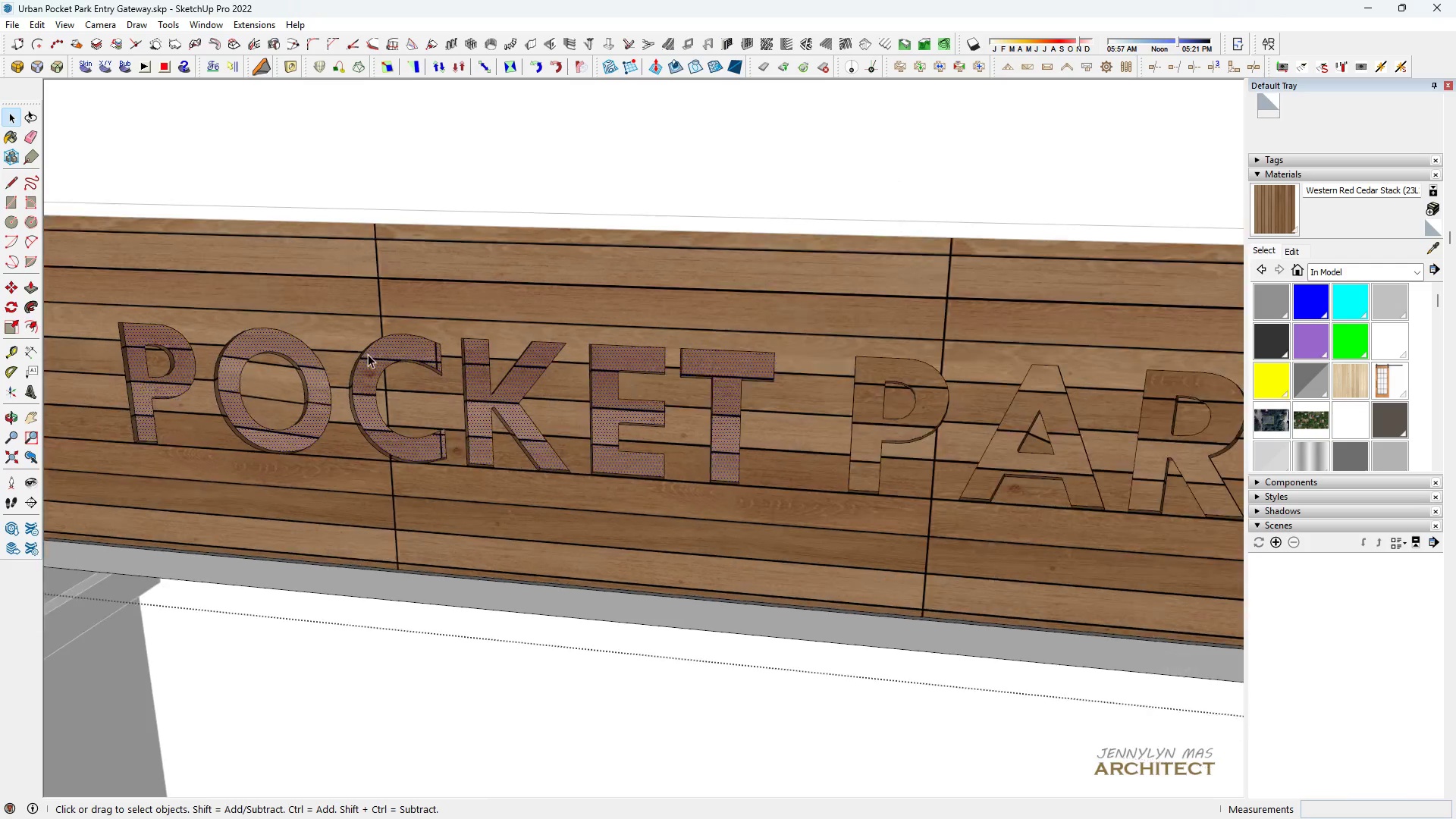 
scroll: coordinate [745, 385], scroll_direction: up, amount: 2.0
 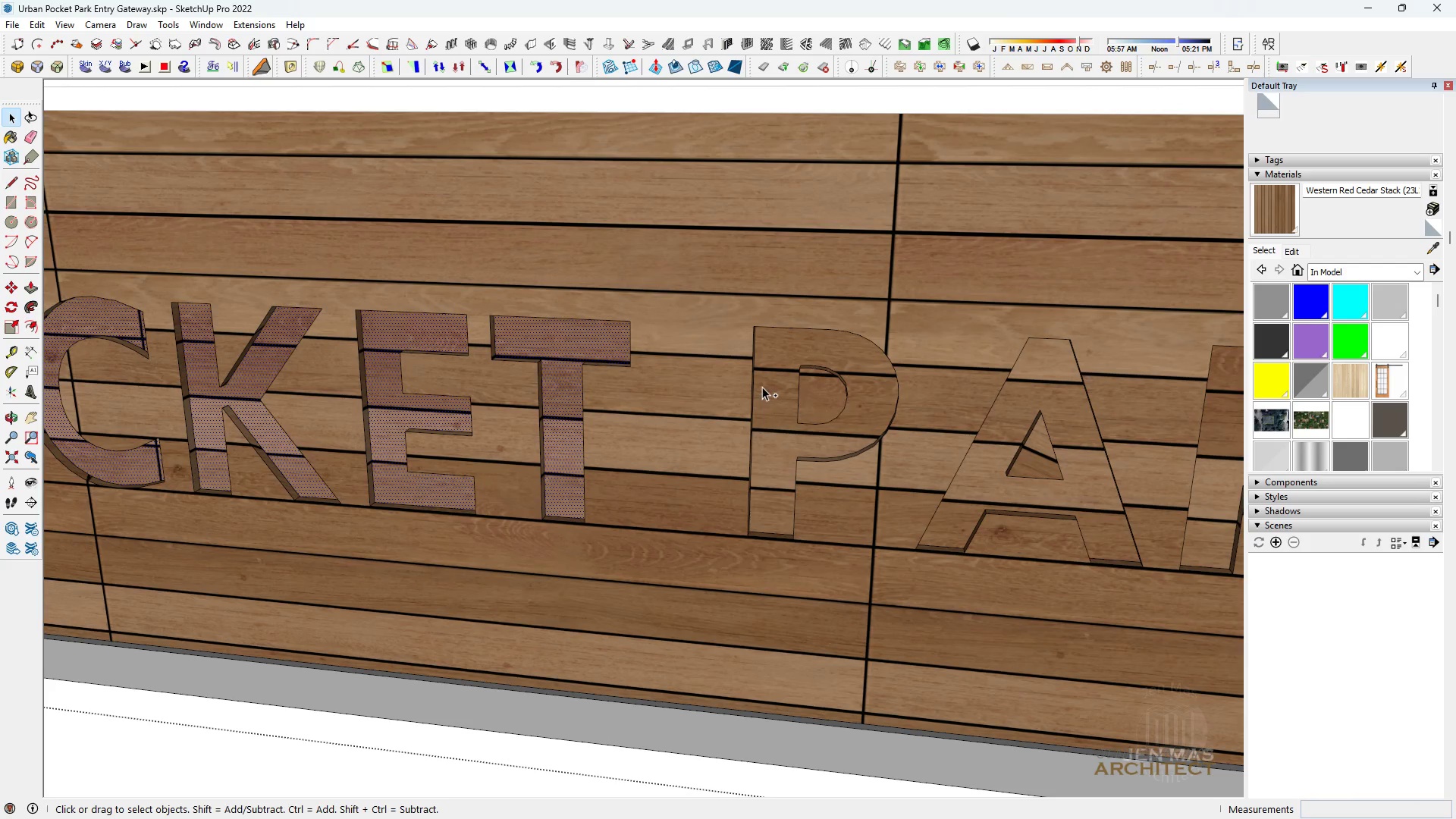 
hold_key(key=ControlLeft, duration=1.4)
left_click([762, 387])
 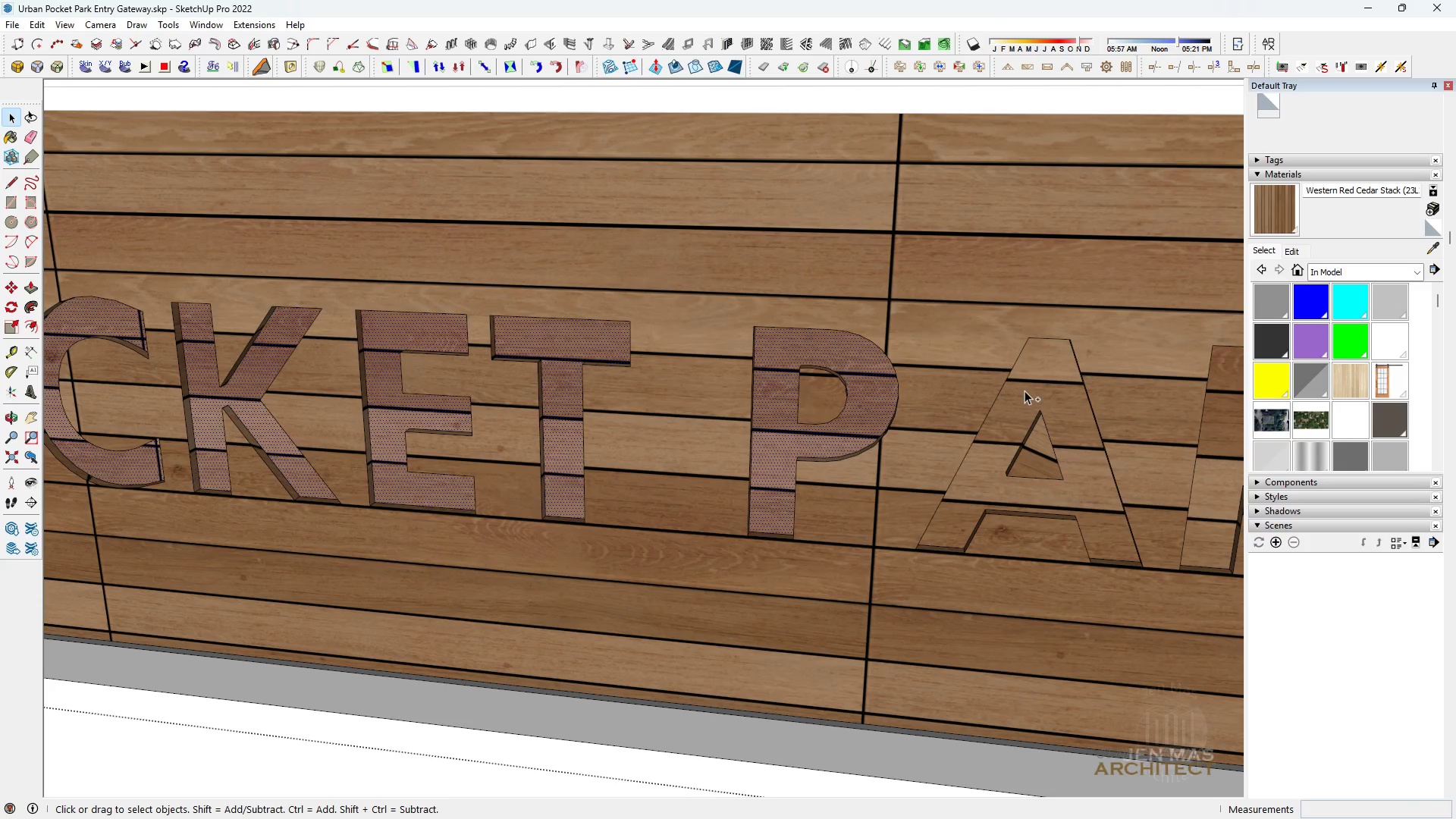 
double_click([1025, 391])
 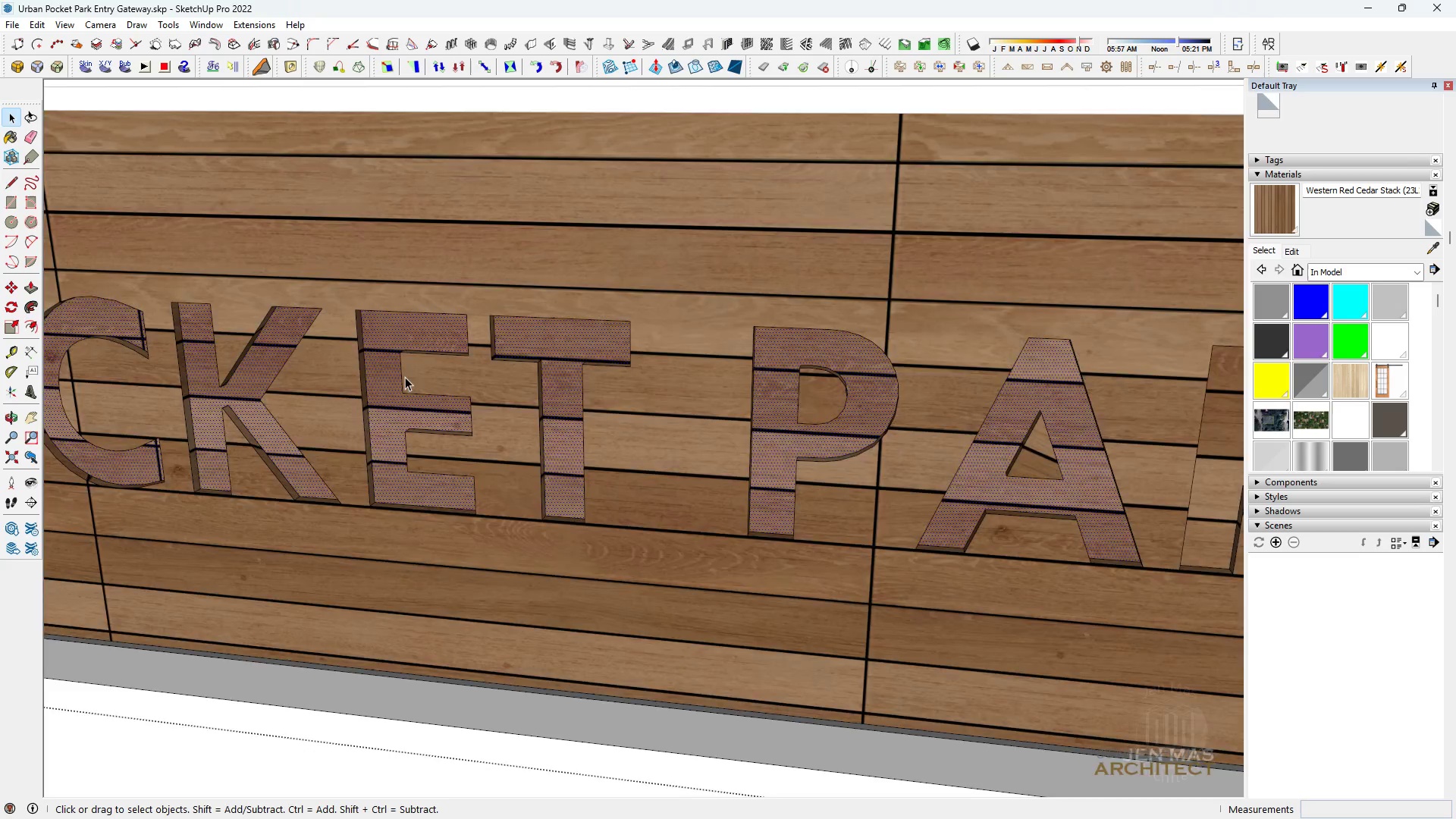 
scroll: coordinate [990, 444], scroll_direction: down, amount: 1.0
 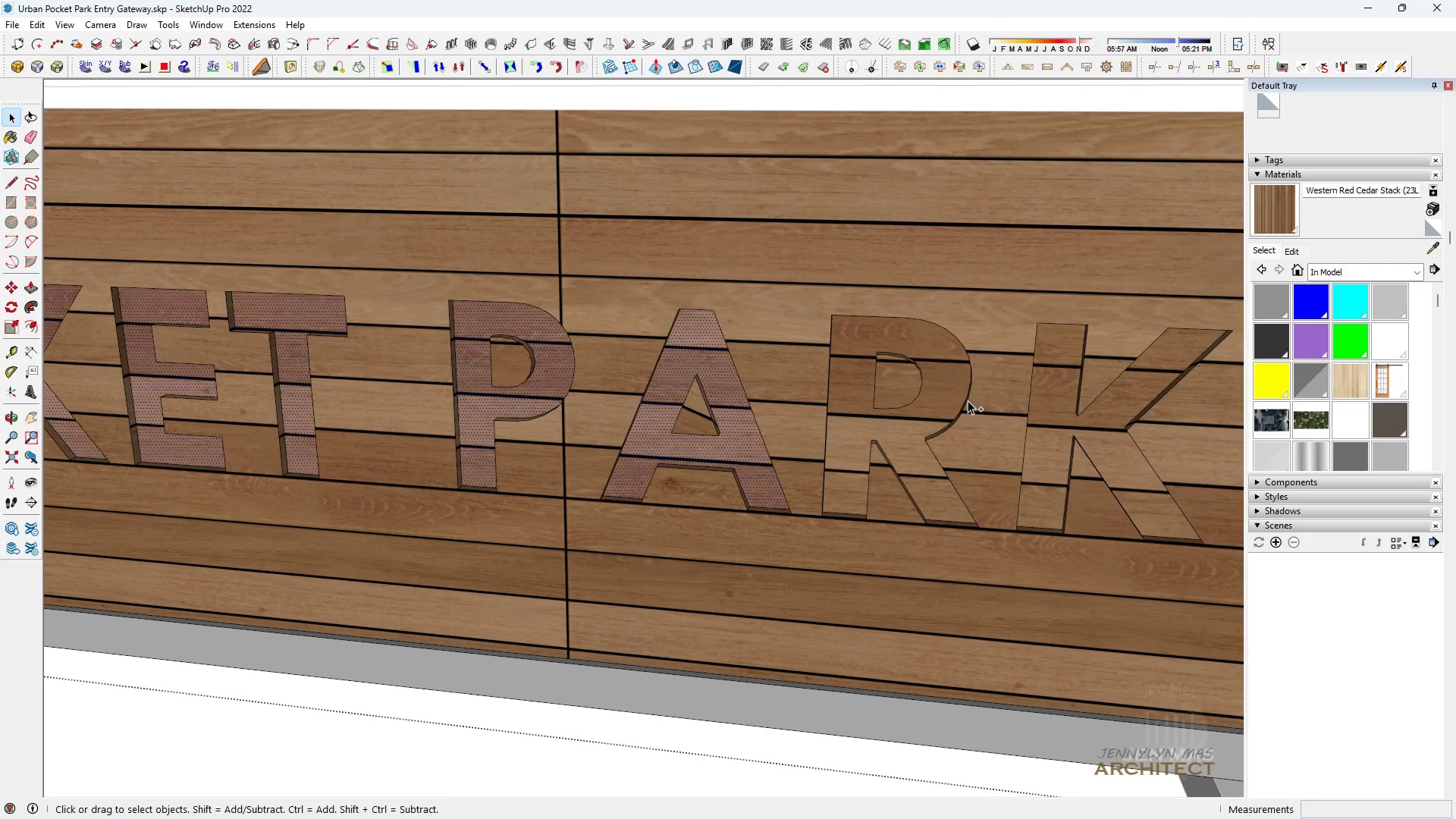 
hold_key(key=ControlLeft, duration=1.49)
left_click([952, 395])
 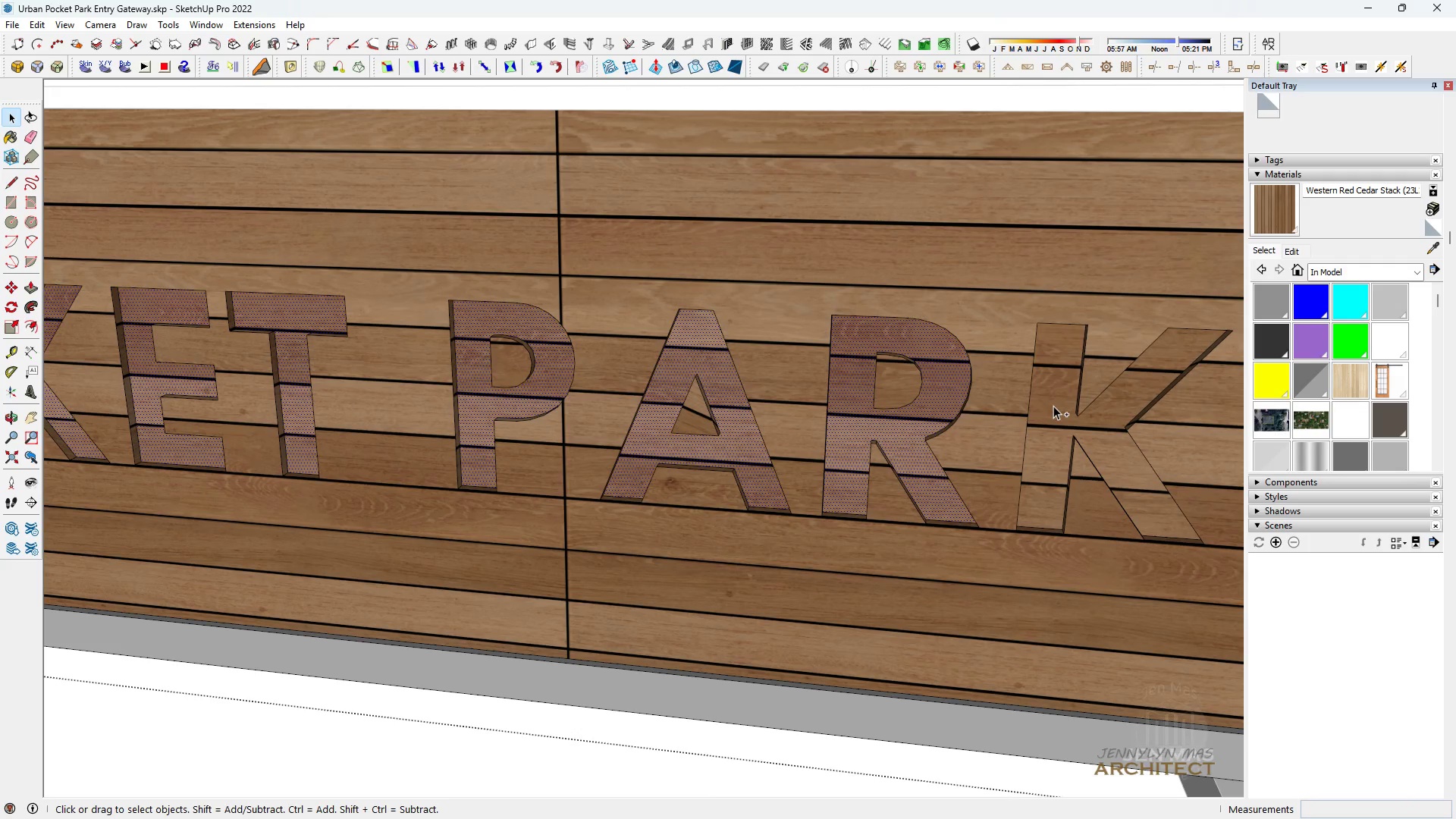 
double_click([1053, 406])
 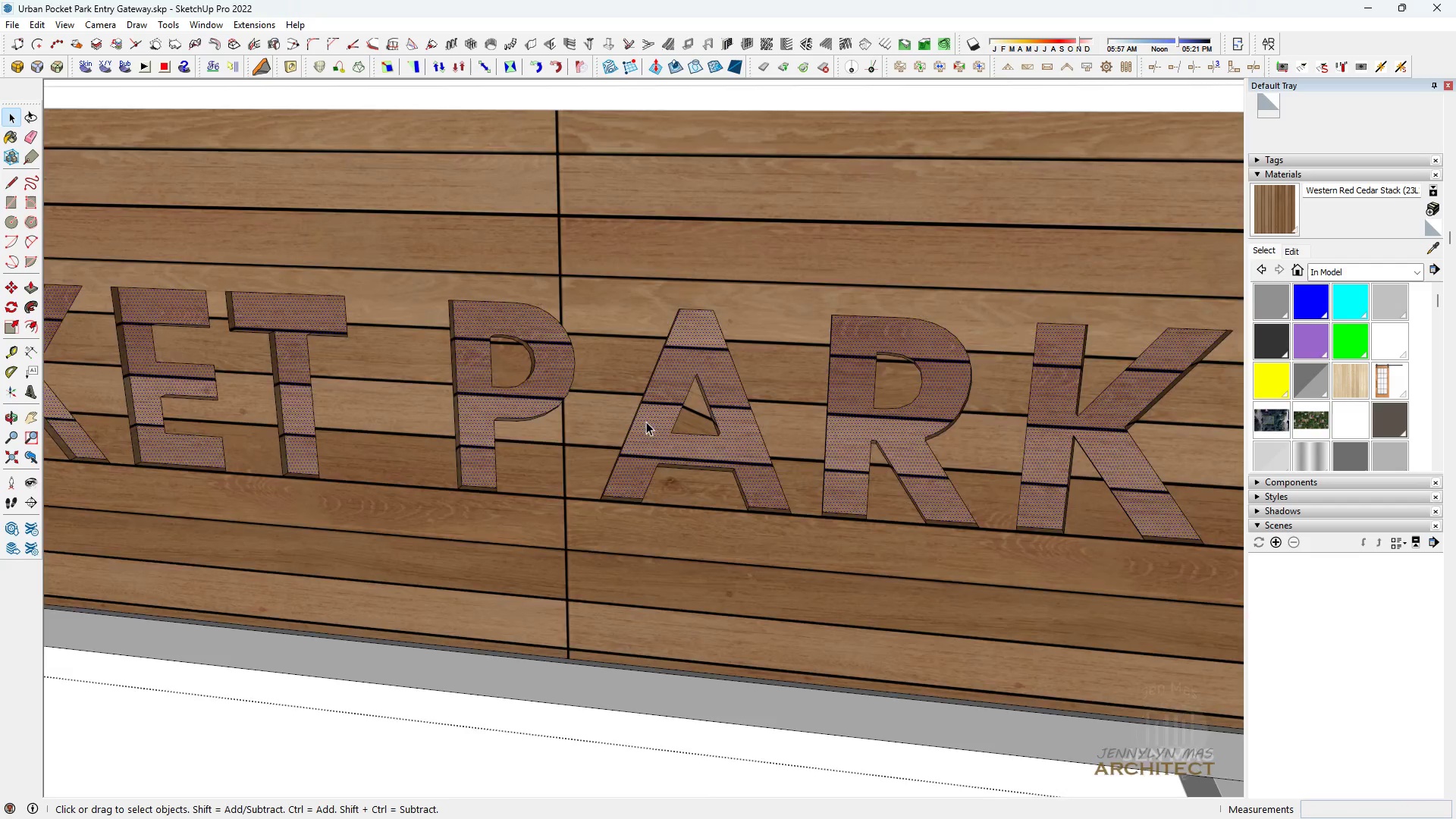 
scroll: coordinate [672, 407], scroll_direction: down, amount: 7.0
 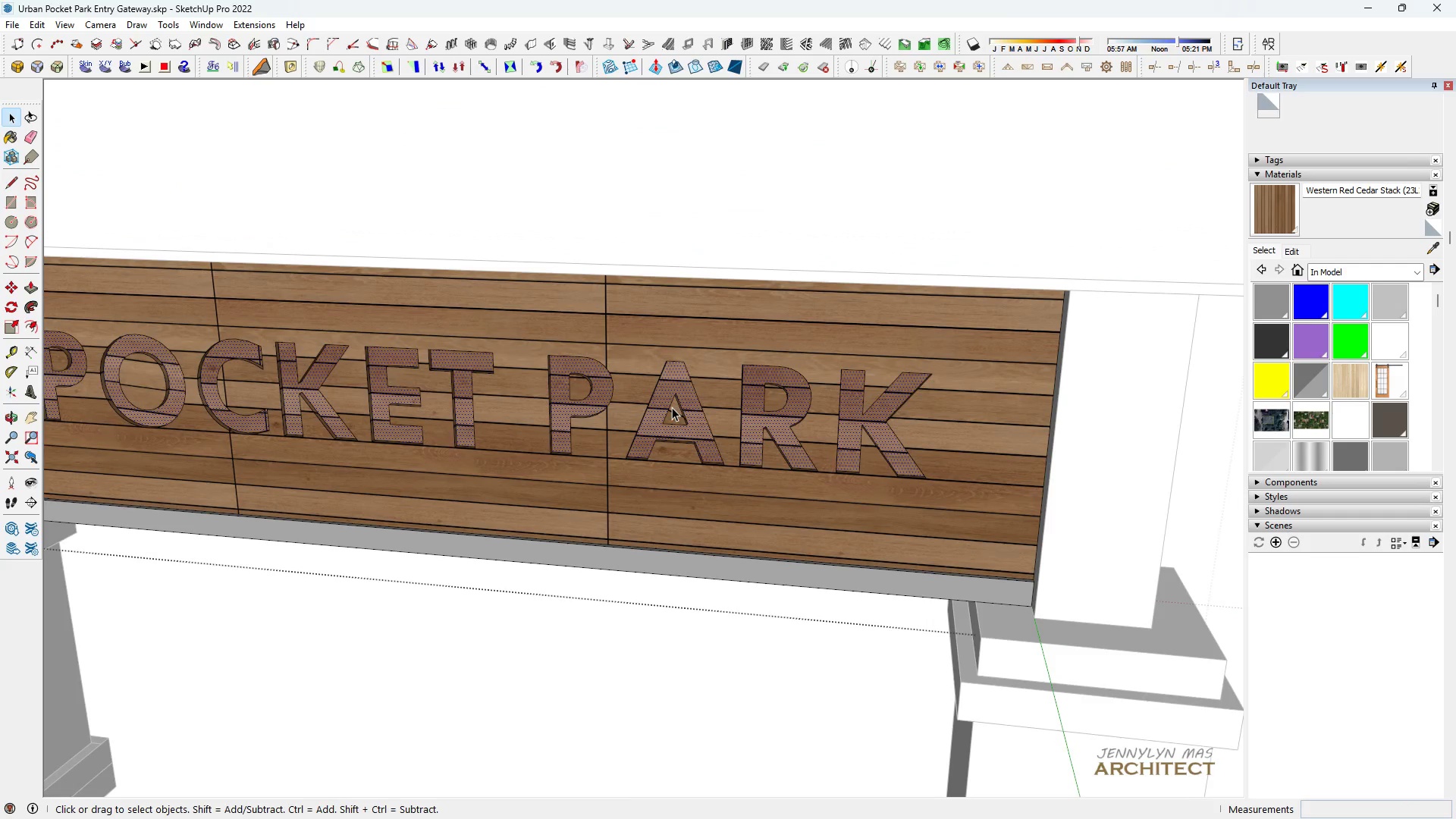 
key(Control+X)
 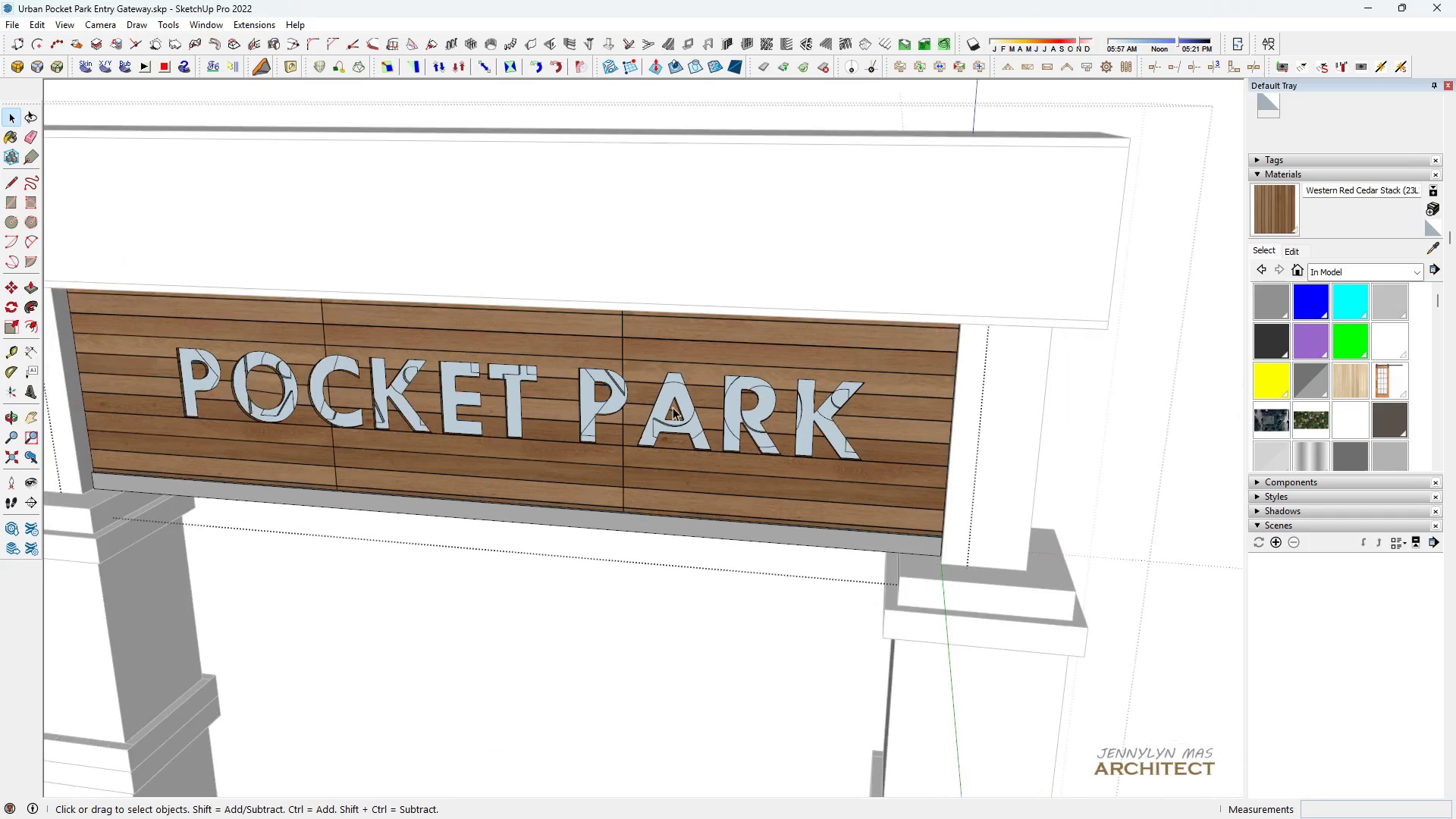 
scroll: coordinate [673, 407], scroll_direction: down, amount: 4.0
 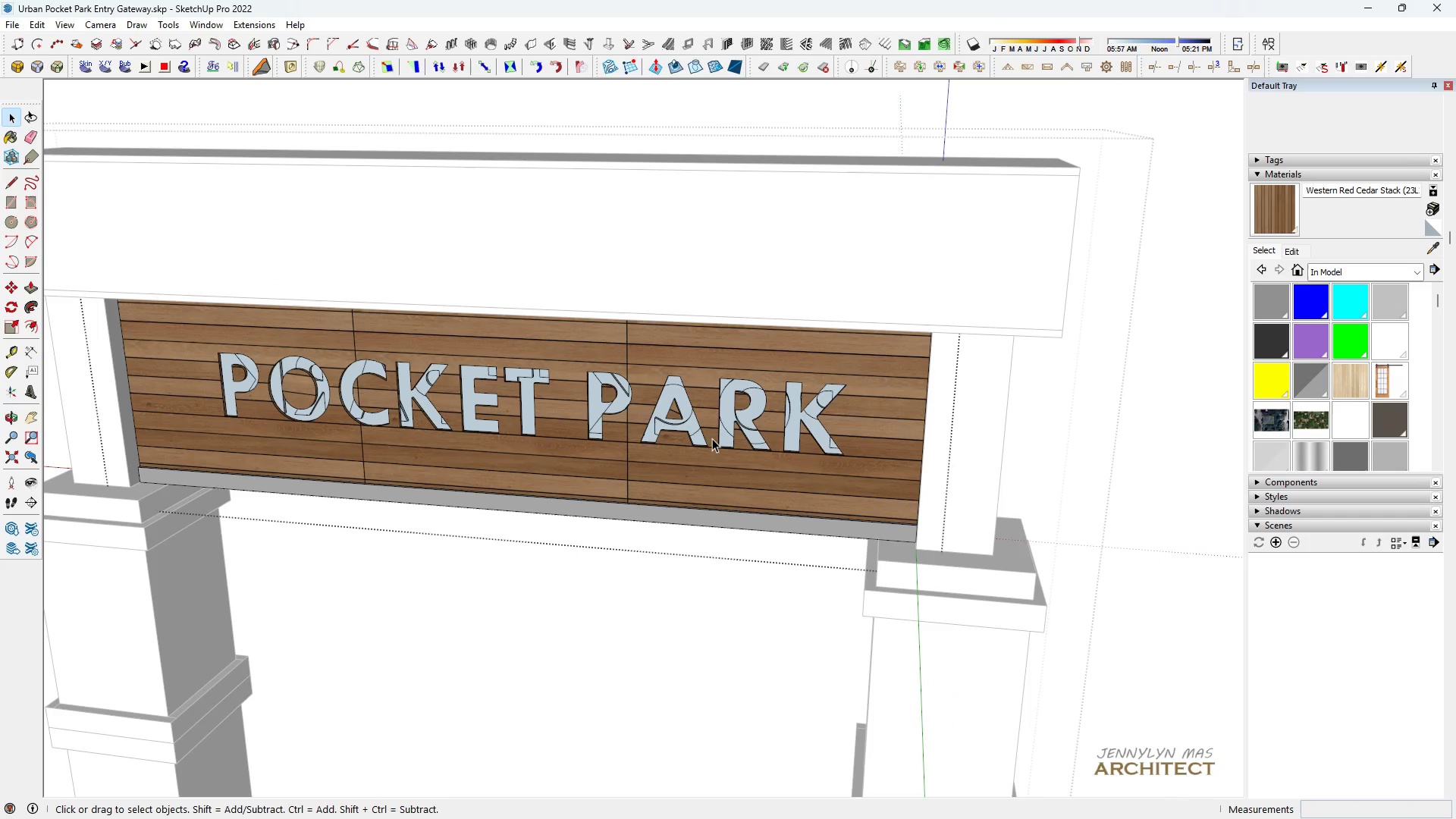 
type( HHH )
 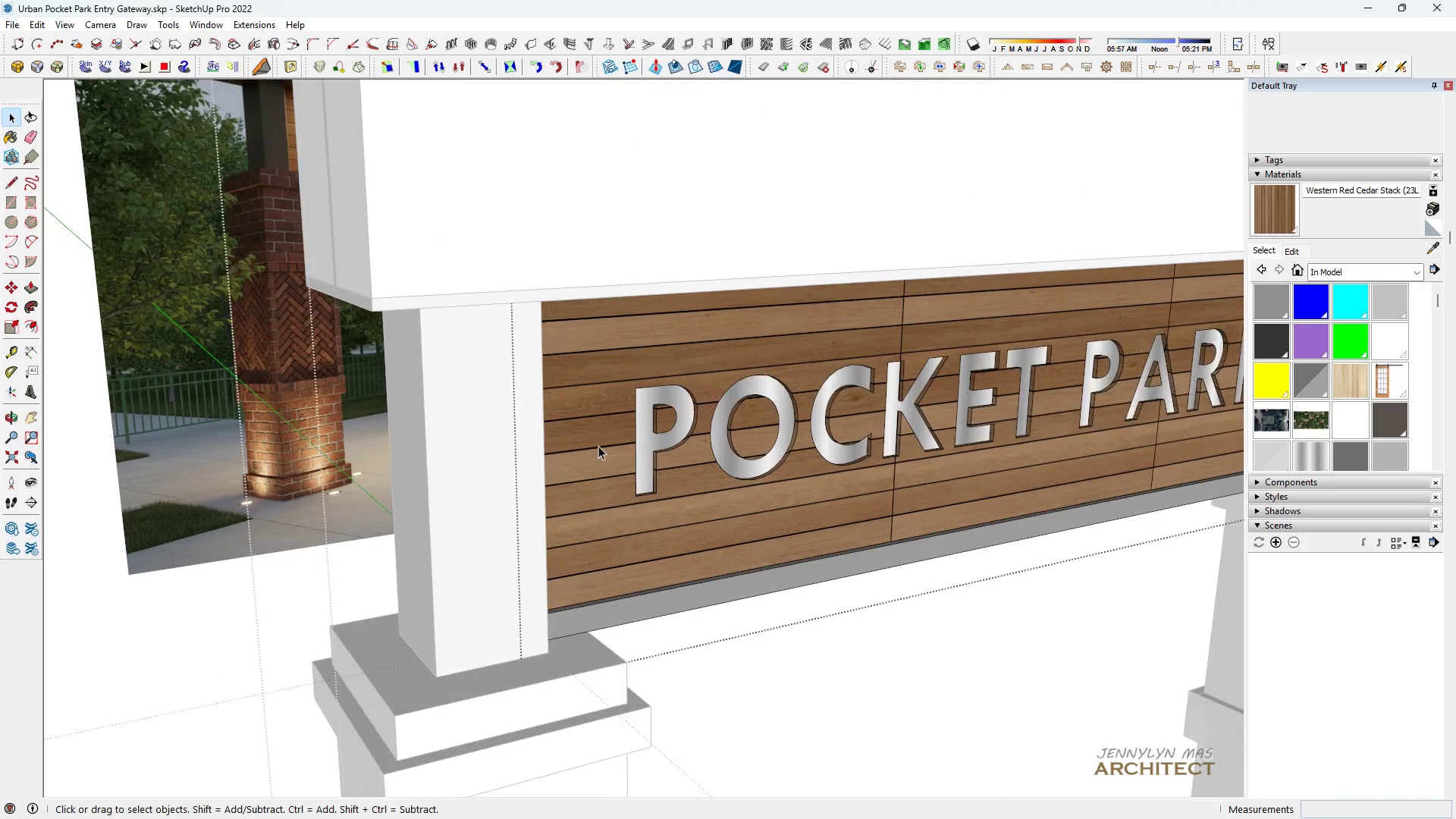 
scroll: coordinate [639, 446], scroll_direction: up, amount: 15.0
 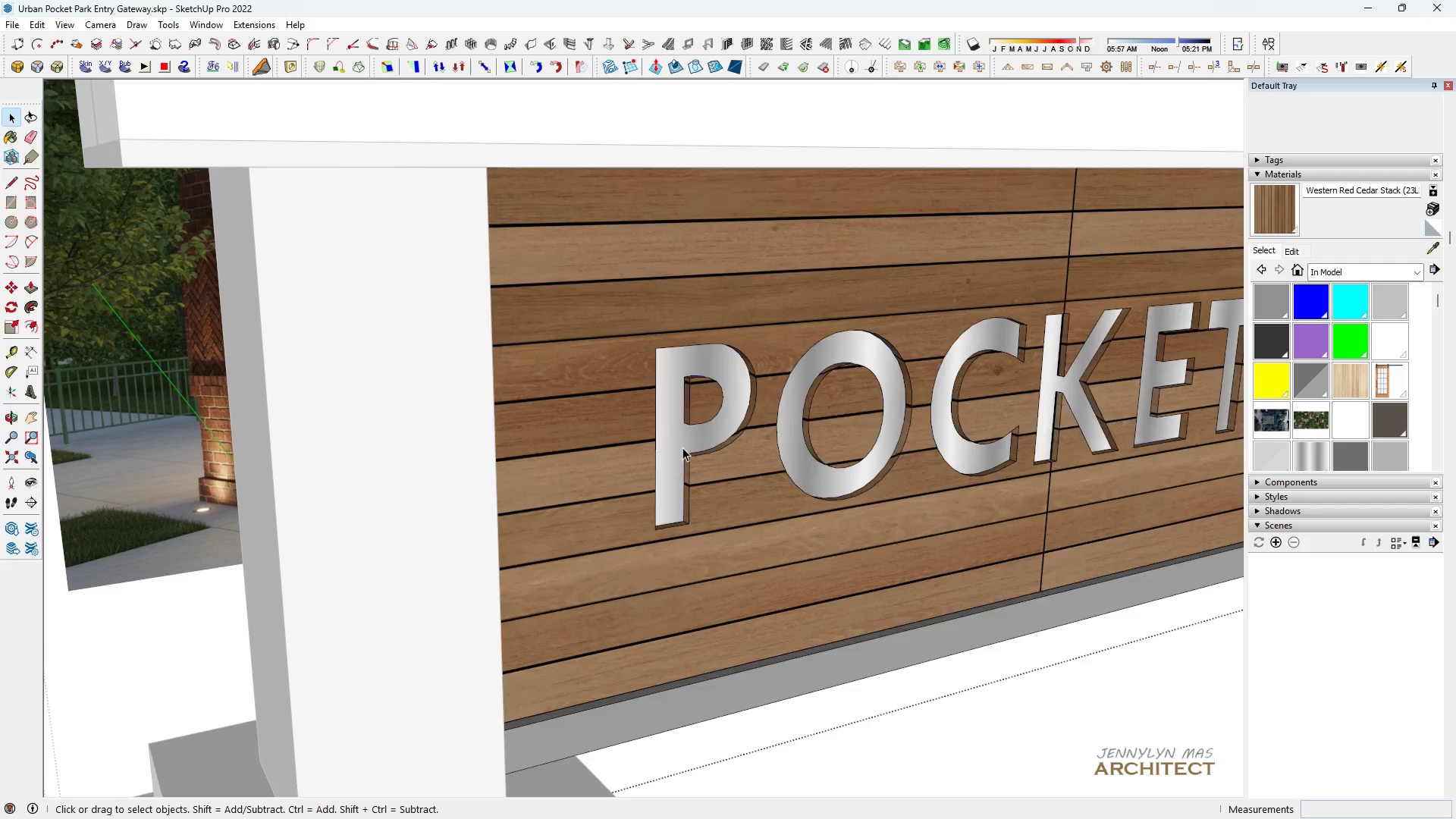 
double_click([682, 447])
 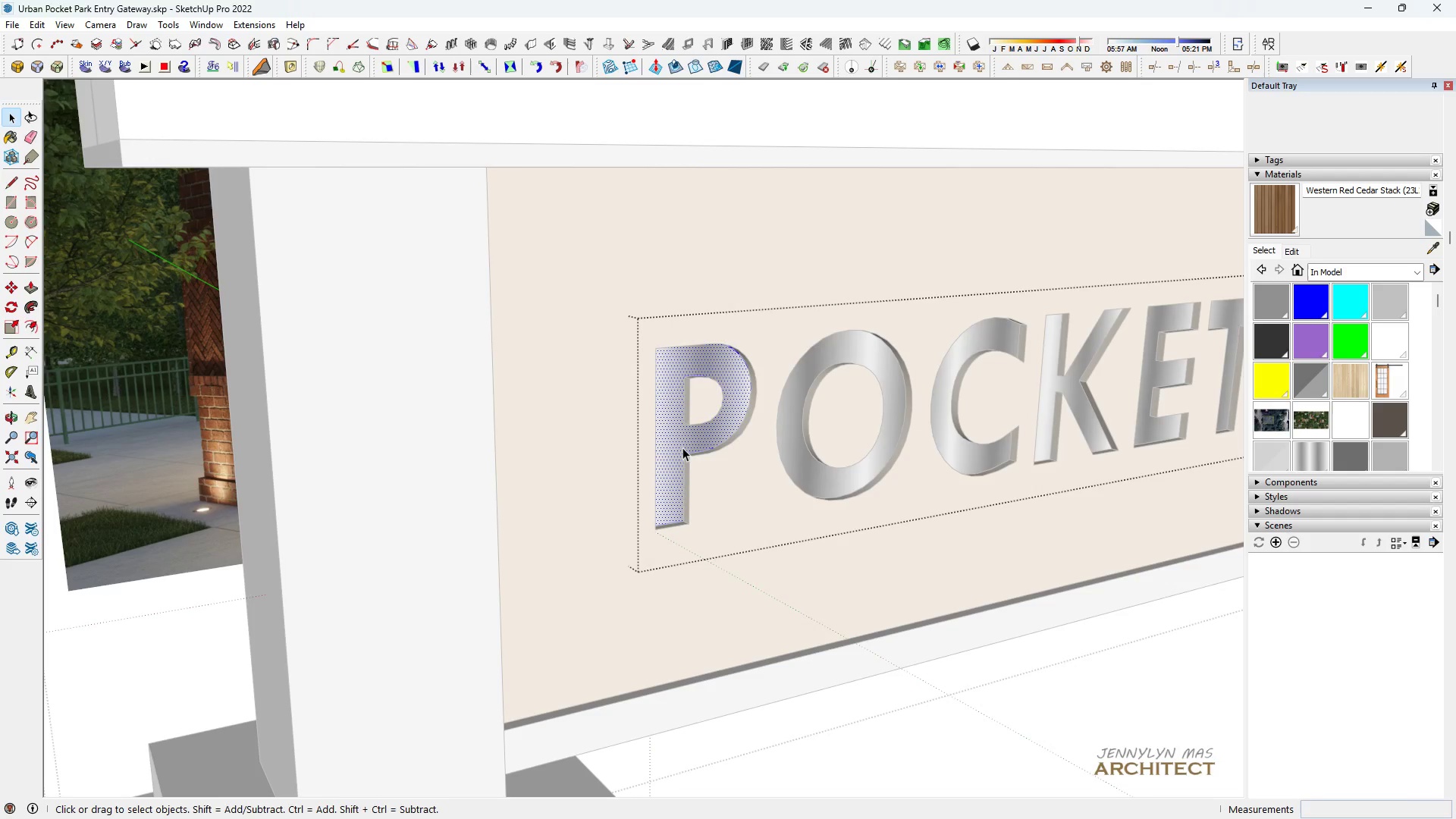 
triple_click([682, 447])
 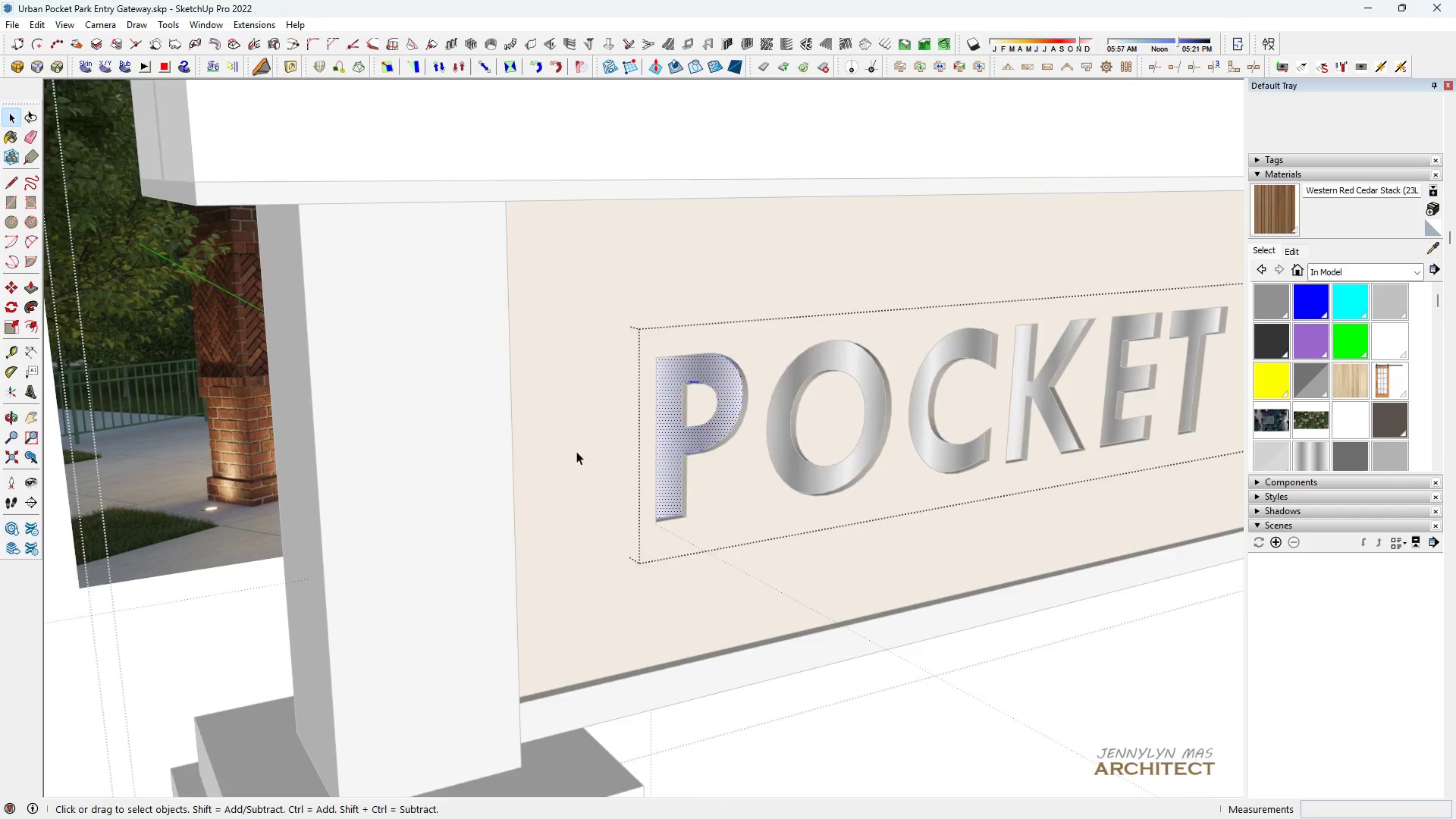 
scroll: coordinate [556, 451], scroll_direction: down, amount: 6.0
 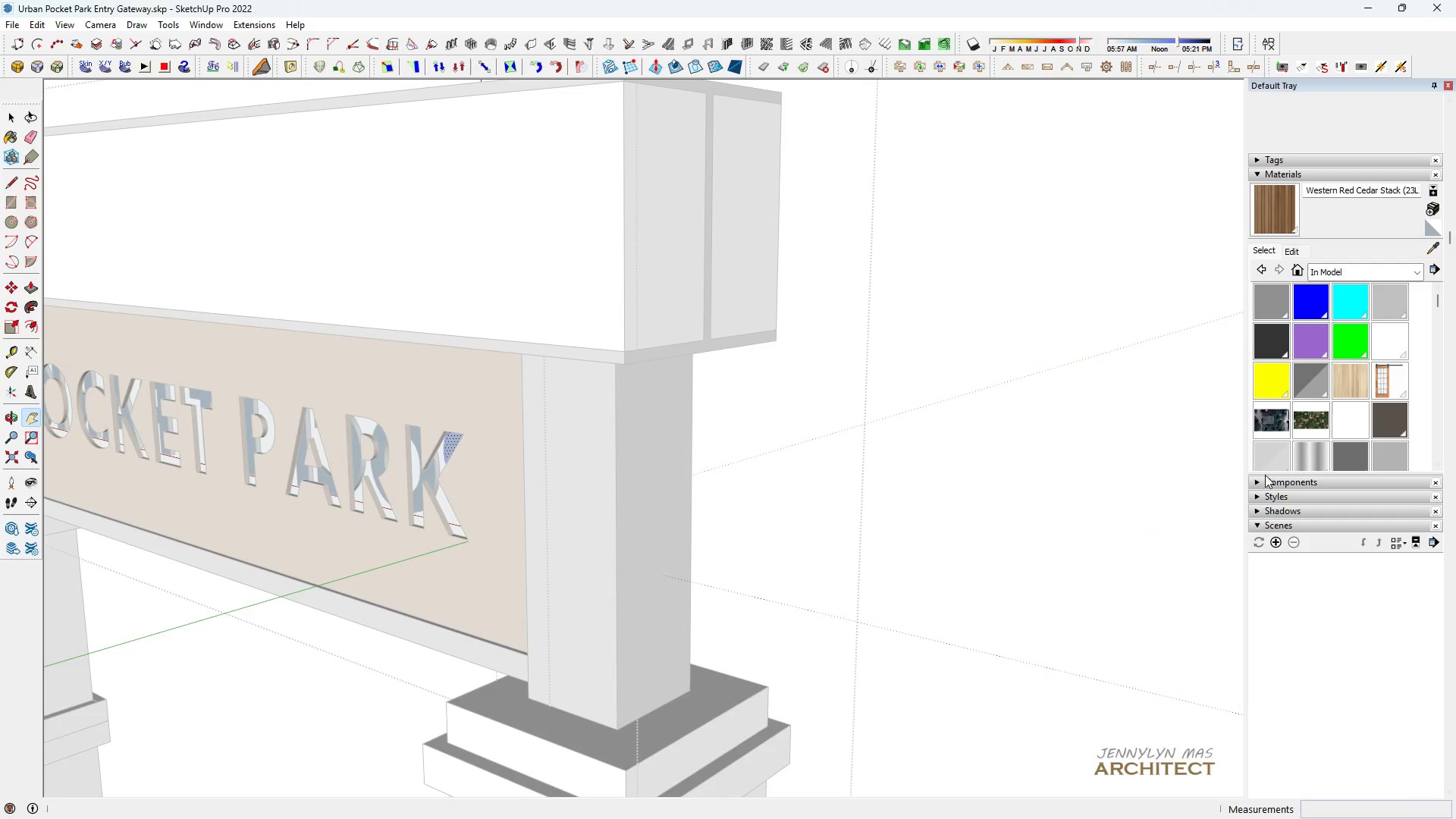 
type(HHHH )
 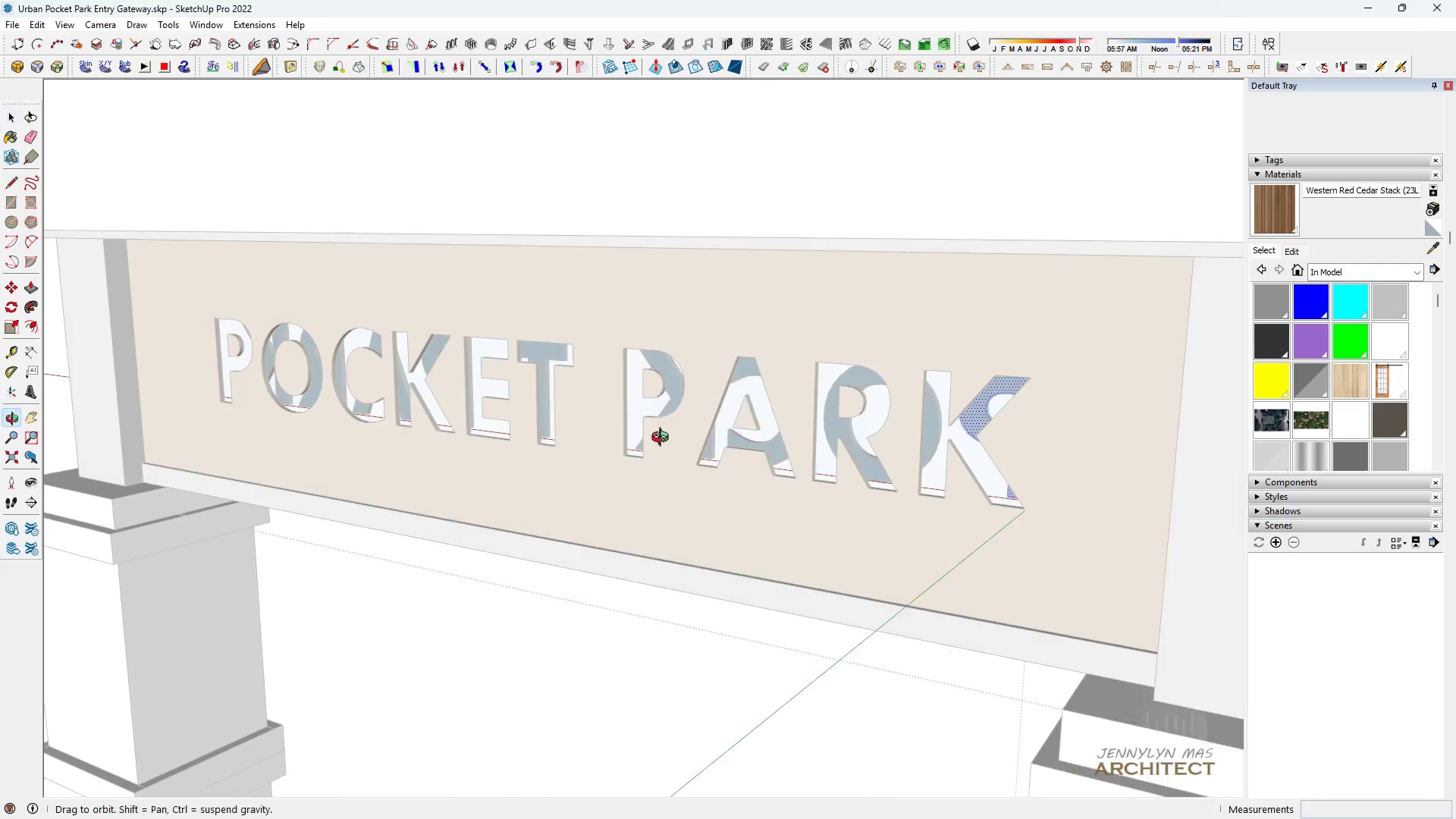 
scroll: coordinate [450, 474], scroll_direction: down, amount: 4.0
 